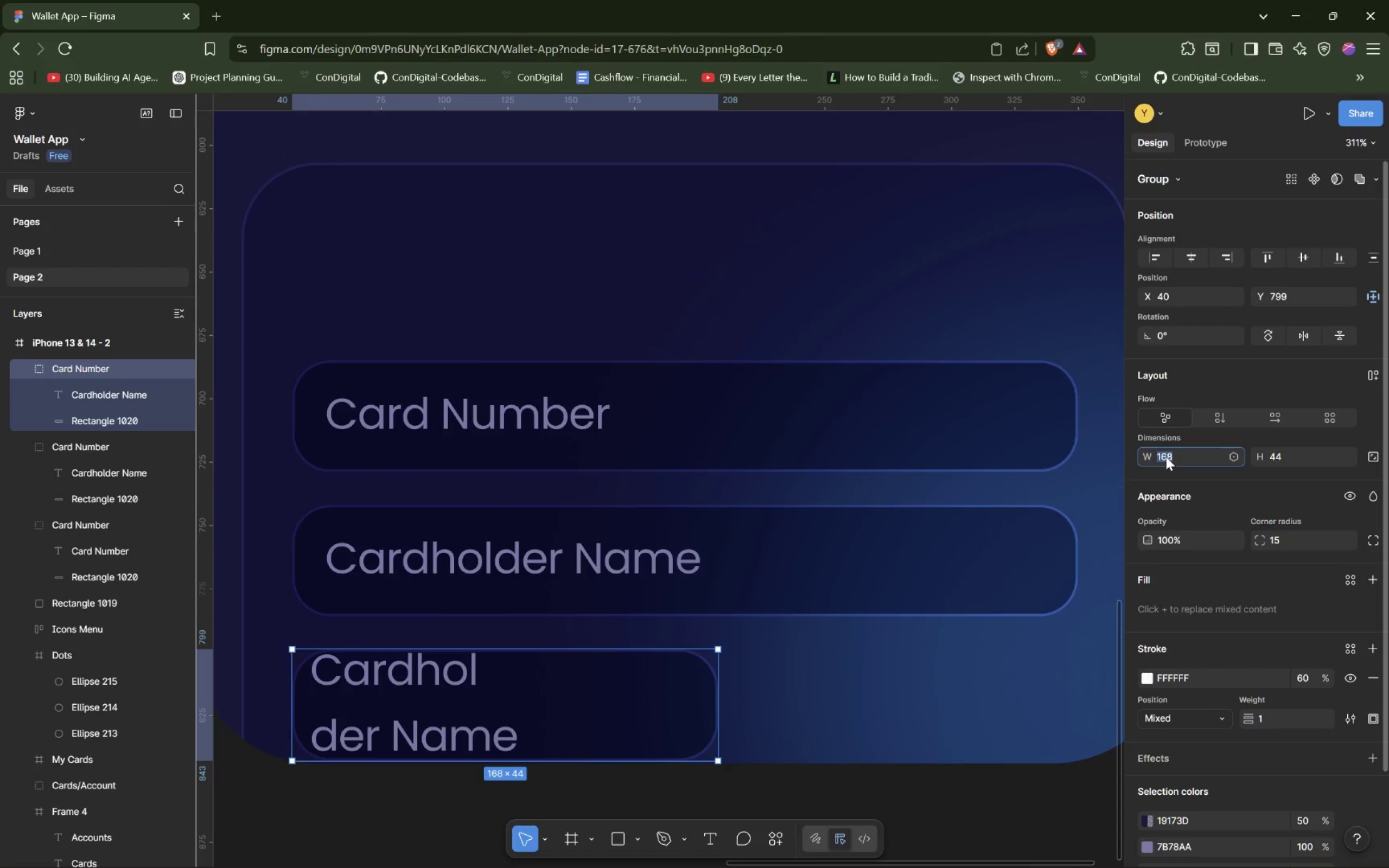 
type(150)
 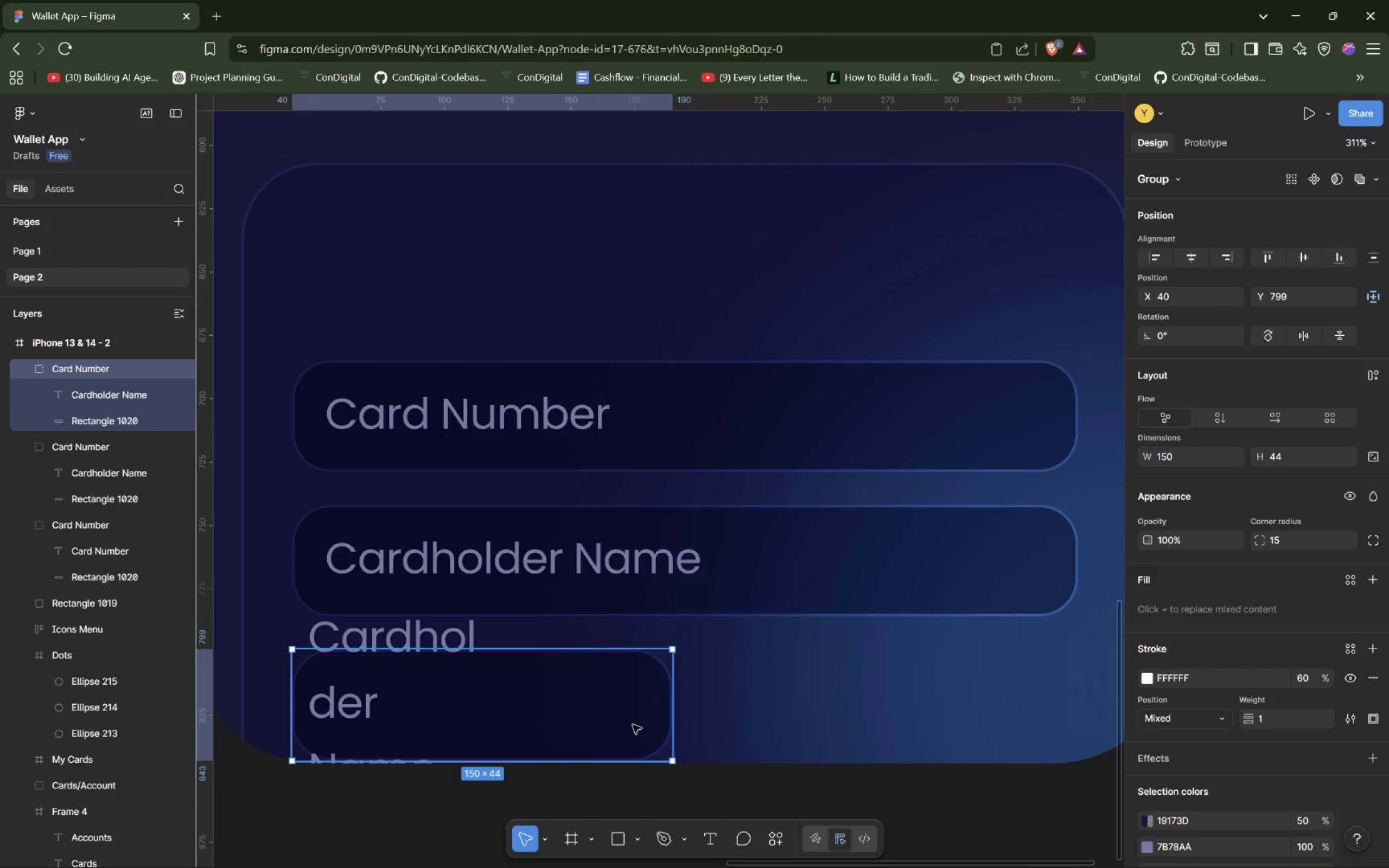 
wait(6.37)
 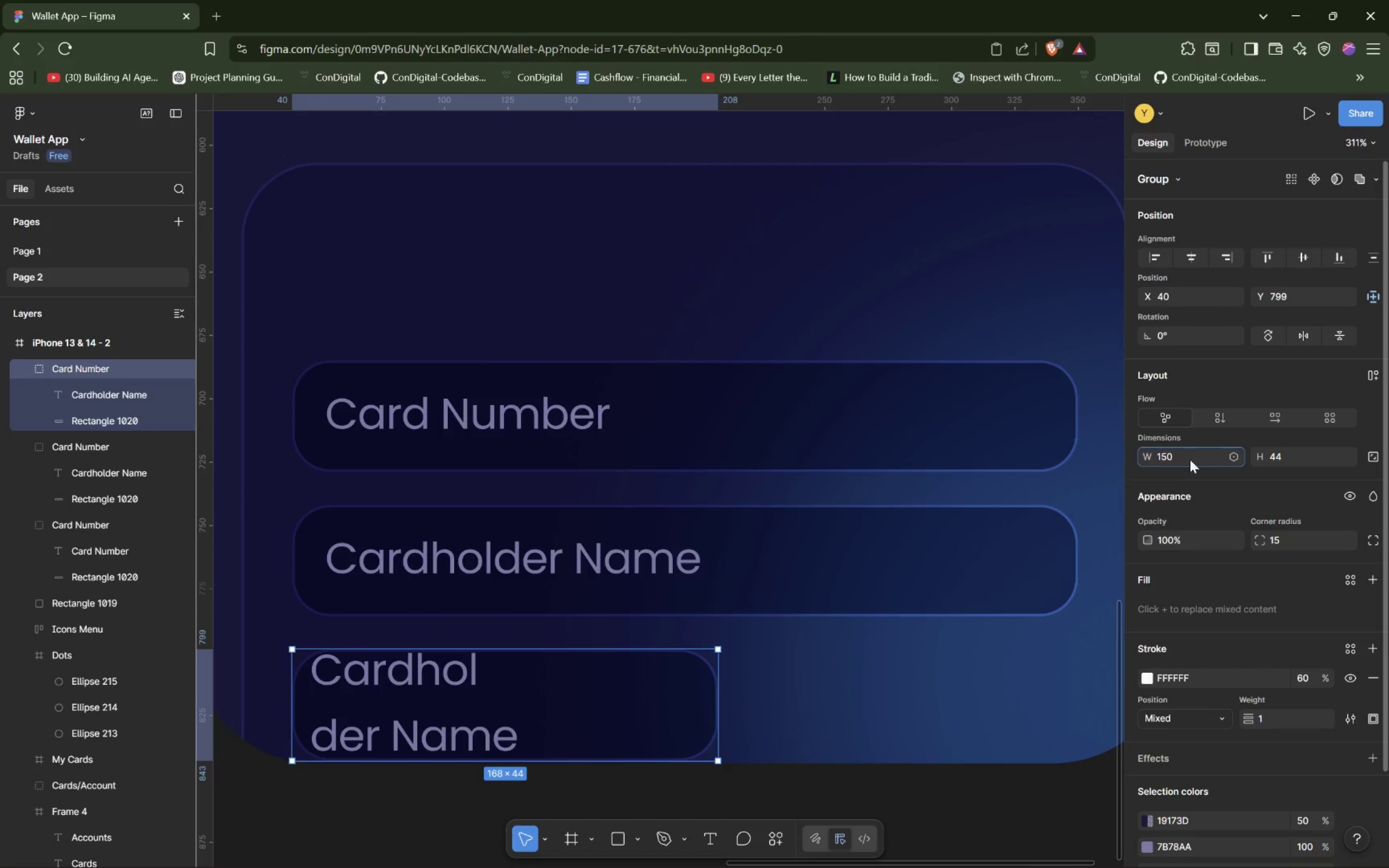 
double_click([350, 700])
 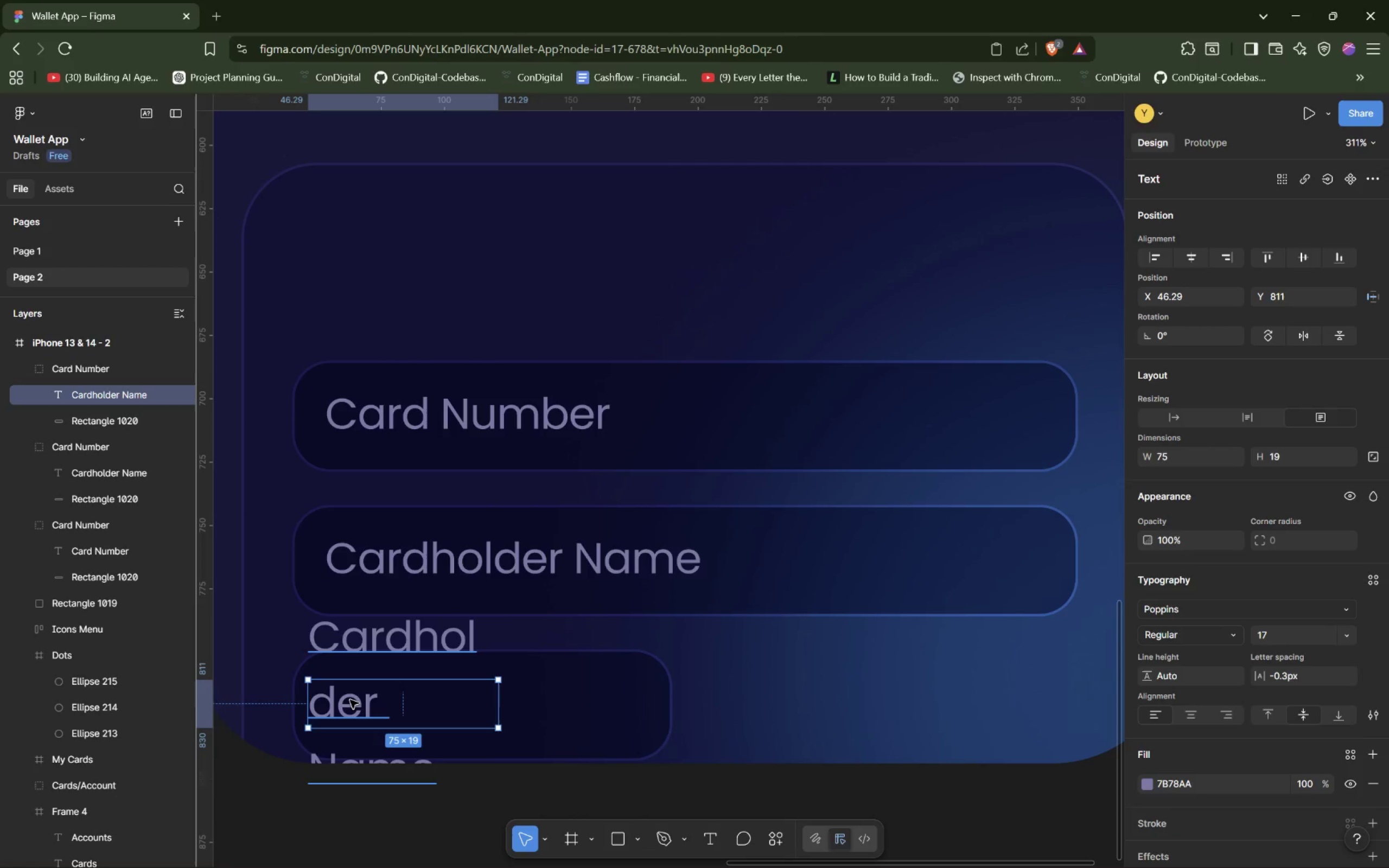 
triple_click([350, 700])
 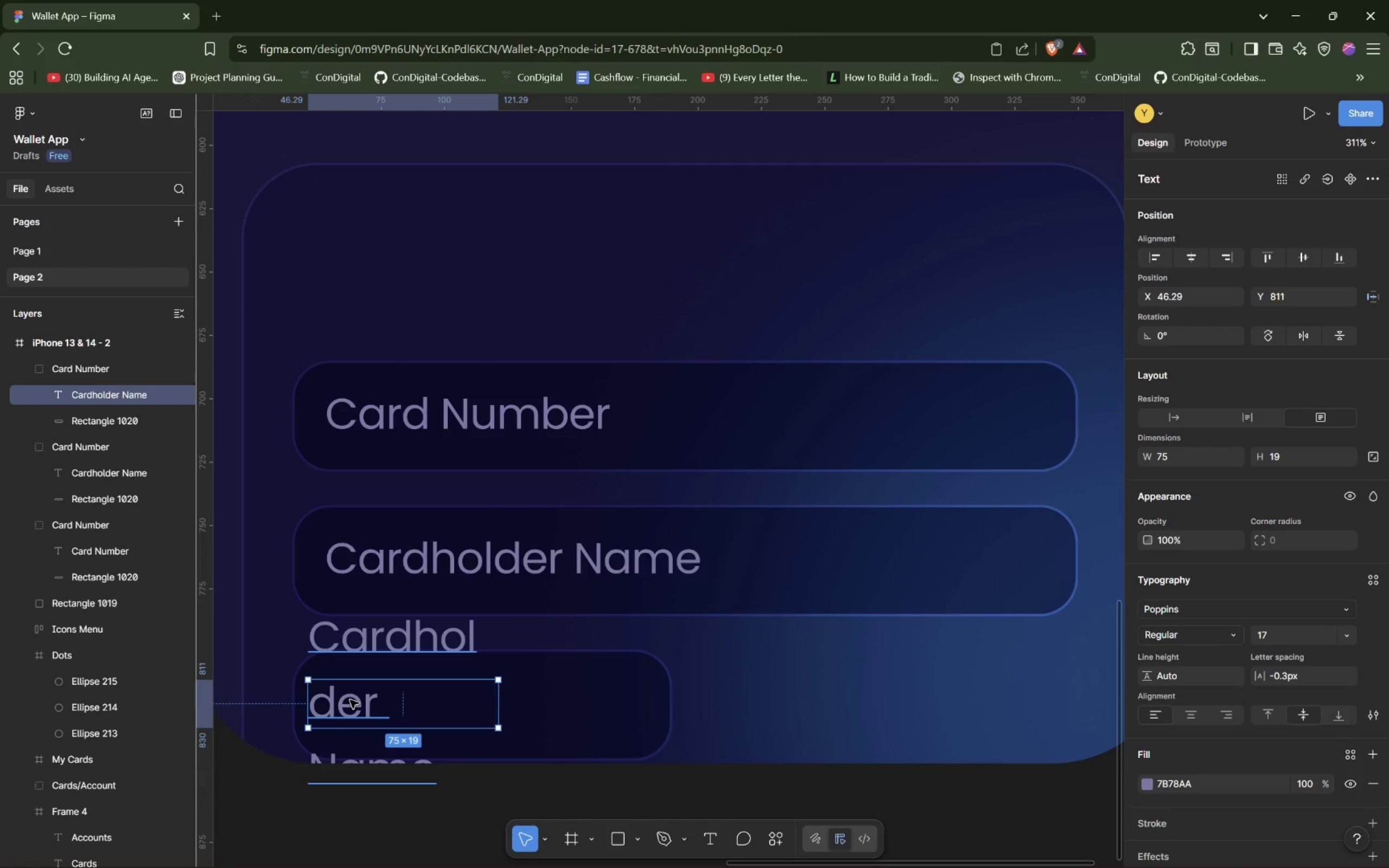 
triple_click([350, 700])
 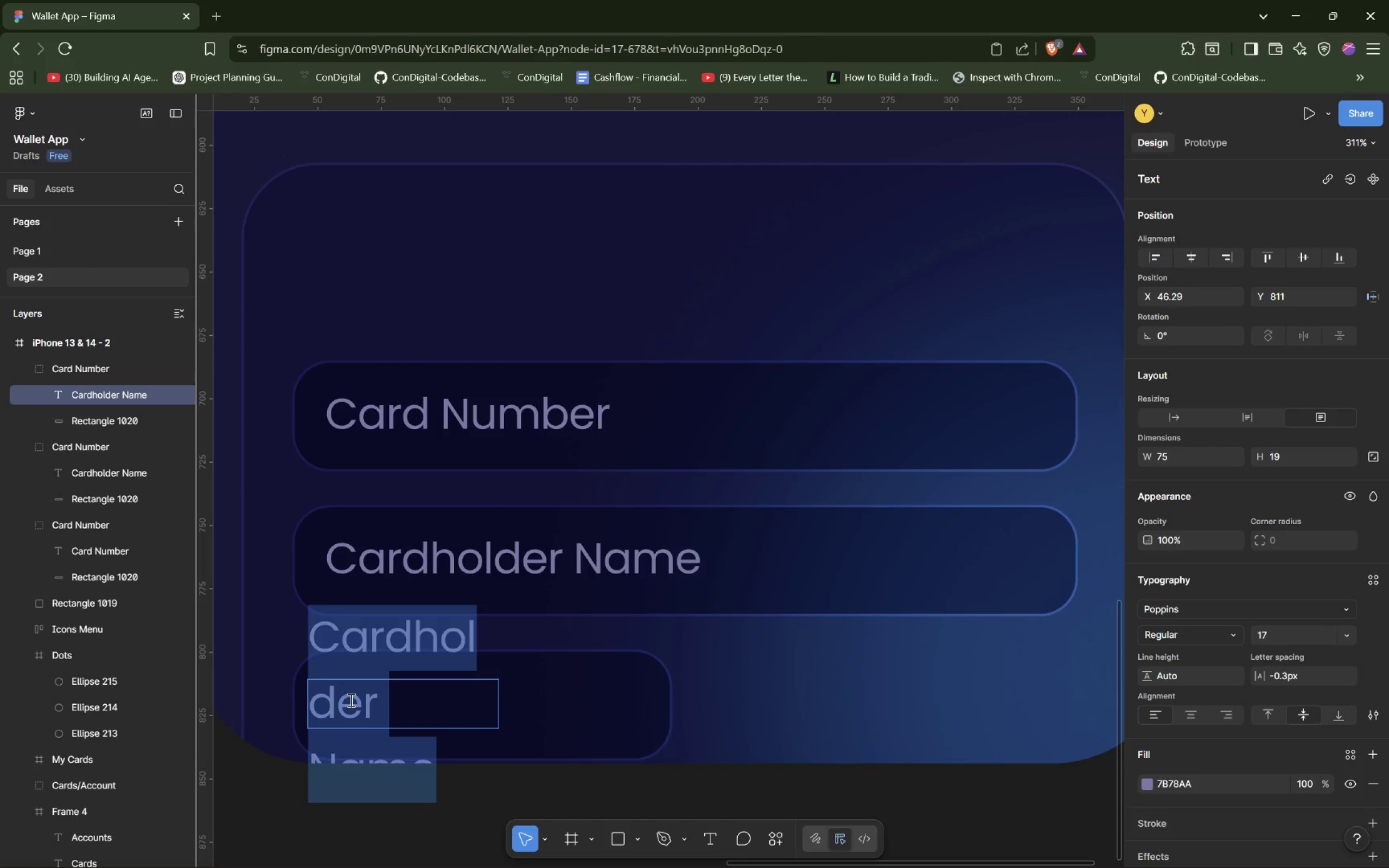 
type(abcd)
 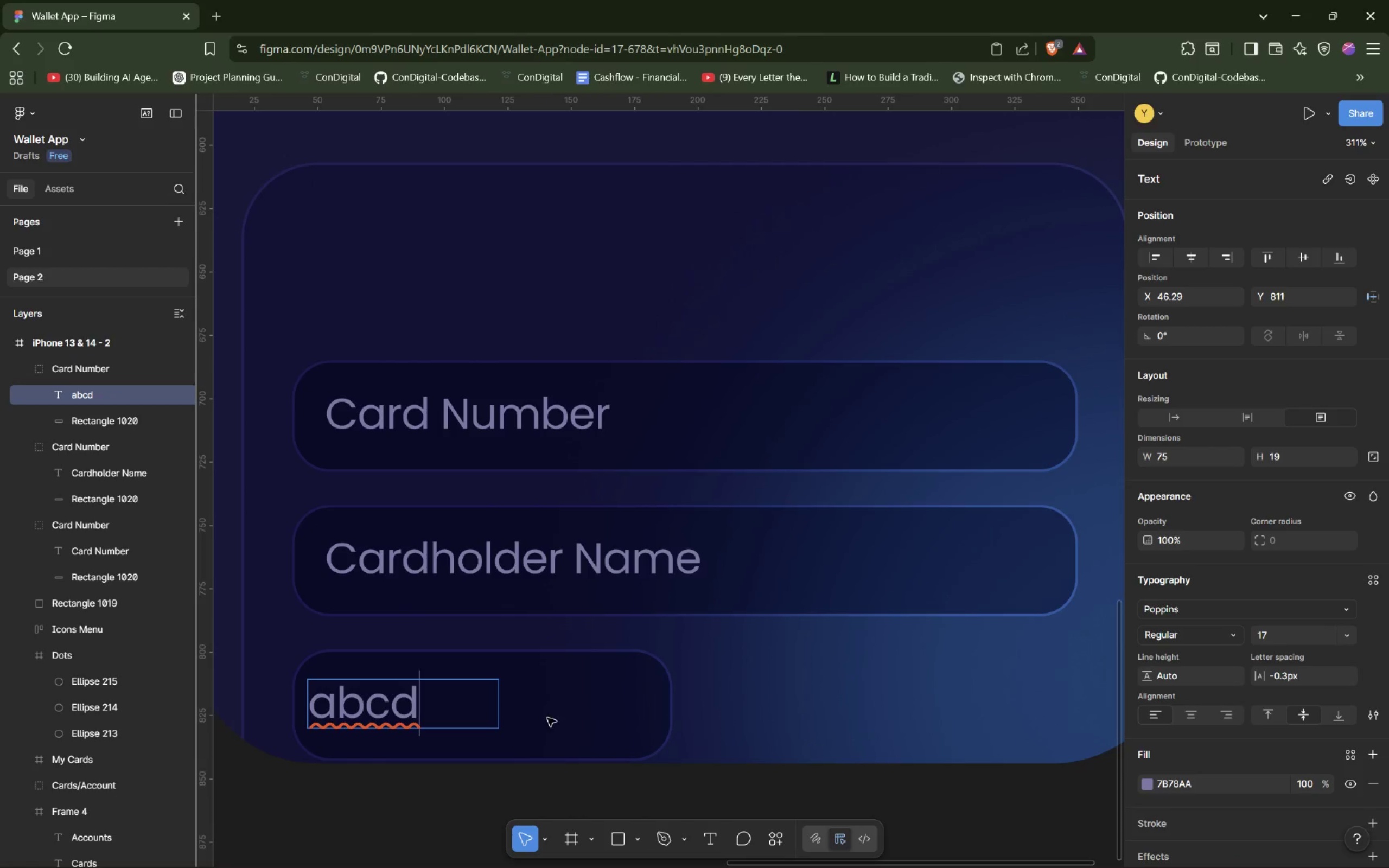 
hold_key(key=AltLeft, duration=1.42)
left_click_drag(start_coordinate=[549, 717], to_coordinate=[708, 715])
 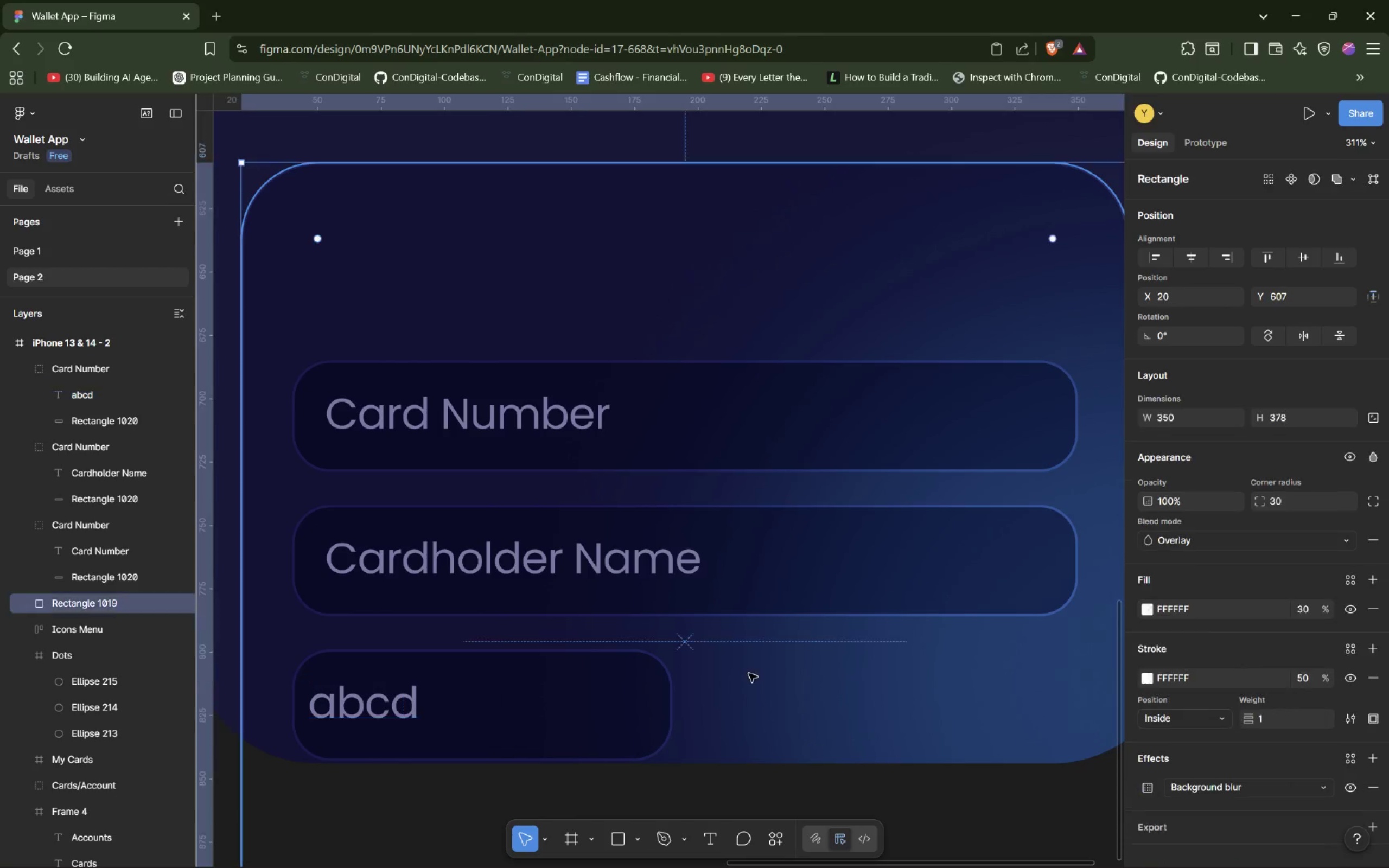 
hold_key(key=AltLeft, duration=1.53)
left_click_drag(start_coordinate=[623, 704], to_coordinate=[830, 706])
 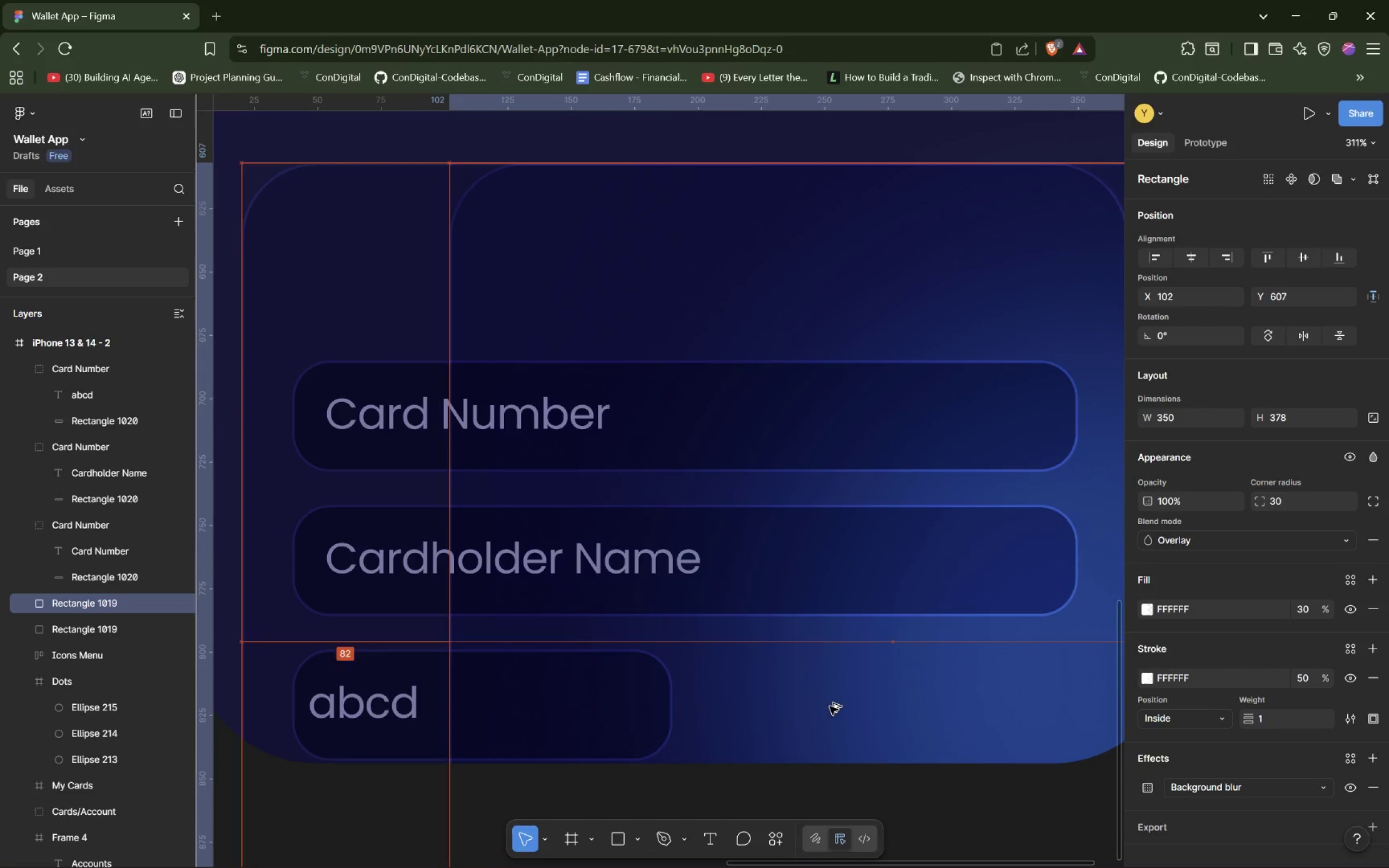 
key(Alt+AltLeft)
 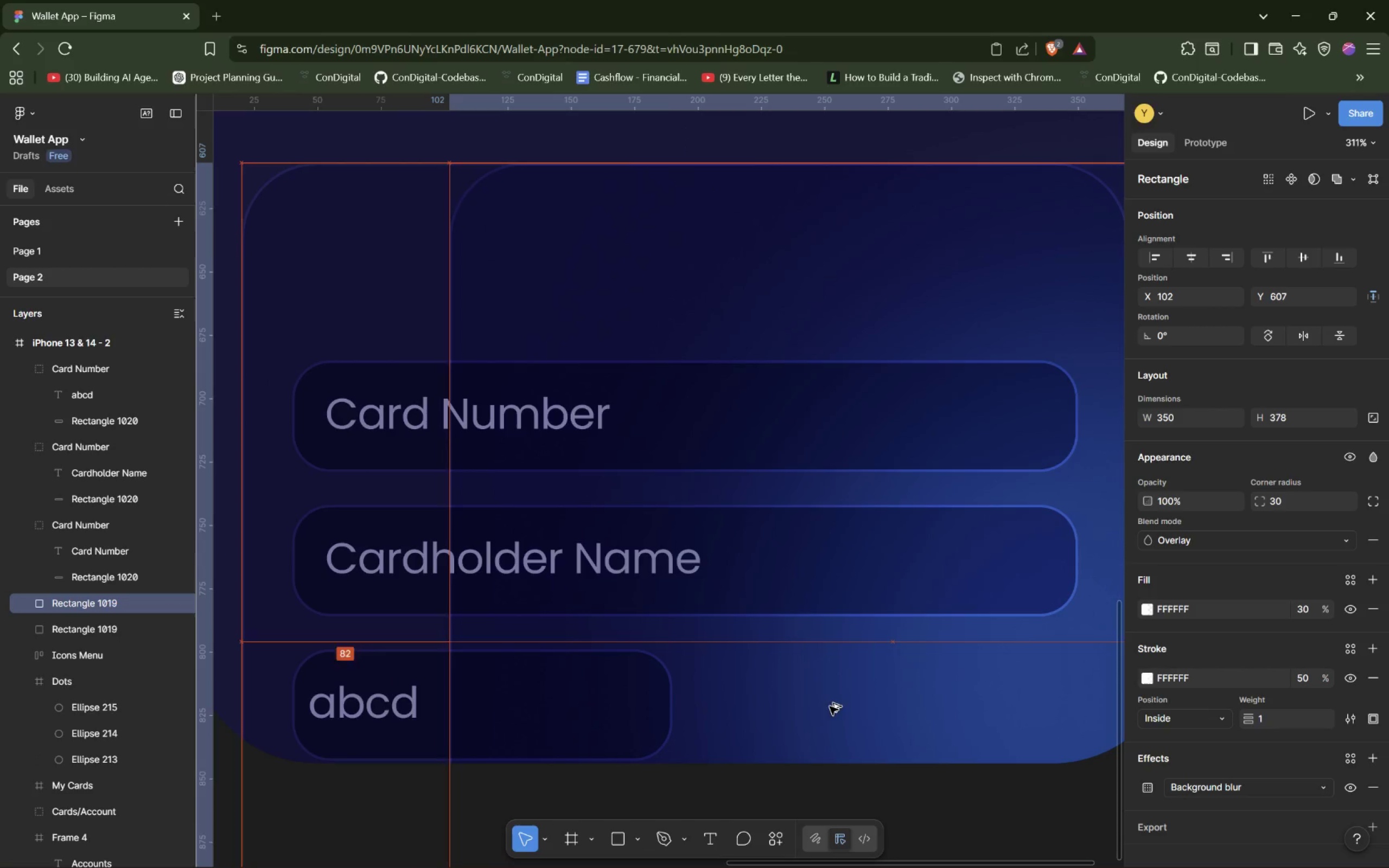 
key(Alt+AltLeft)
 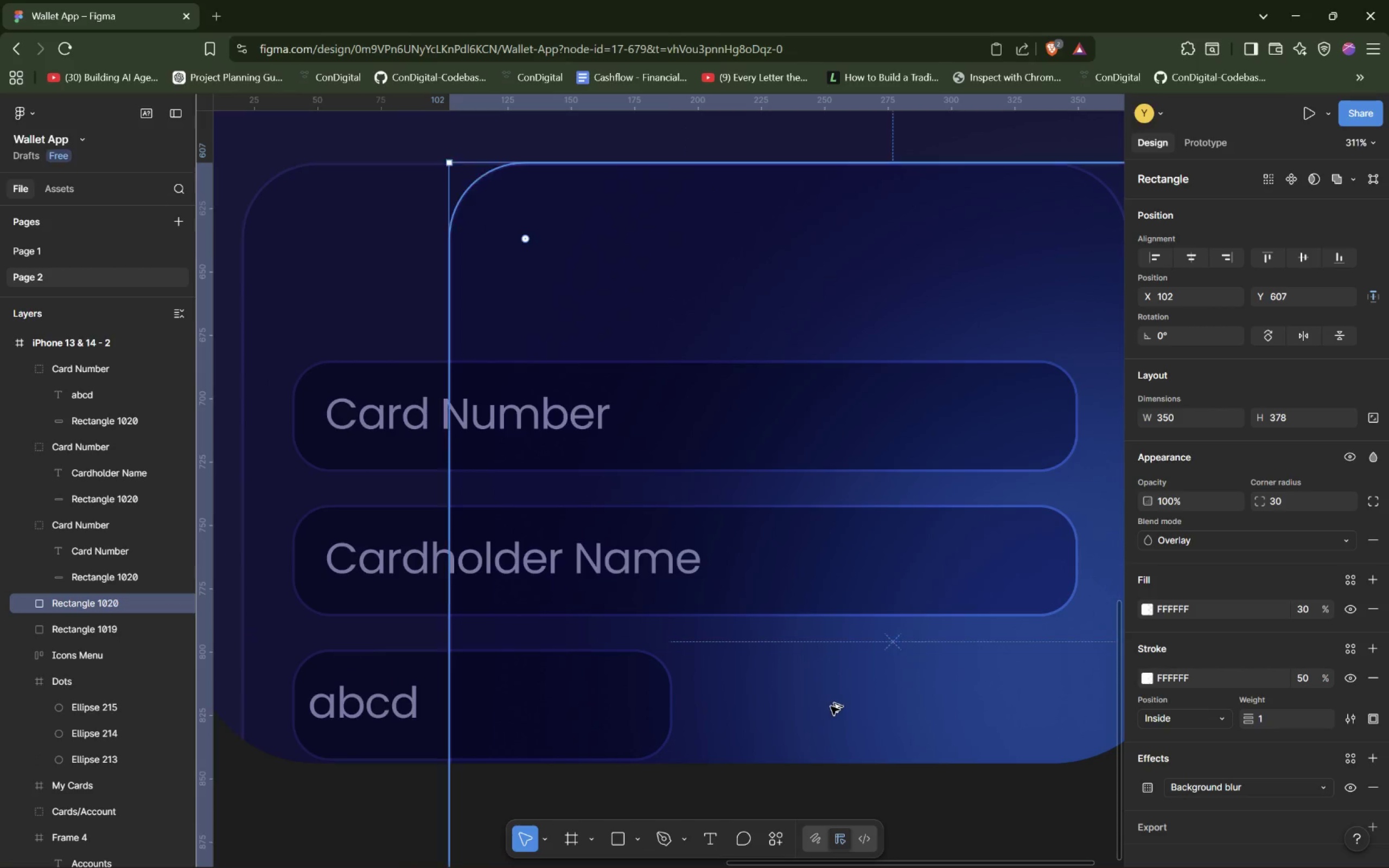 
key(Alt+AltLeft)
 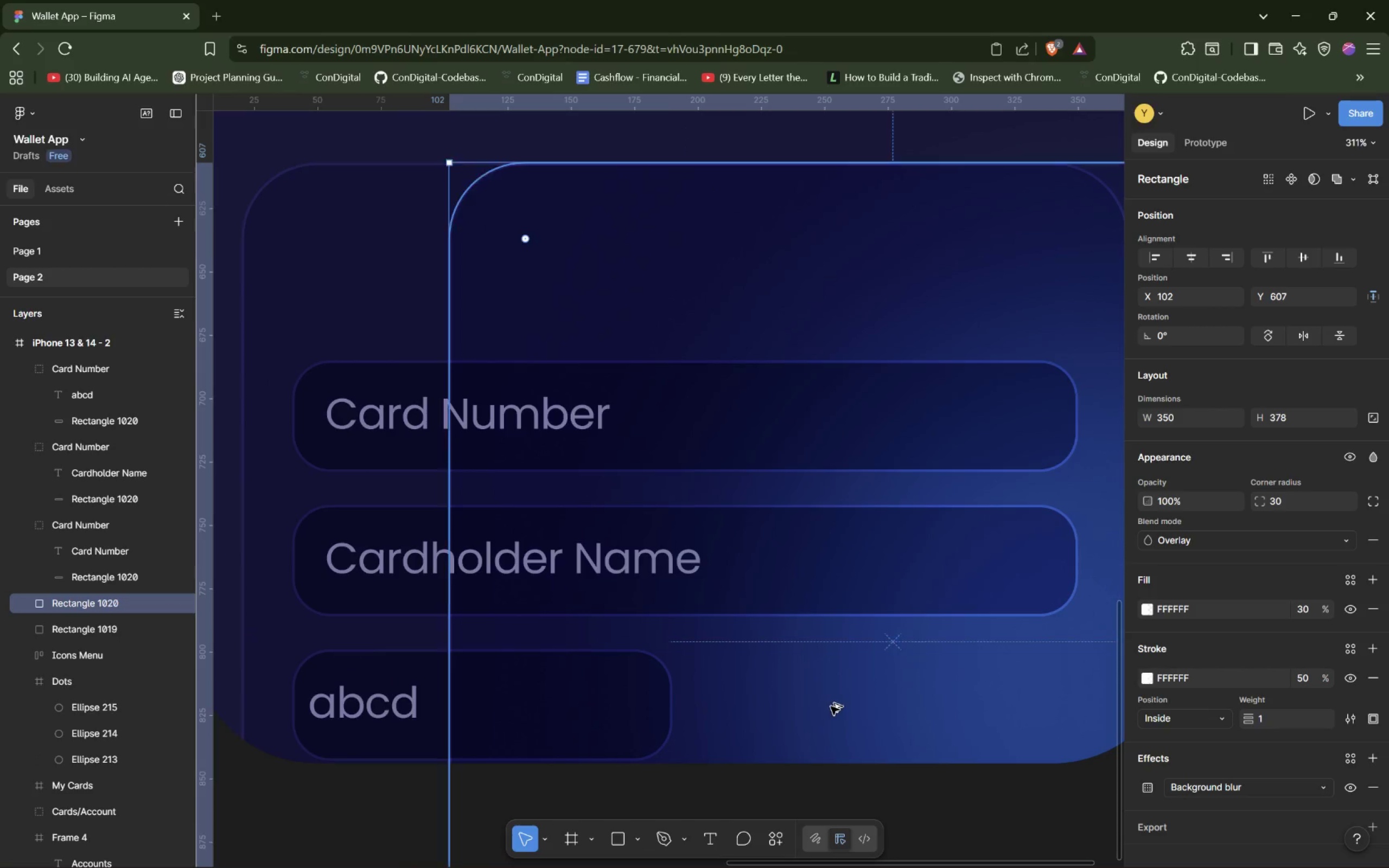 
key(Alt+AltLeft)
 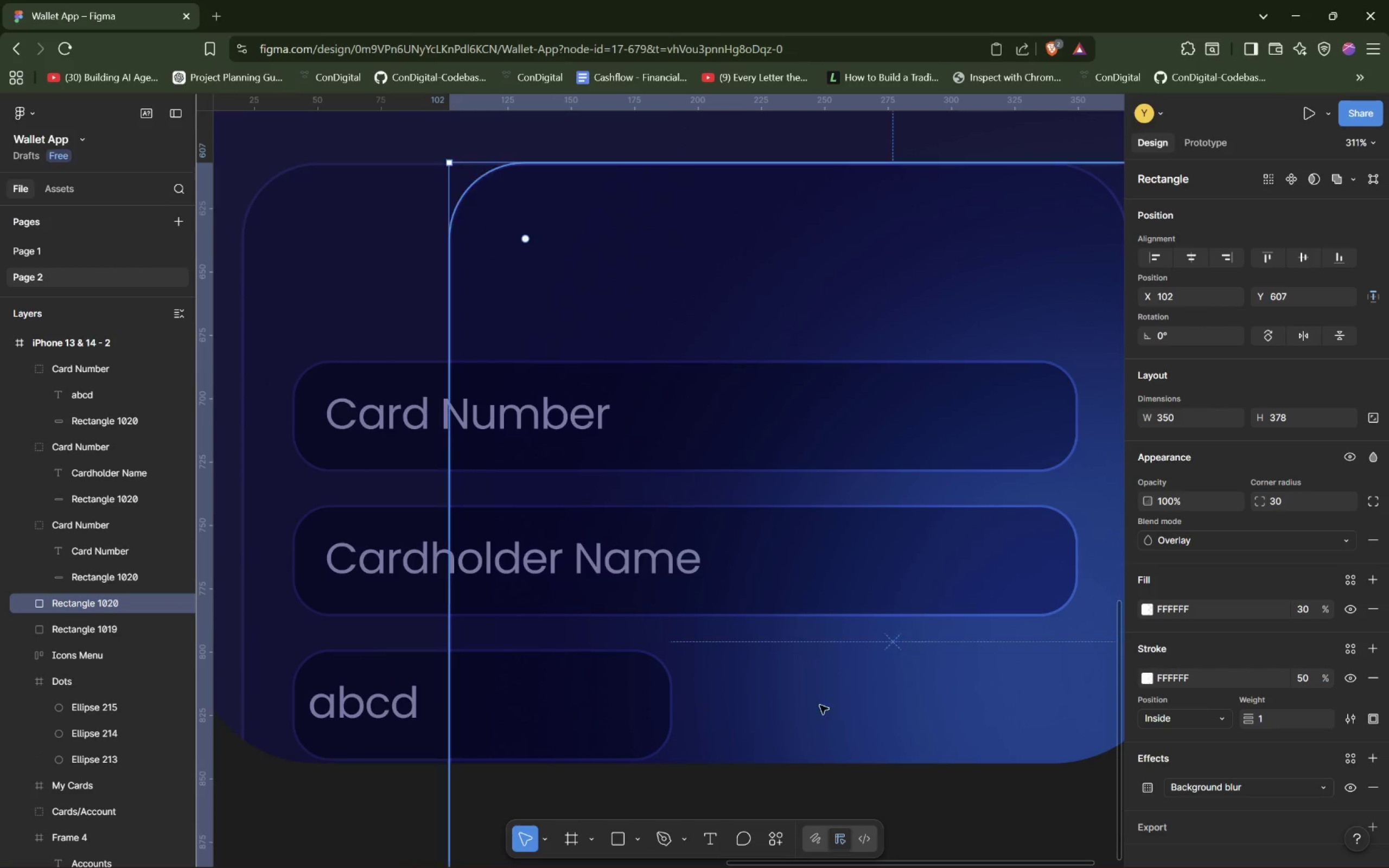 
key(Alt+AltLeft)
 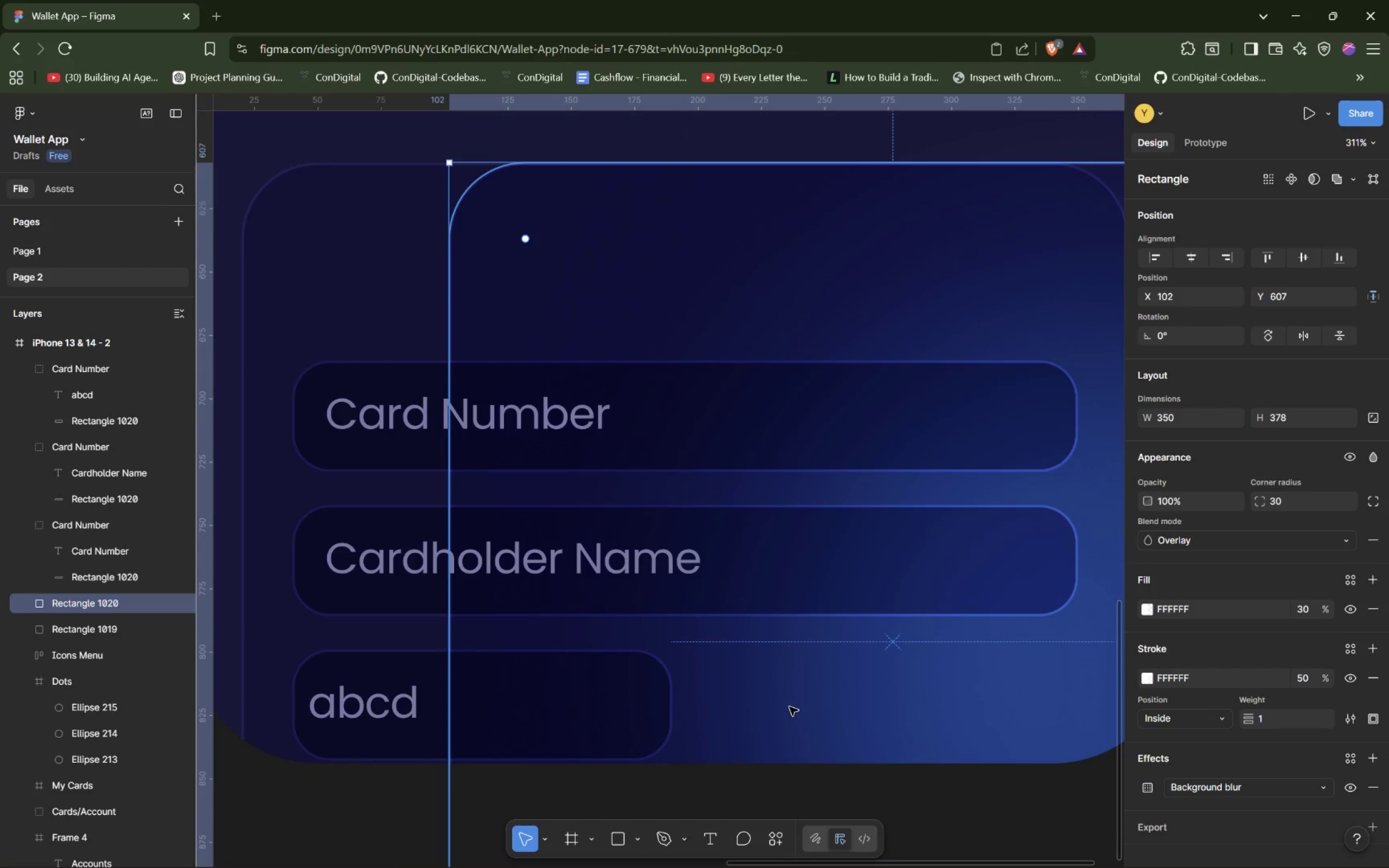 
key(Control+Z)
 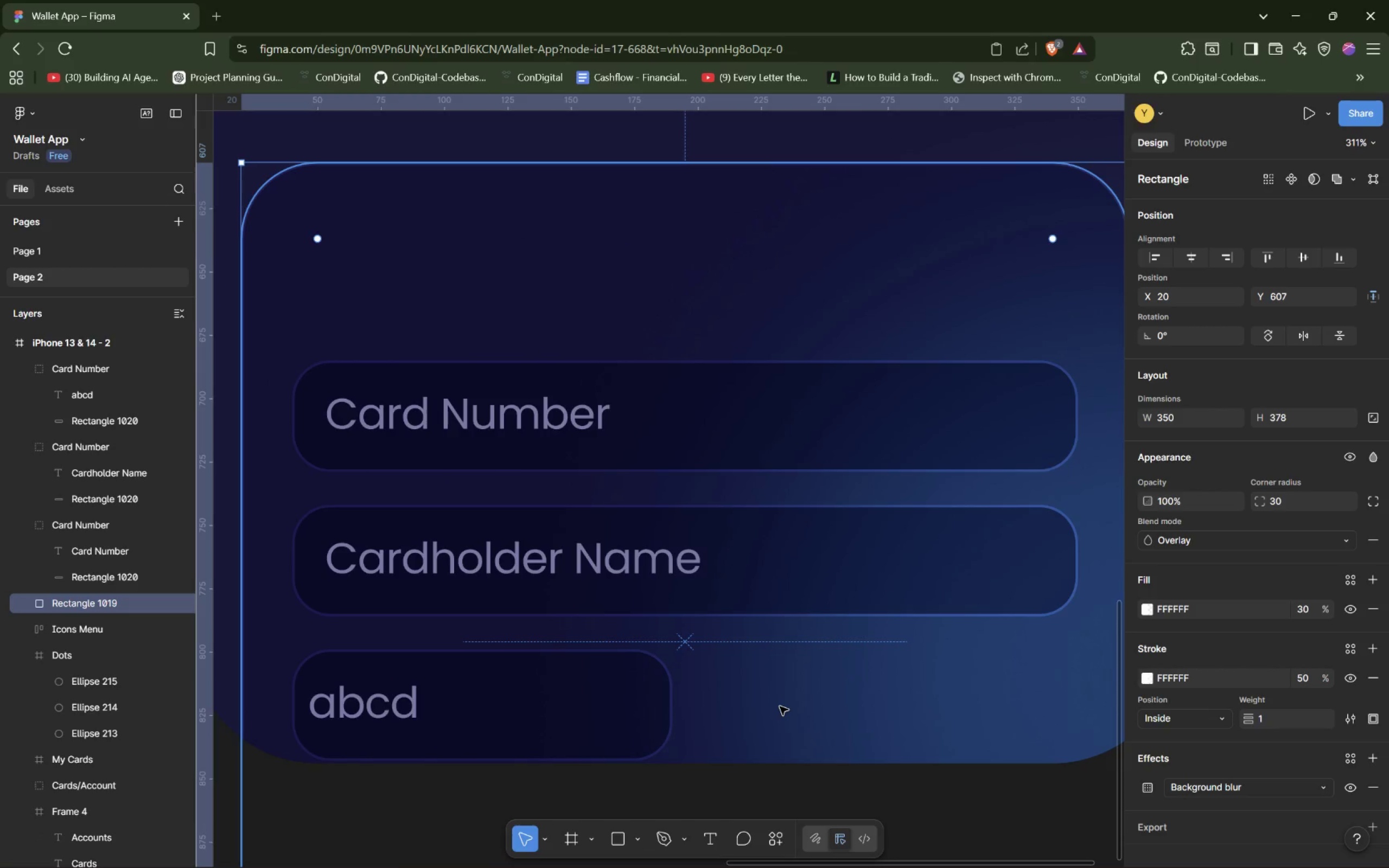 
key(Control+Z)
 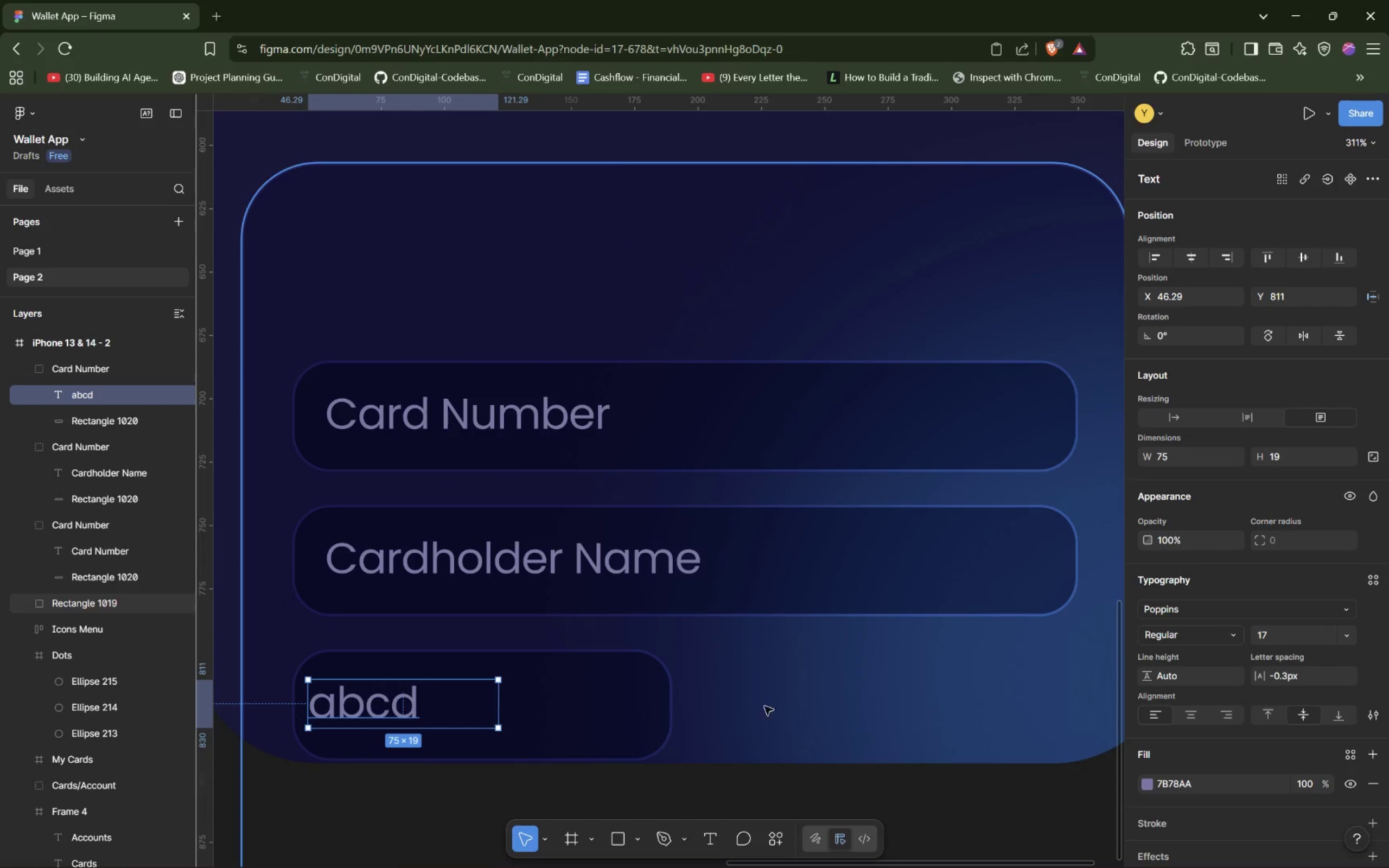 
left_click([756, 698])
 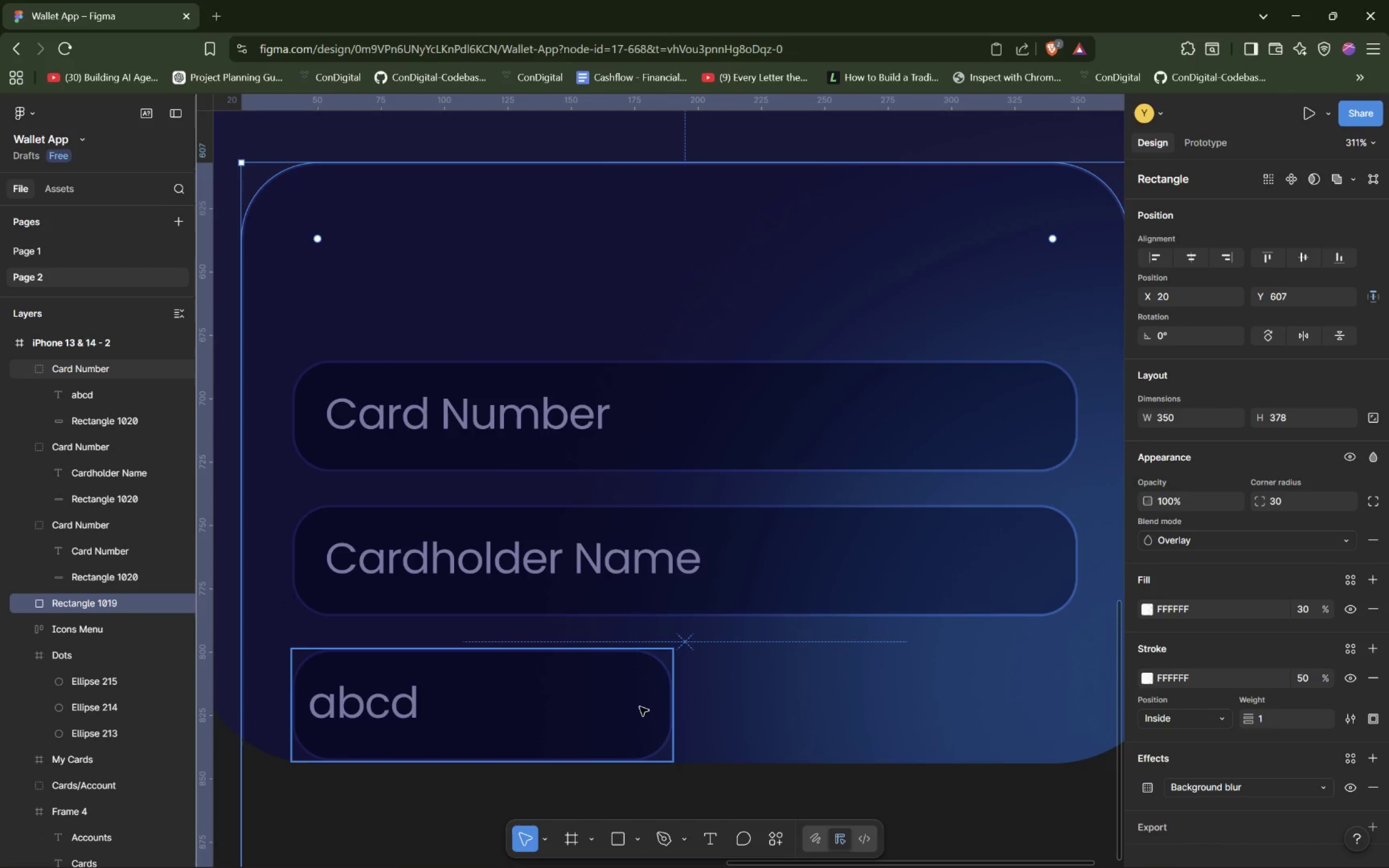 
left_click([634, 707])
 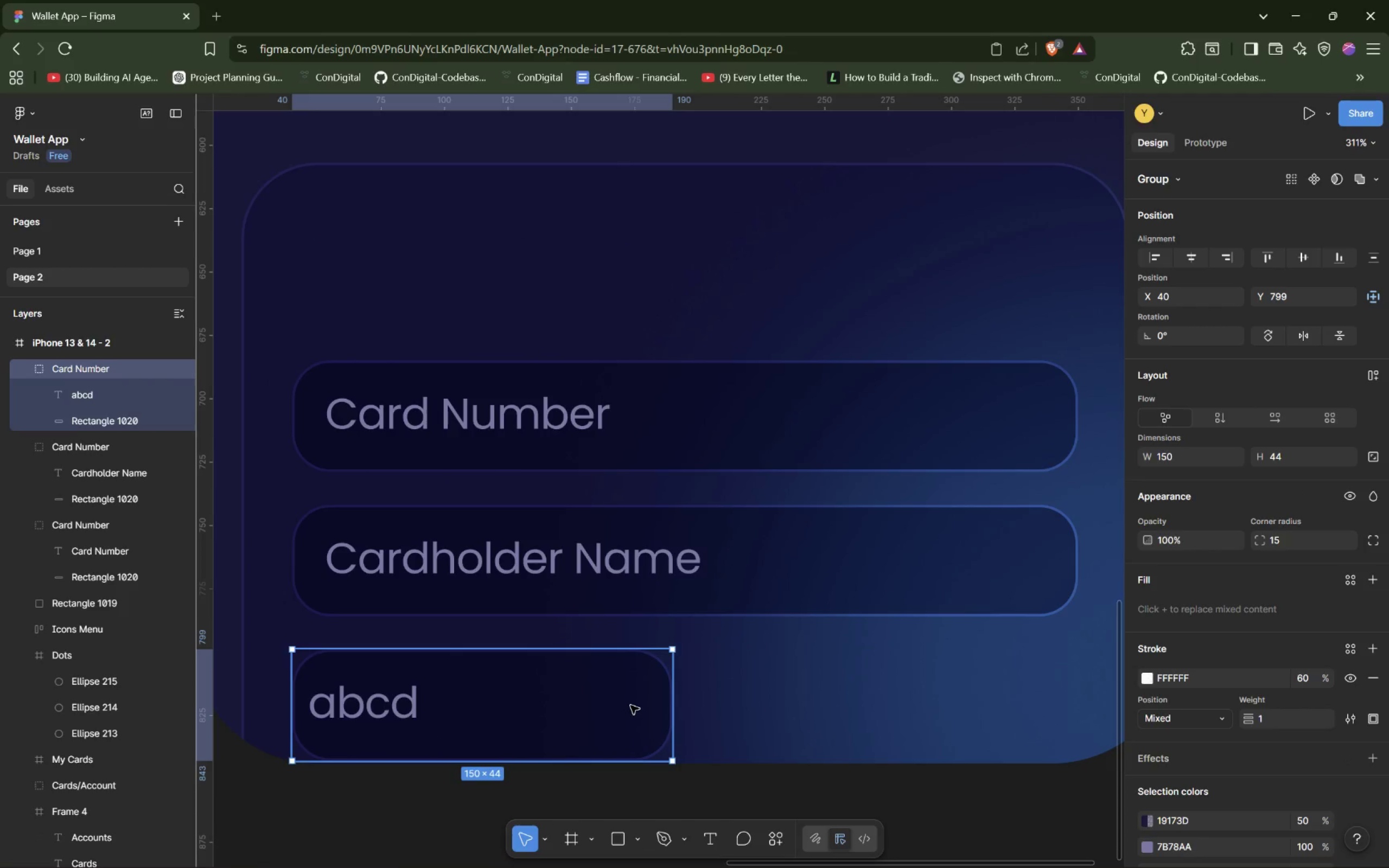 
hold_key(key=AltLeft, duration=1.51)
left_click_drag(start_coordinate=[633, 705], to_coordinate=[1037, 703])
 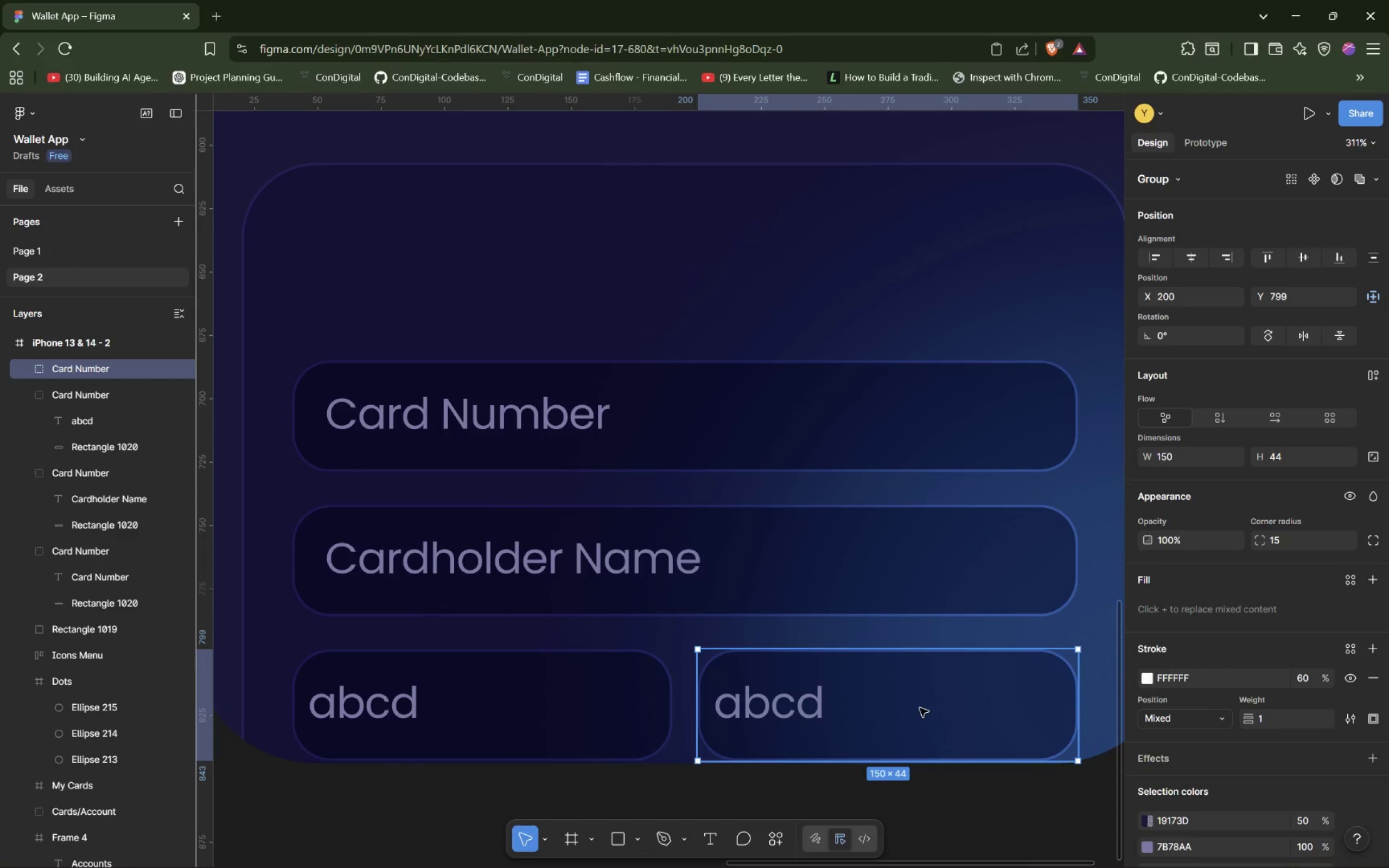 
hold_key(key=AltLeft, duration=1.53)
 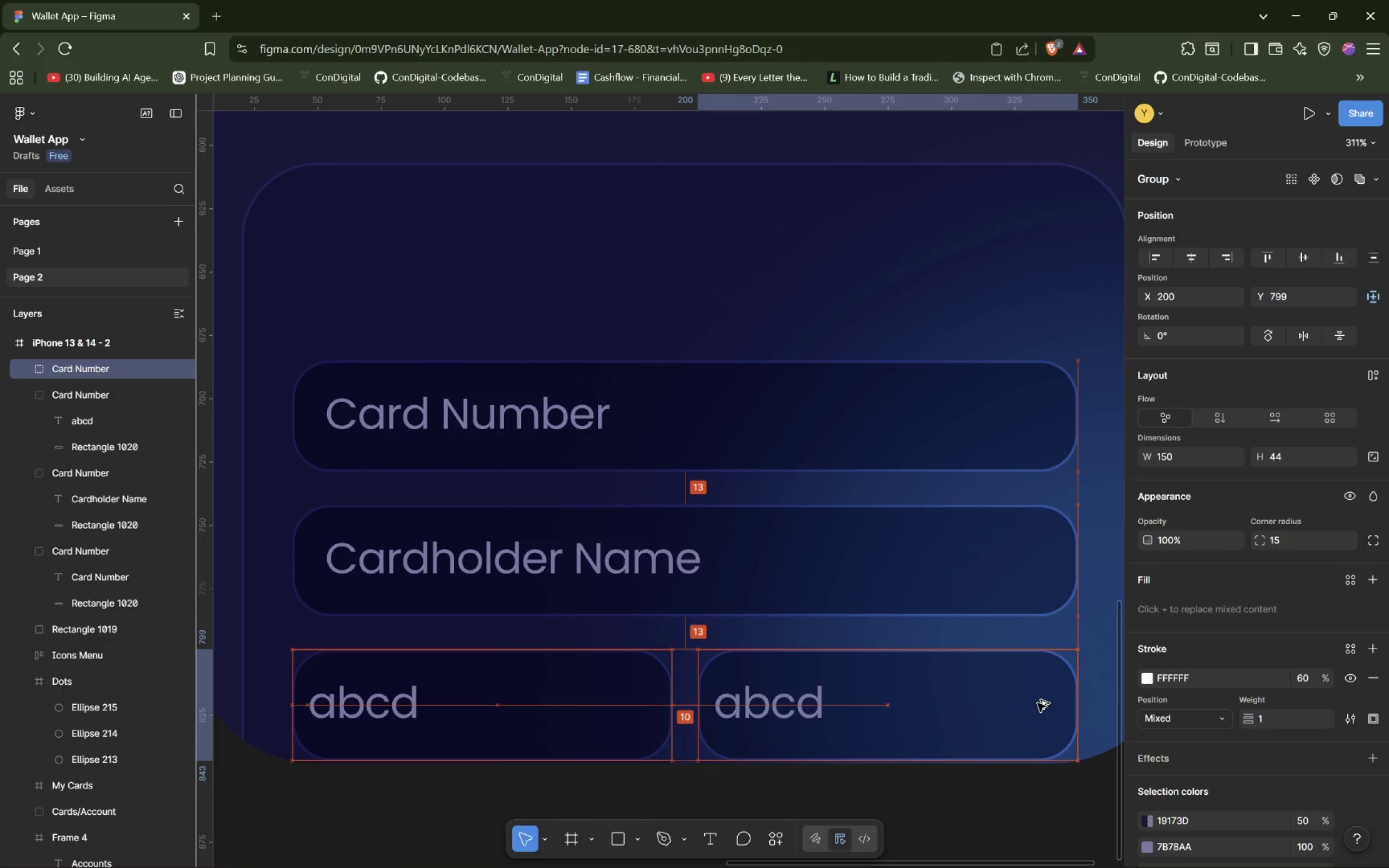 
hold_key(key=AltLeft, duration=0.74)
 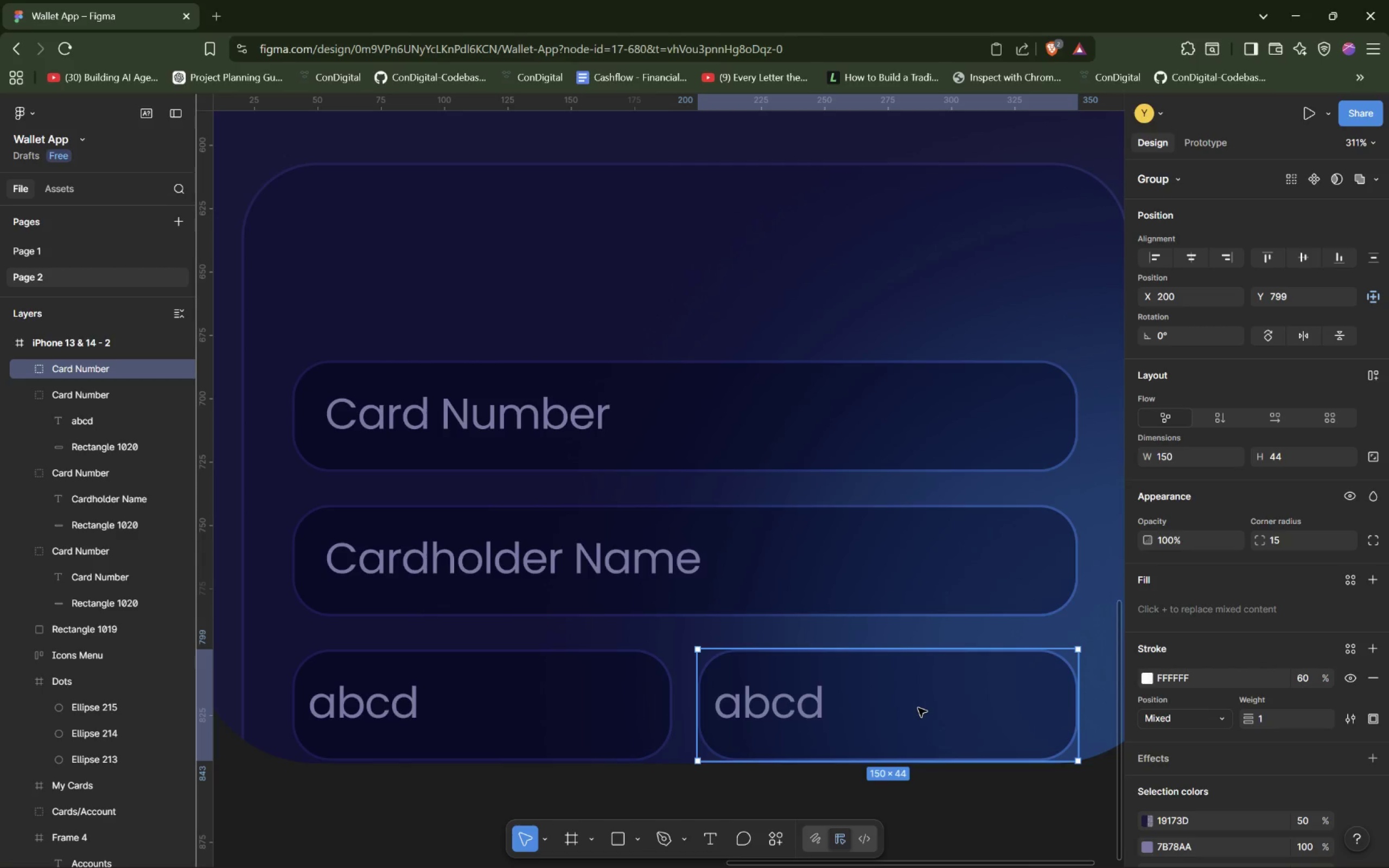 
wait(9.92)
 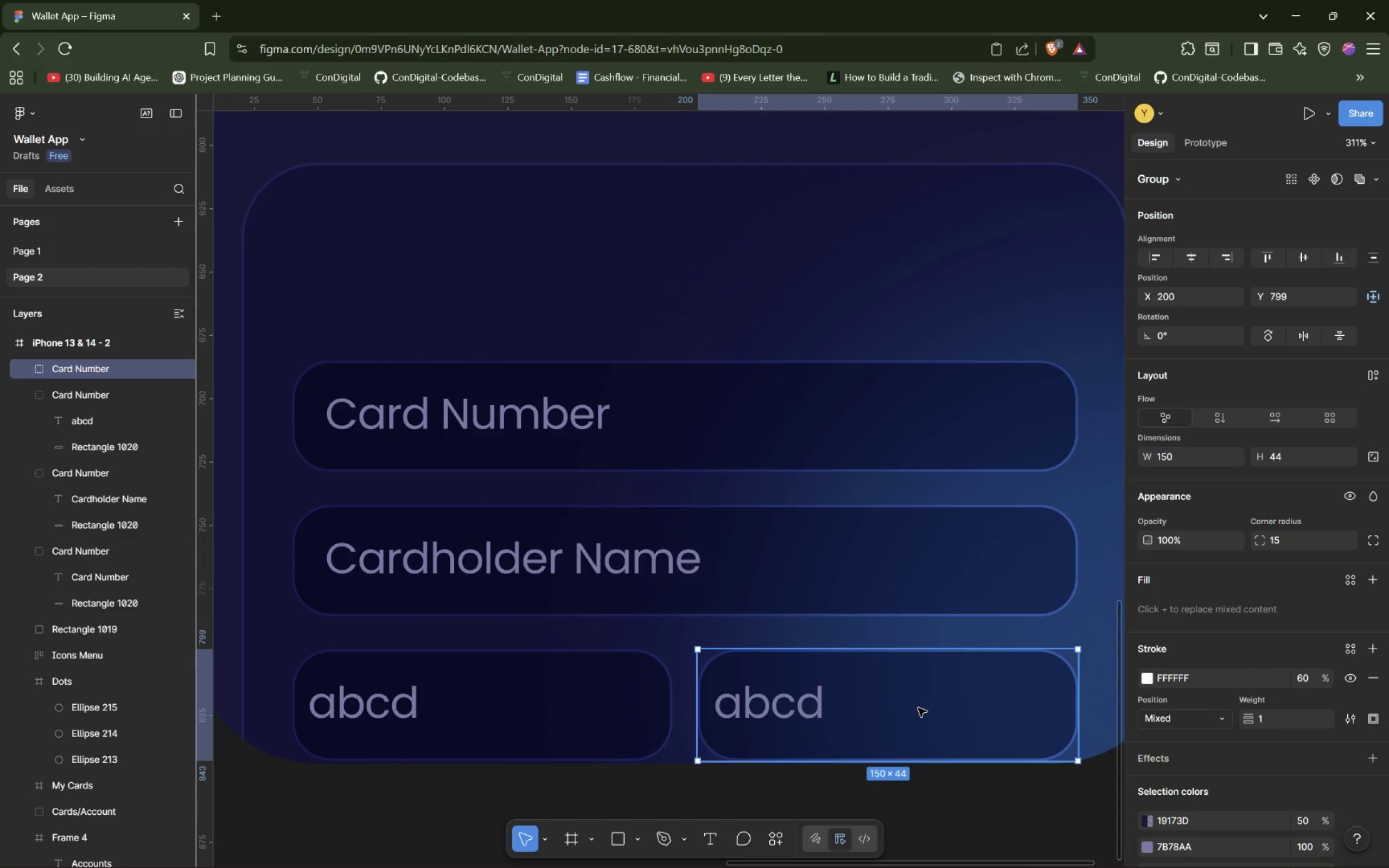 
double_click([403, 711])
 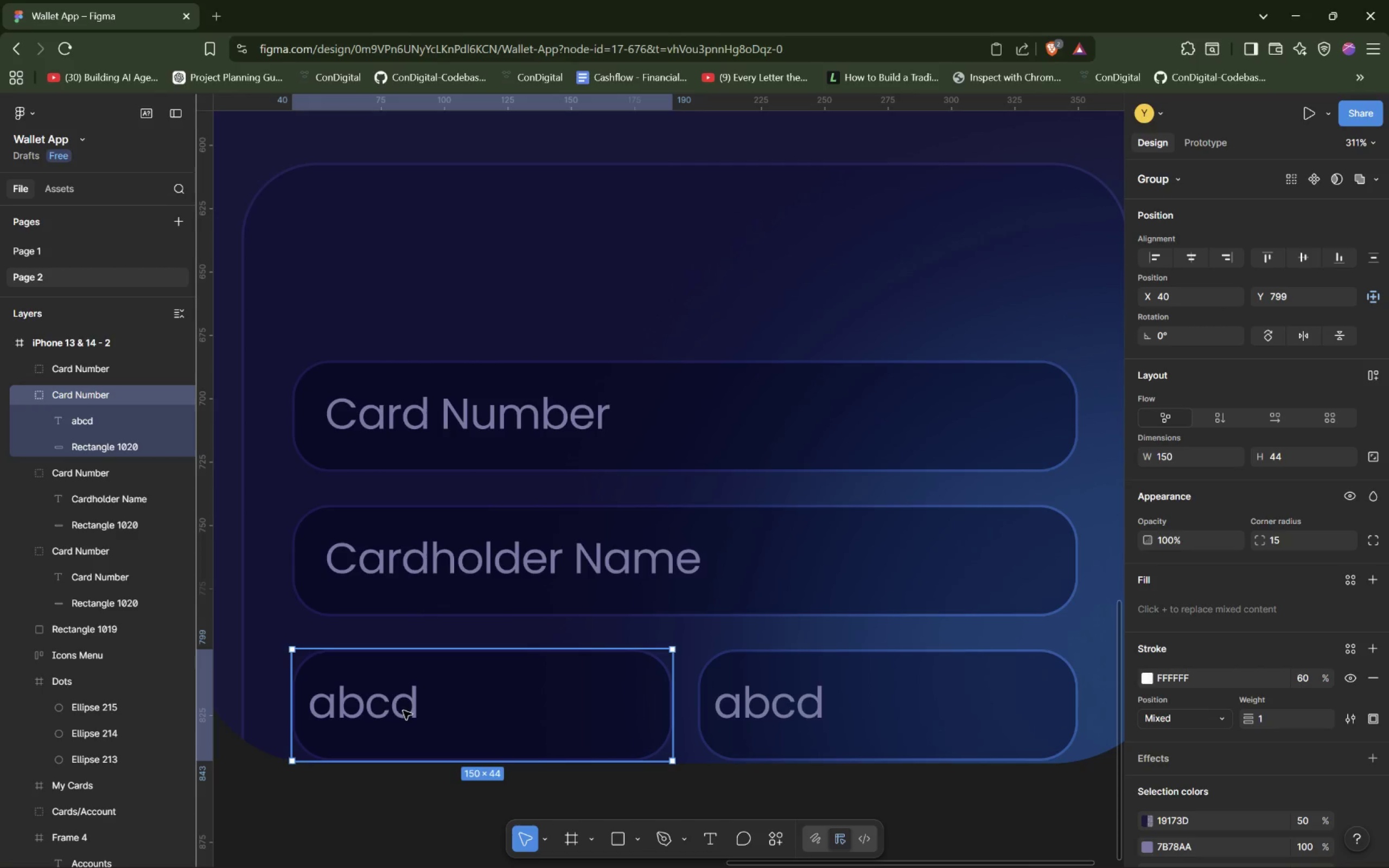 
triple_click([403, 711])
 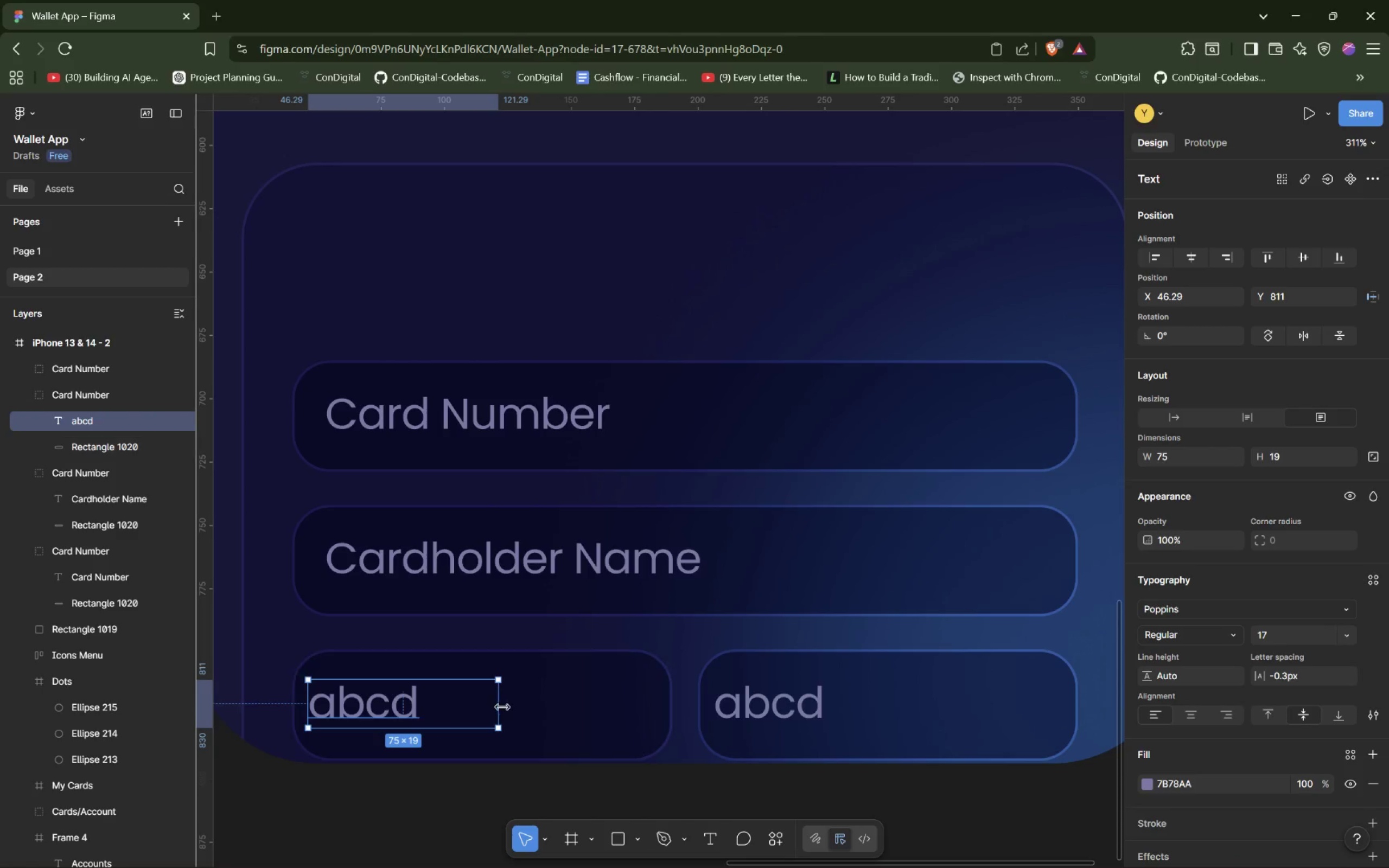 
left_click_drag(start_coordinate=[502, 707], to_coordinate=[642, 711])
 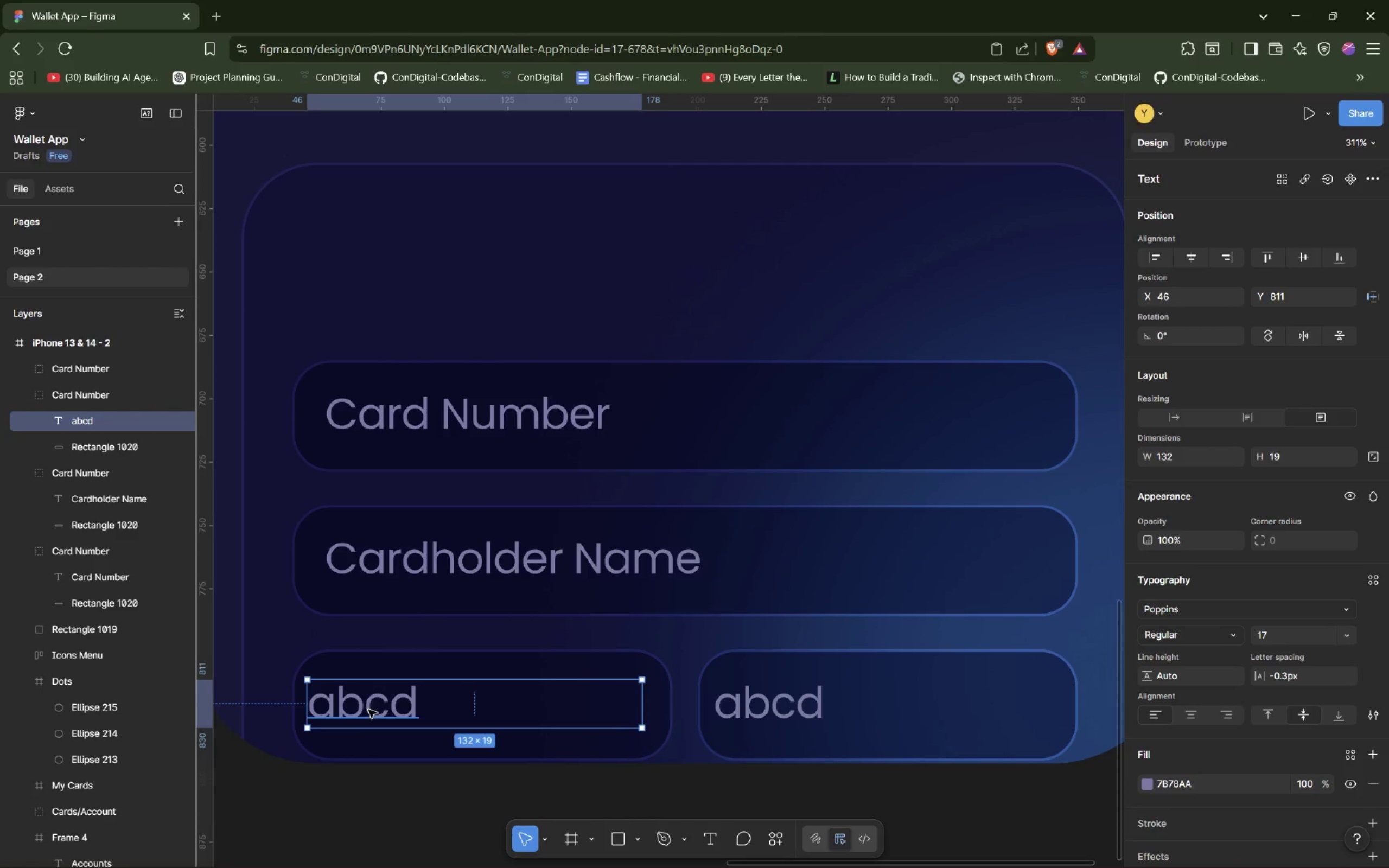 
double_click([368, 710])
 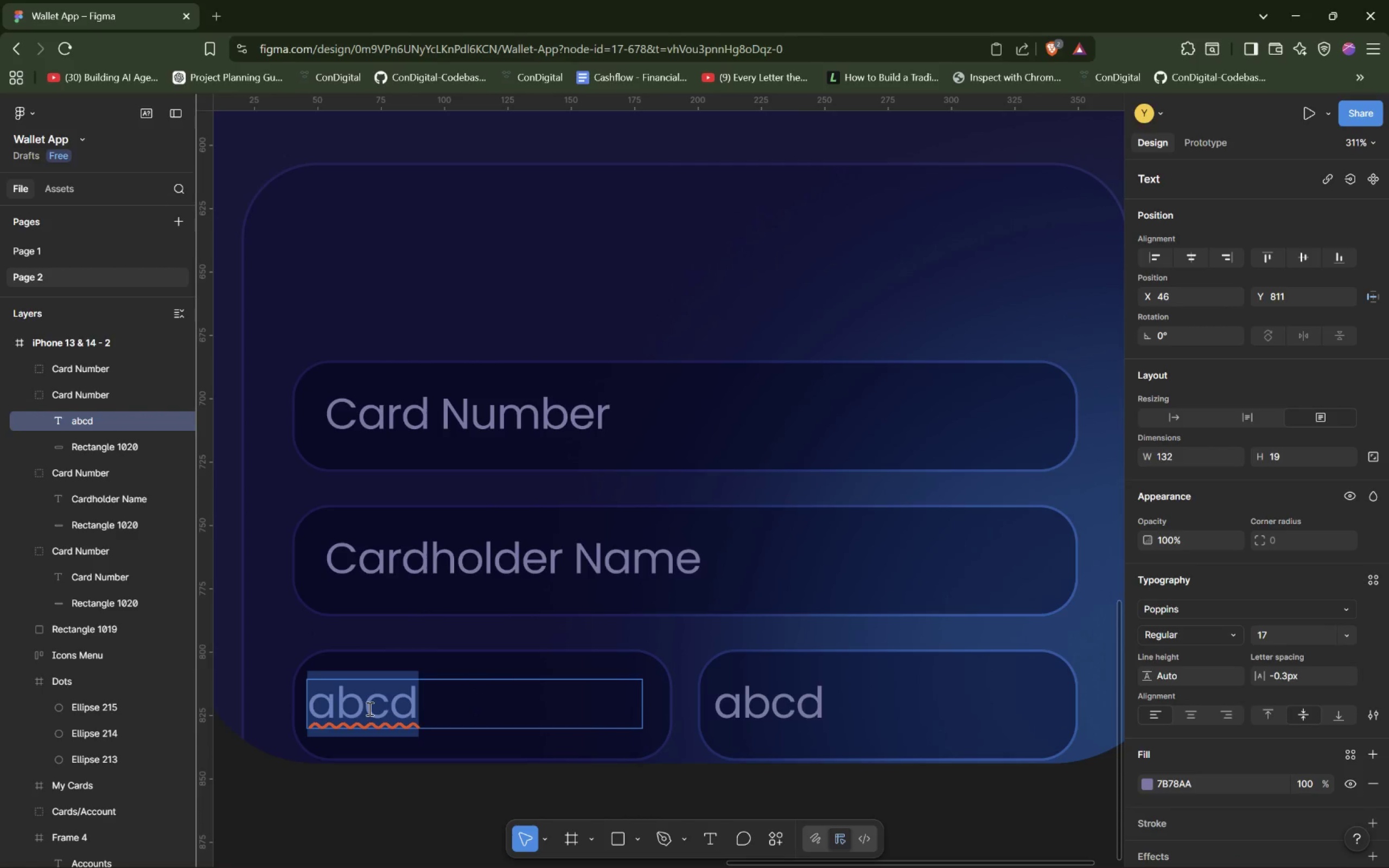 
type(Expiration Date)
 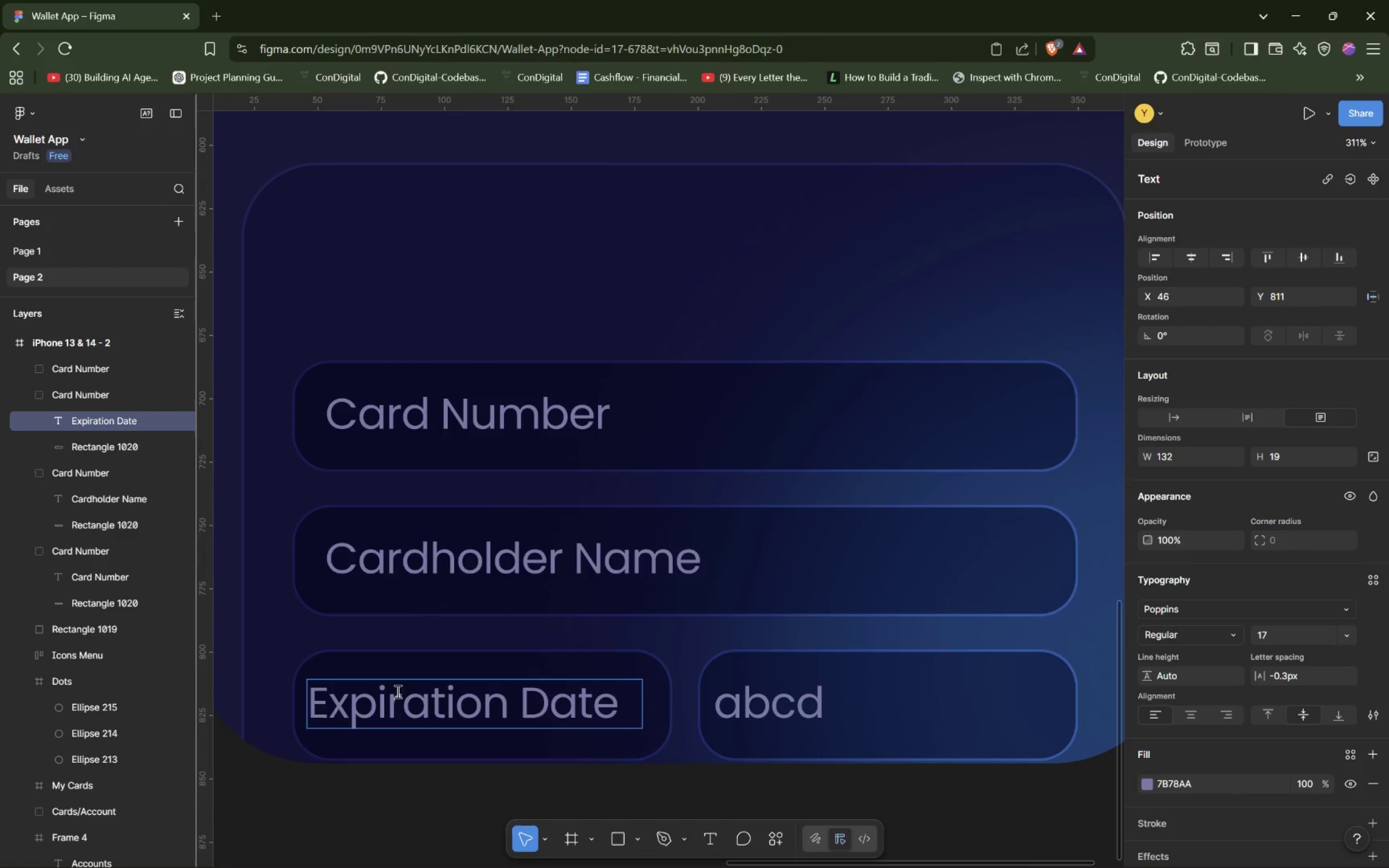 
wait(5.2)
 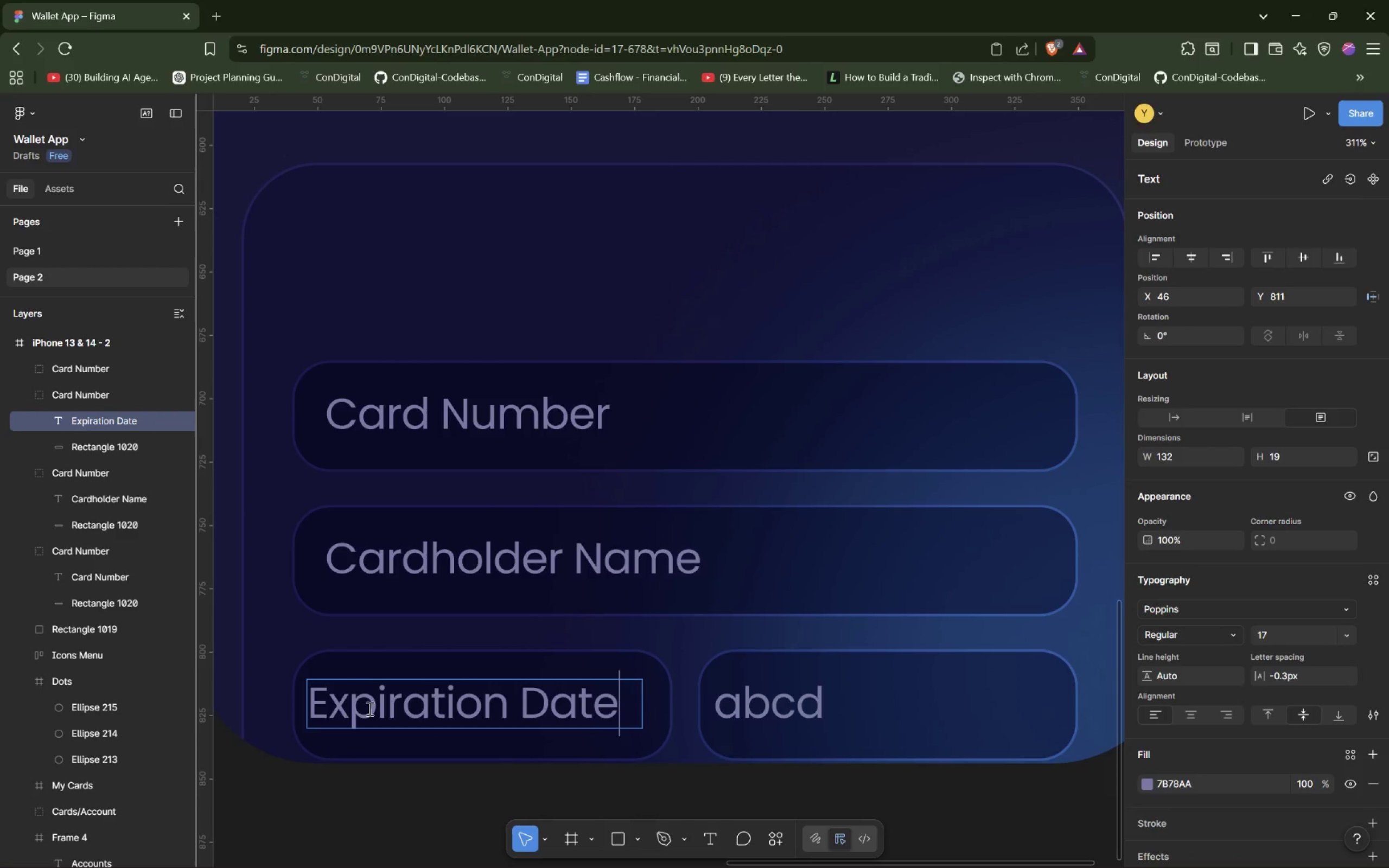 
left_click([685, 649])
 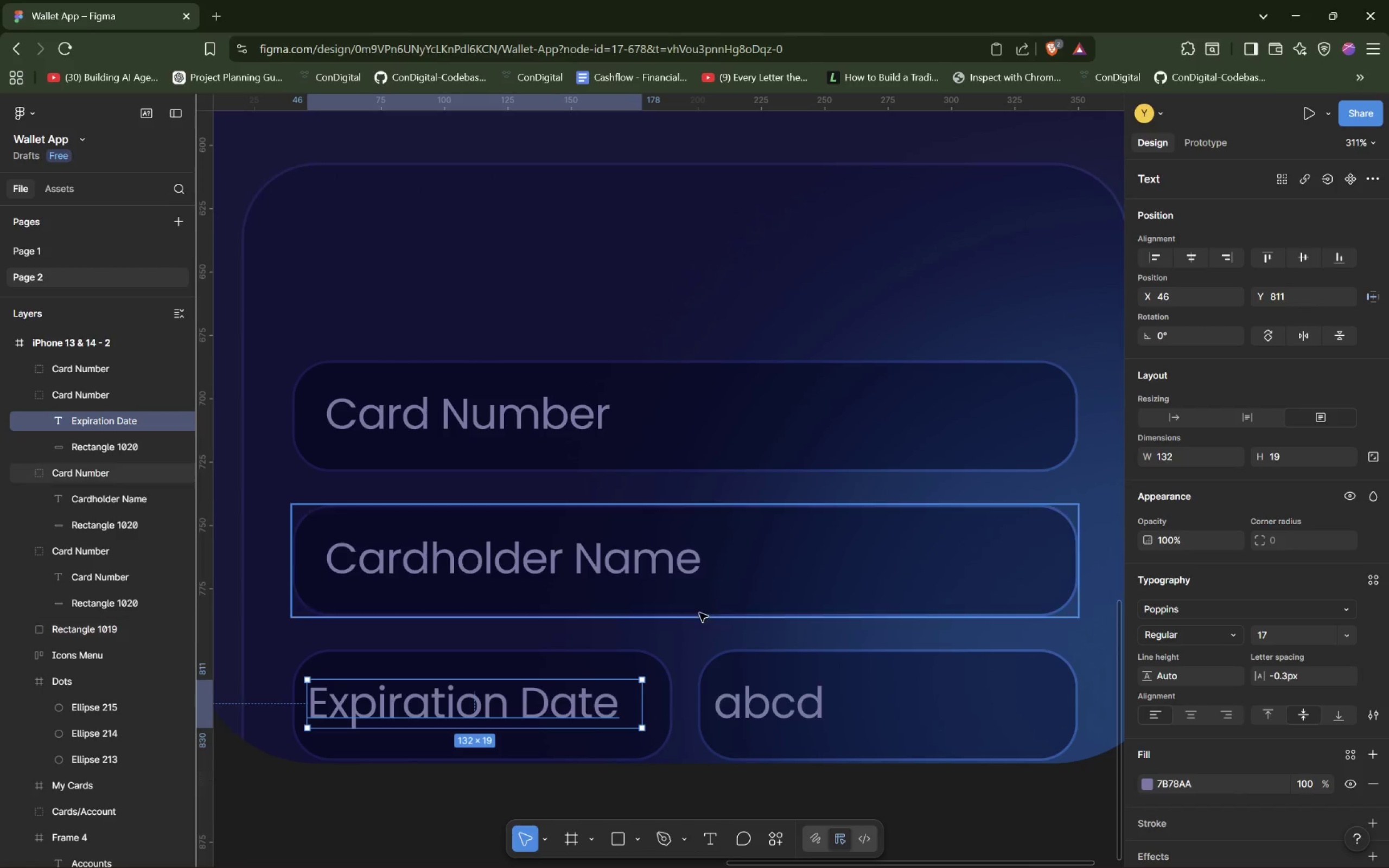 
left_click([701, 624])
 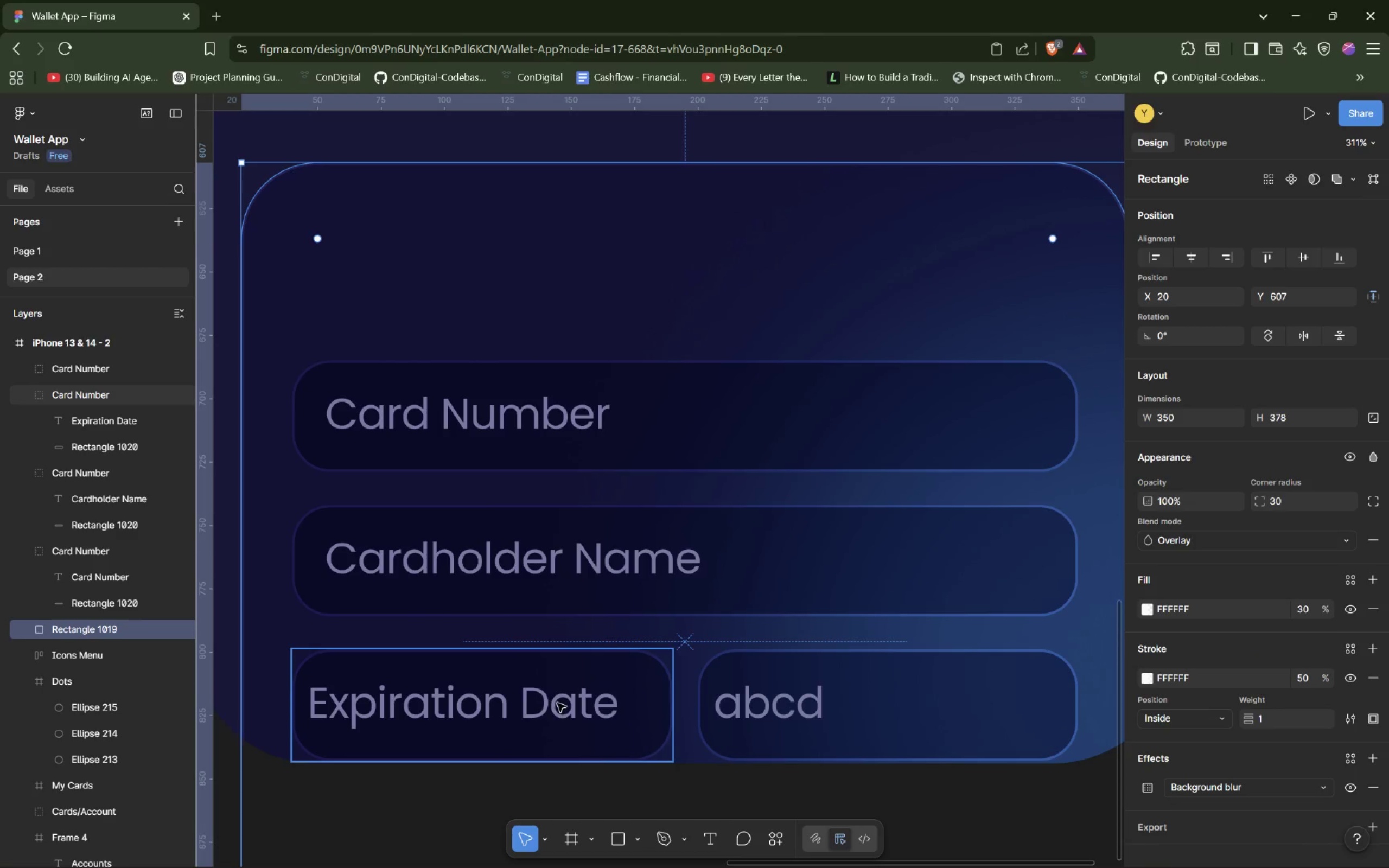 
key(Alt+AltLeft)
 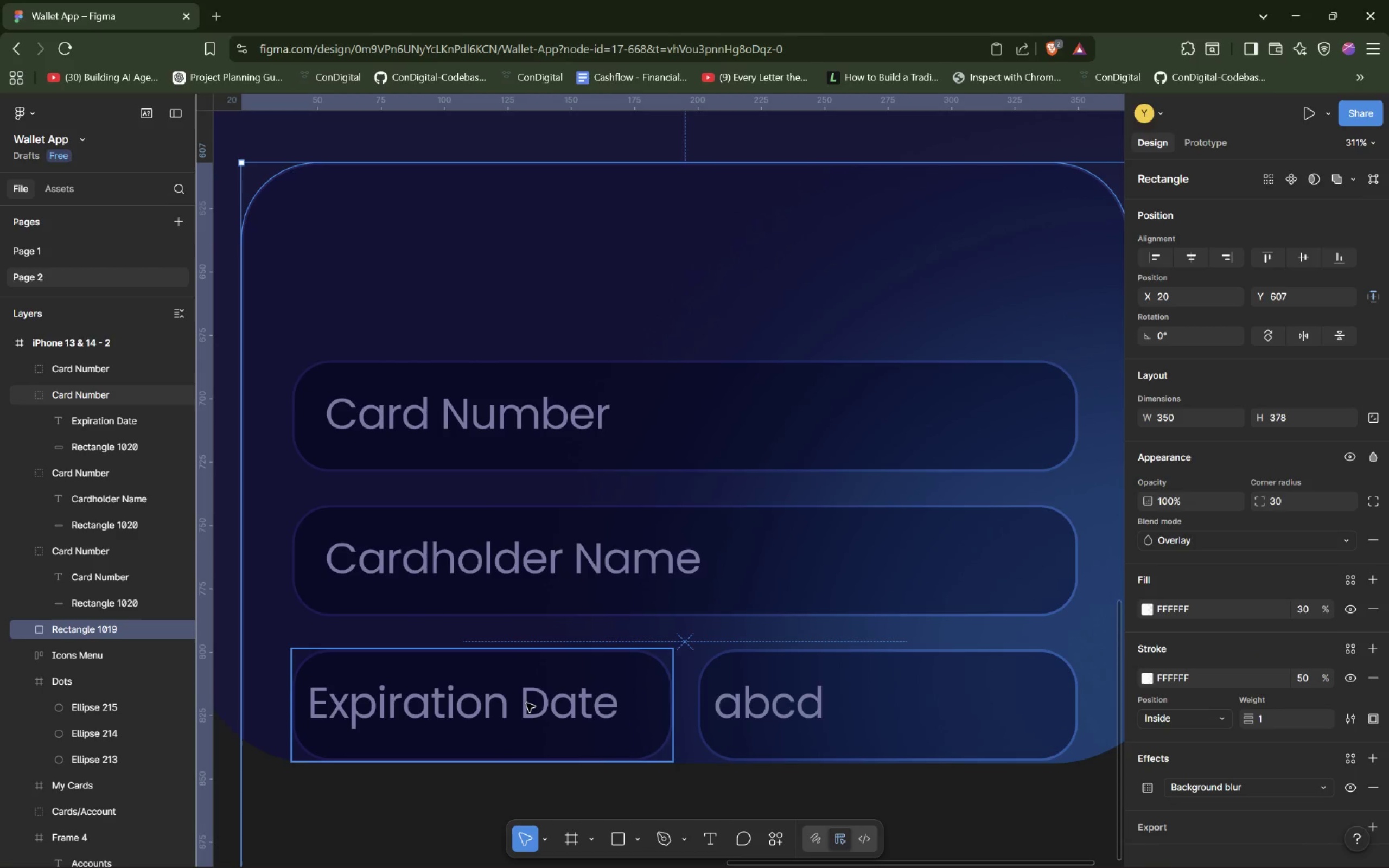 
double_click([526, 703])
 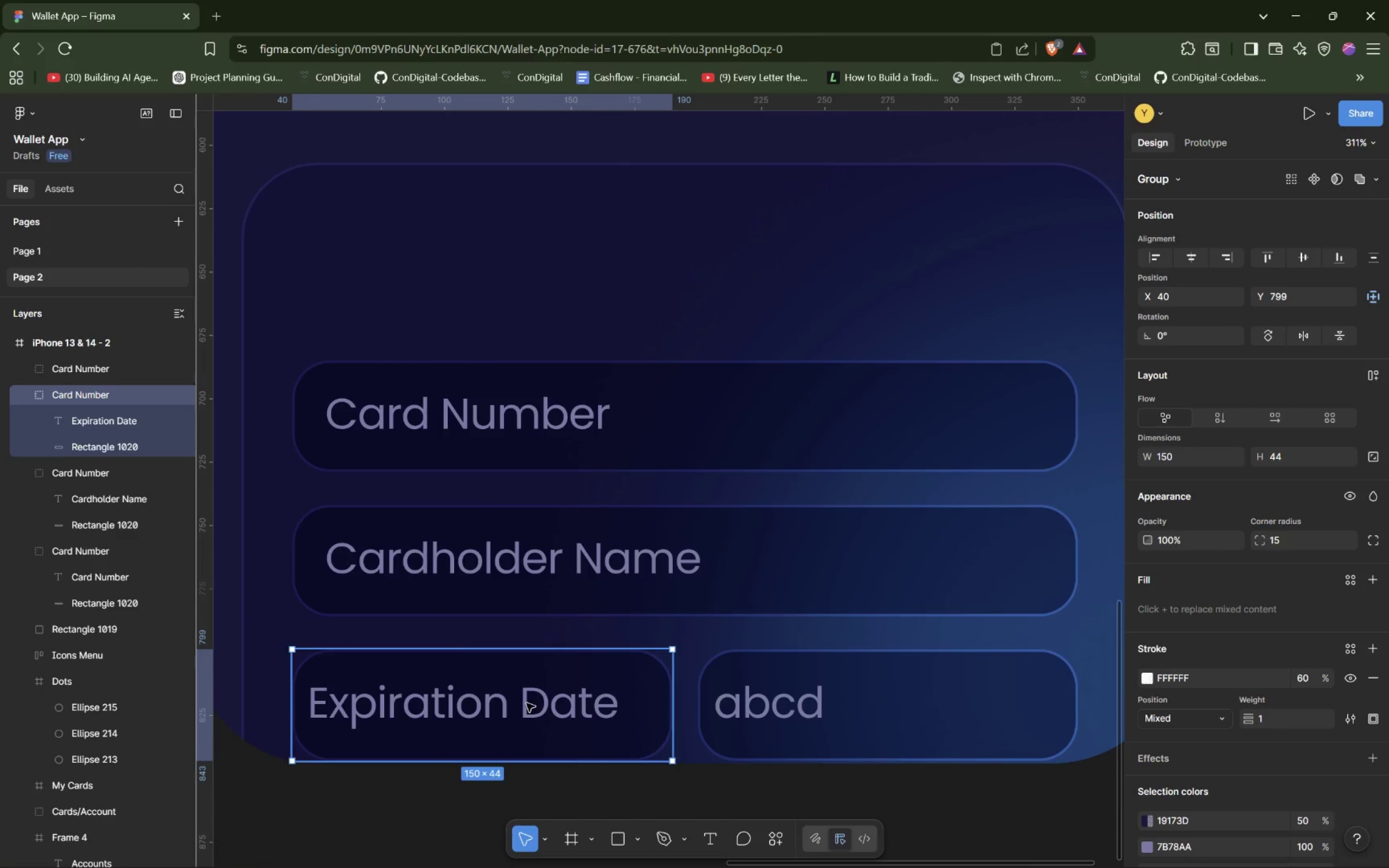 
triple_click([526, 704])
 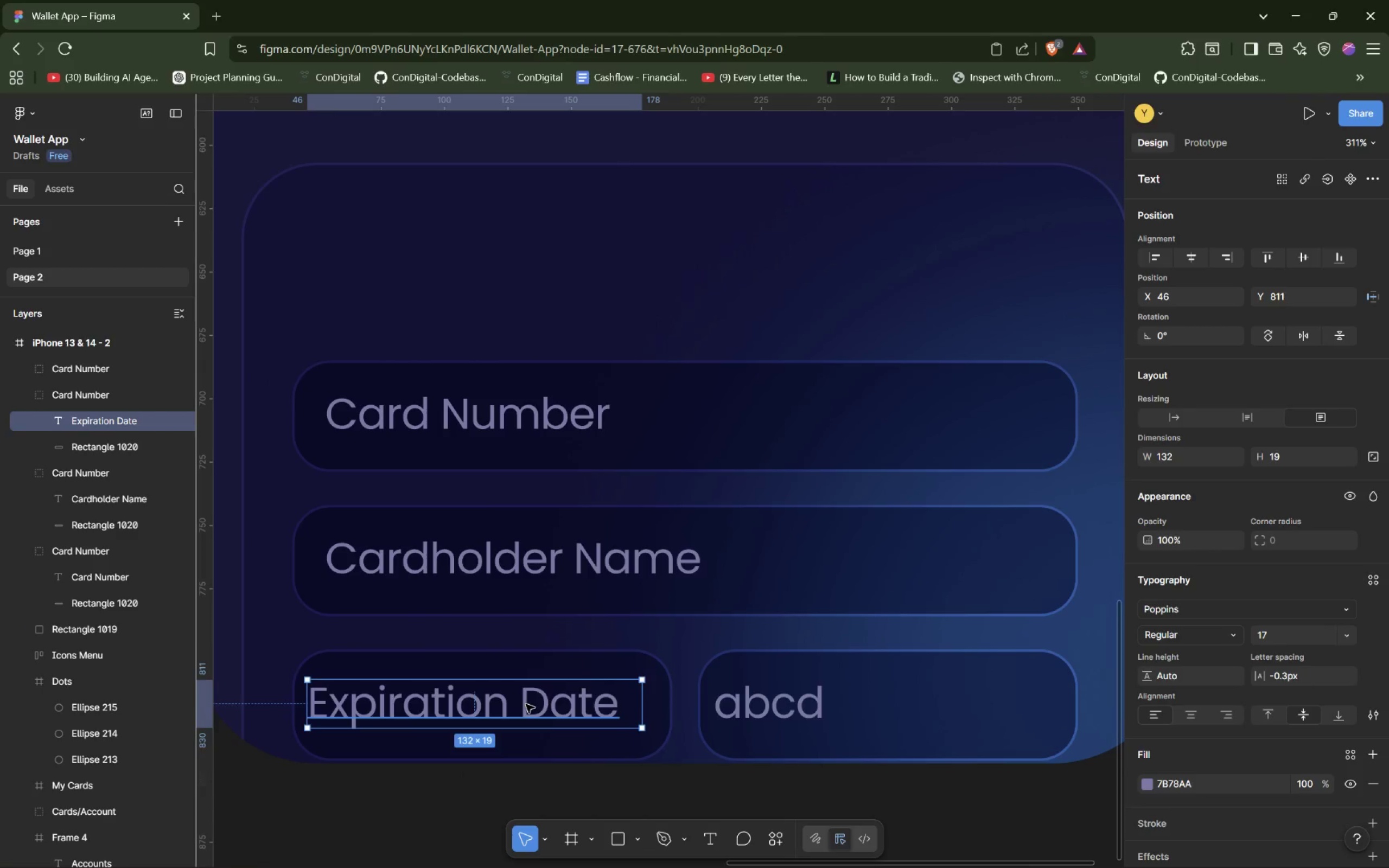 
triple_click([526, 704])
 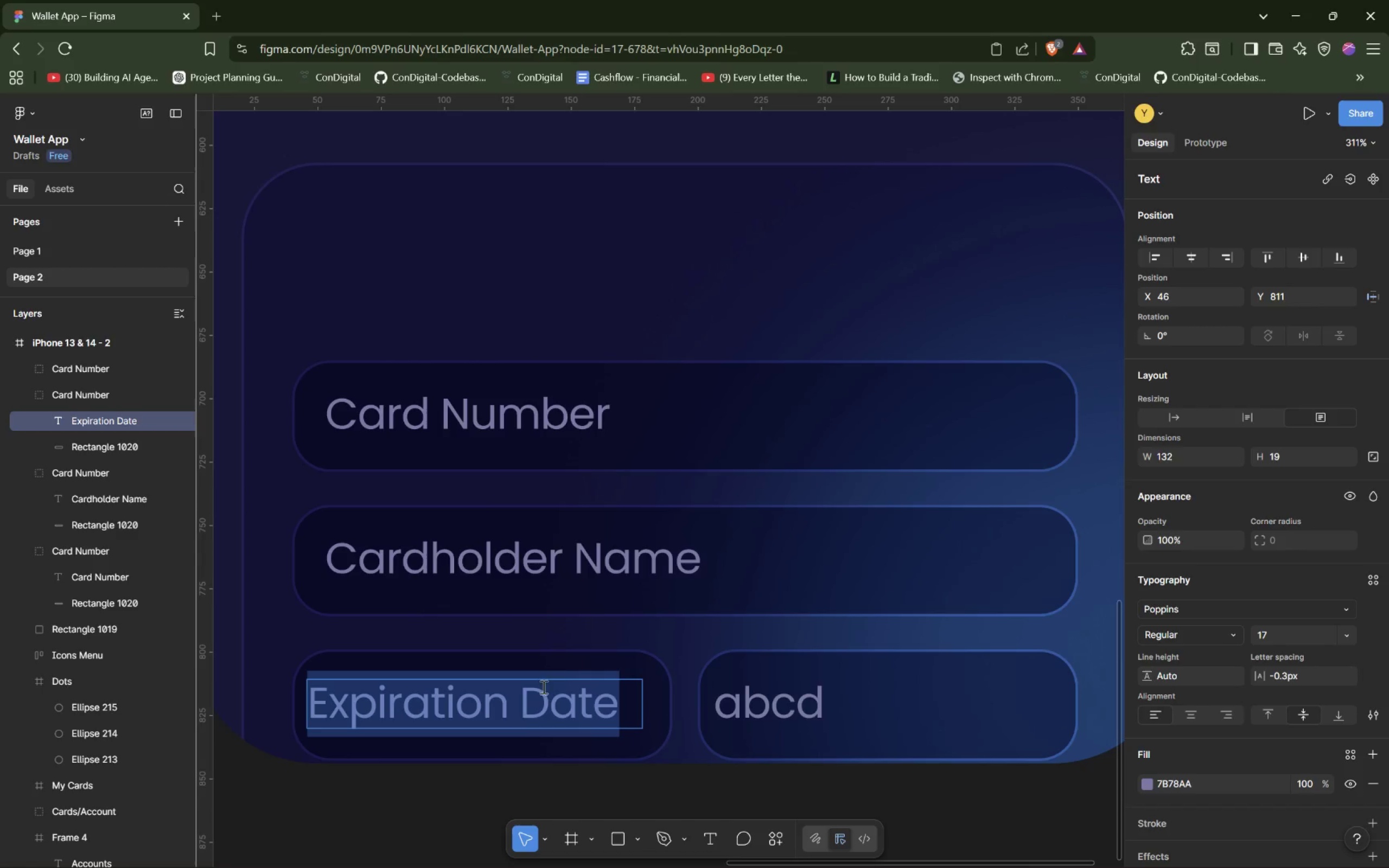 
hold_key(key=AltLeft, duration=0.79)
 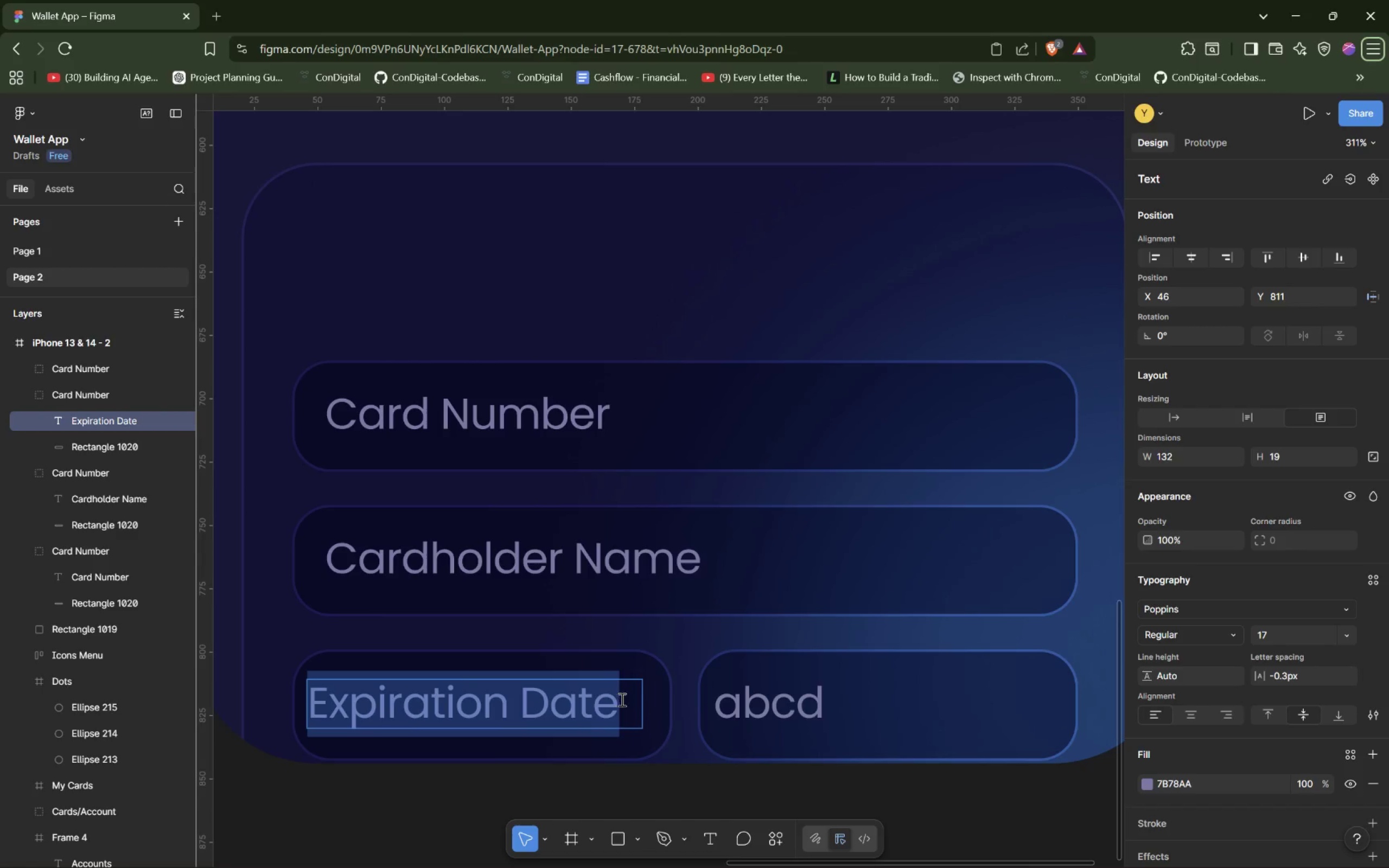 
left_click([621, 699])
 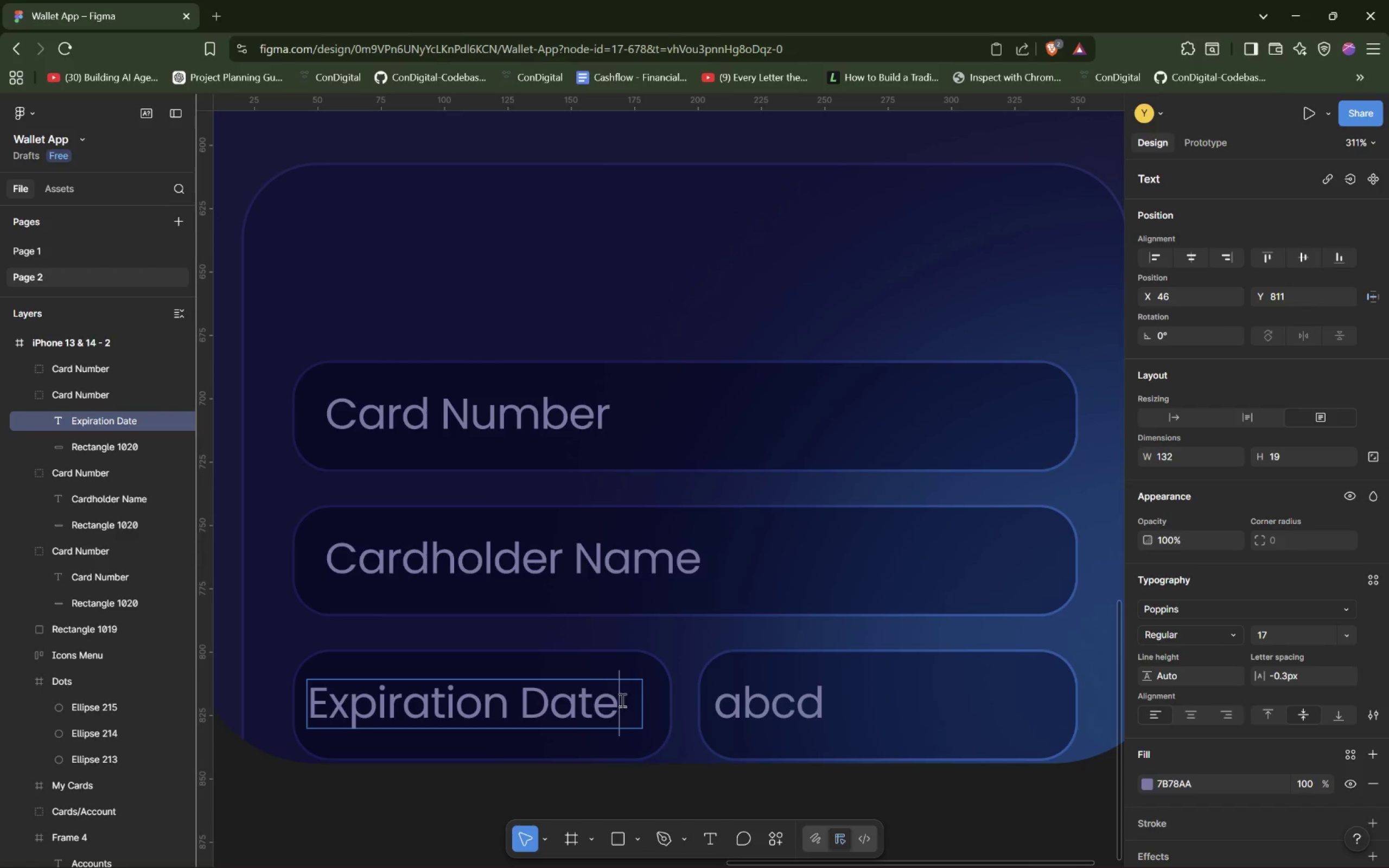 
hold_key(key=AltLeft, duration=1.15)
 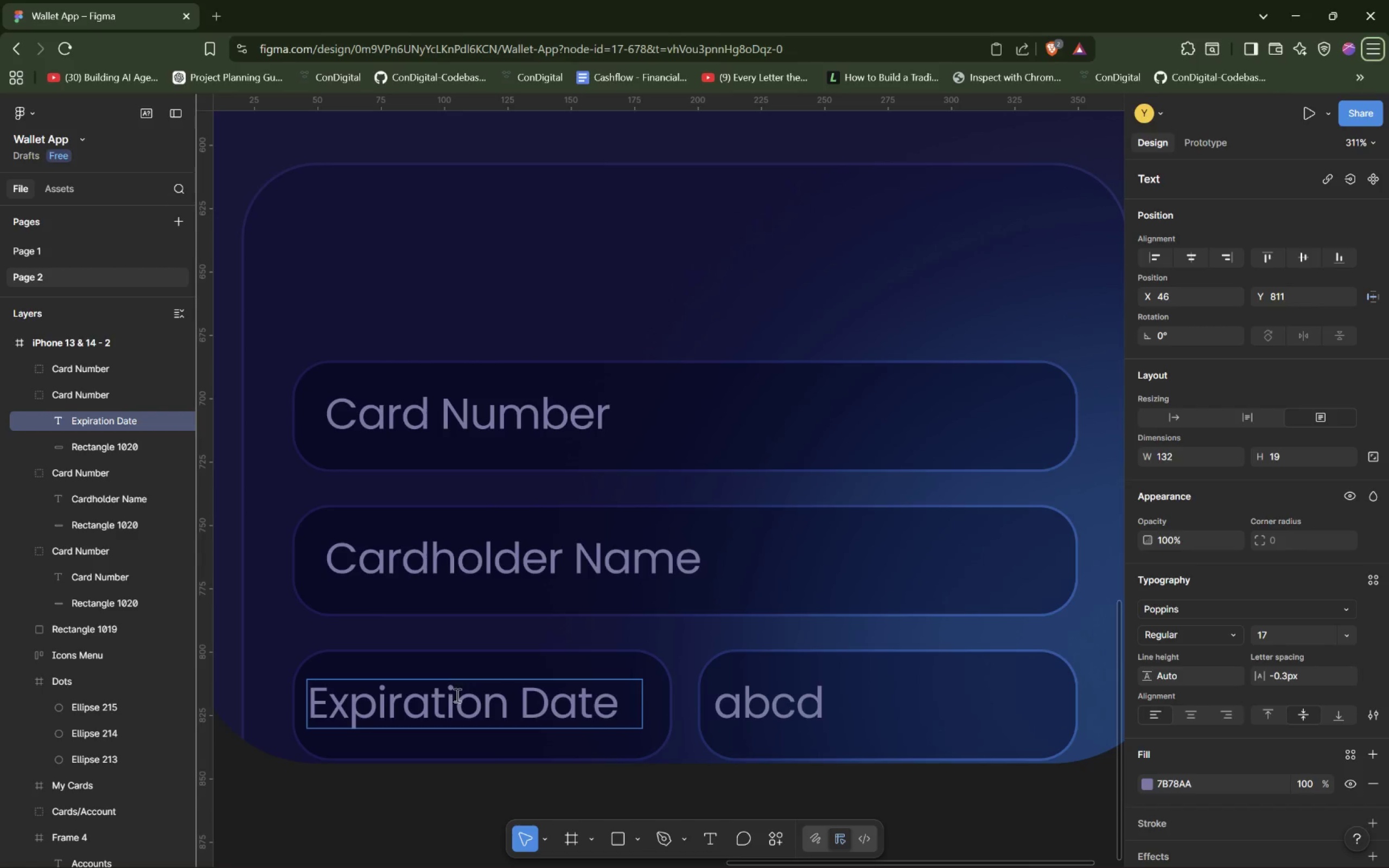 
left_click([456, 695])
 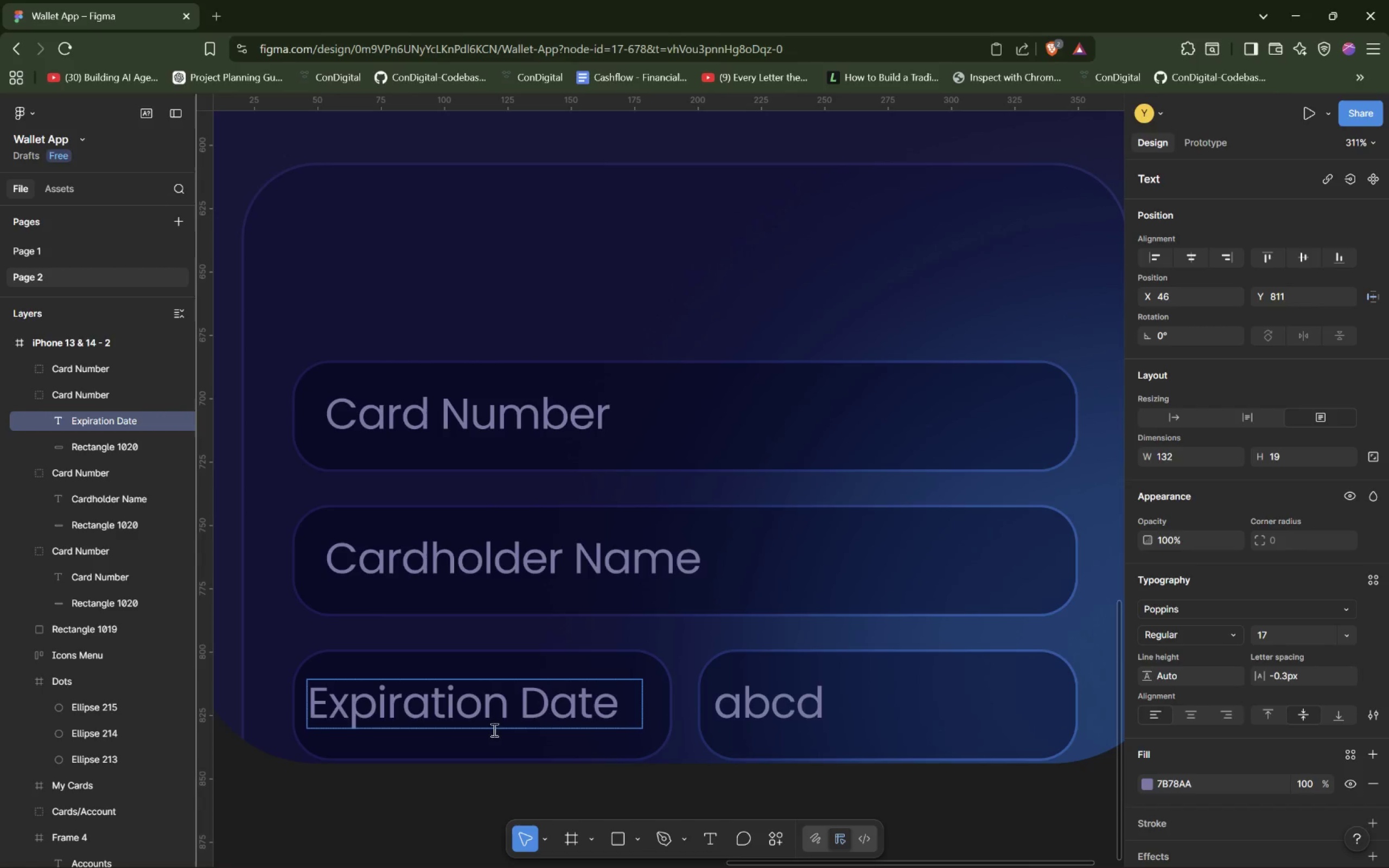 
left_click([492, 738])
 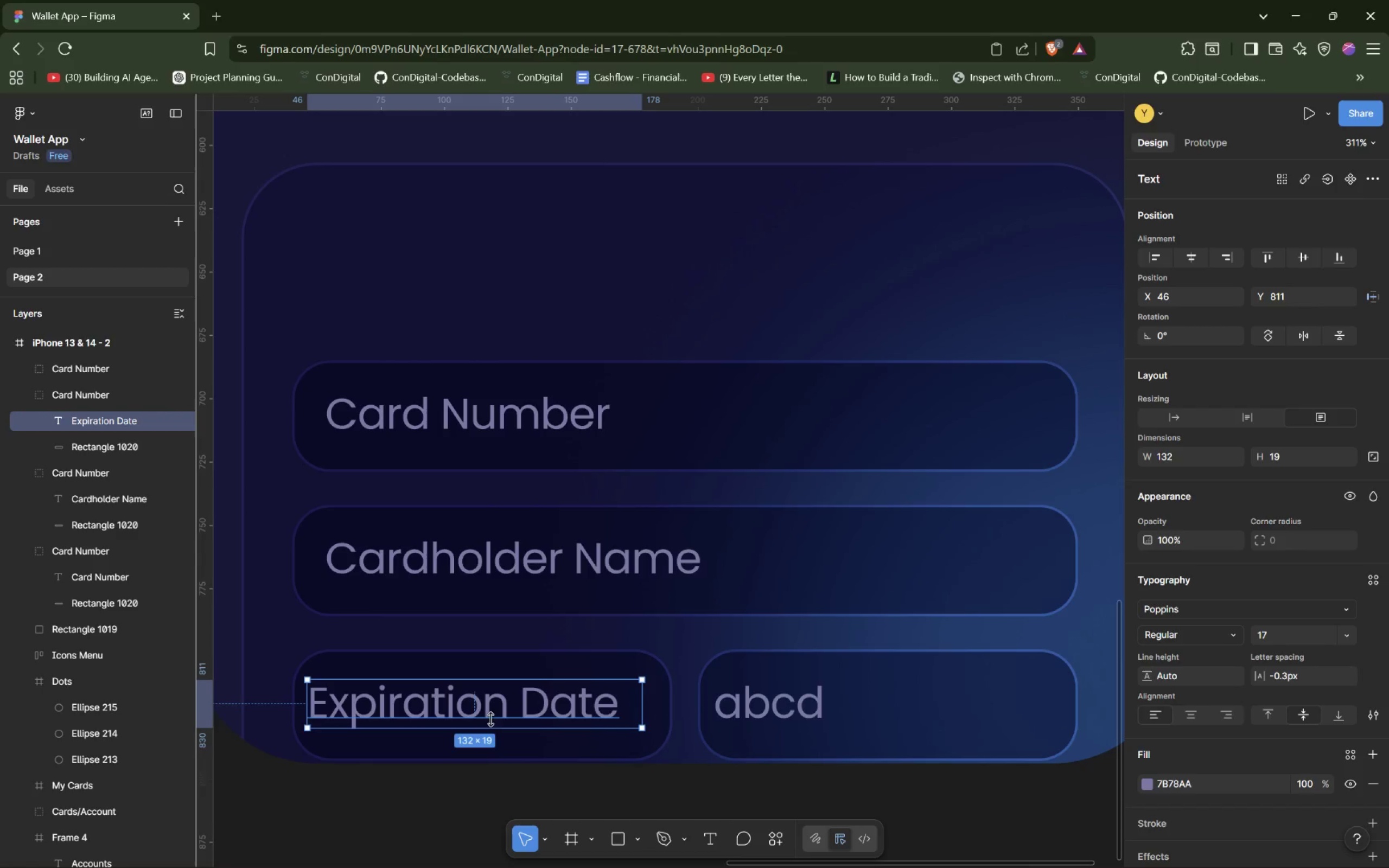 
hold_key(key=AltLeft, duration=1.53)
 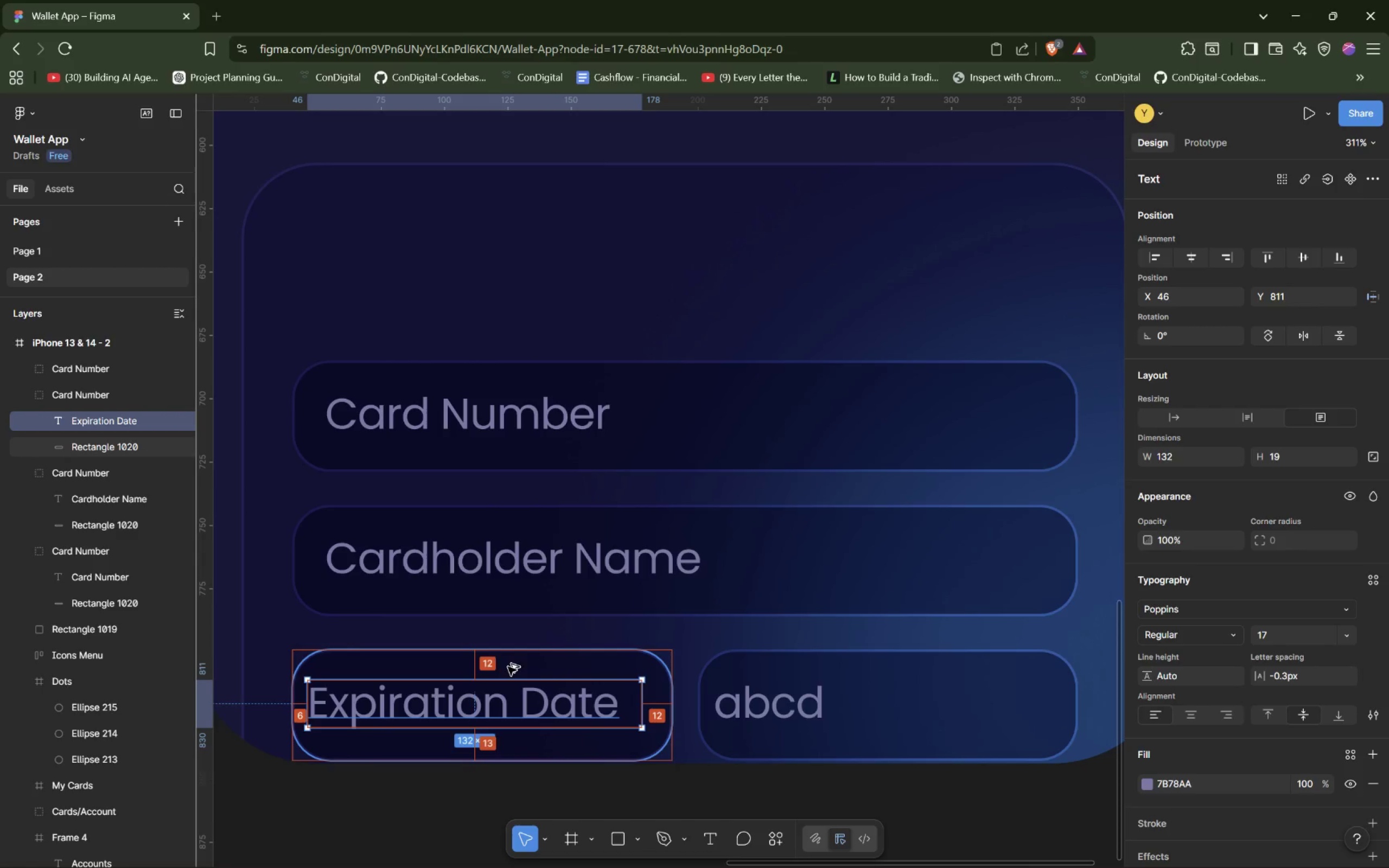 
hold_key(key=AltLeft, duration=1.51)
 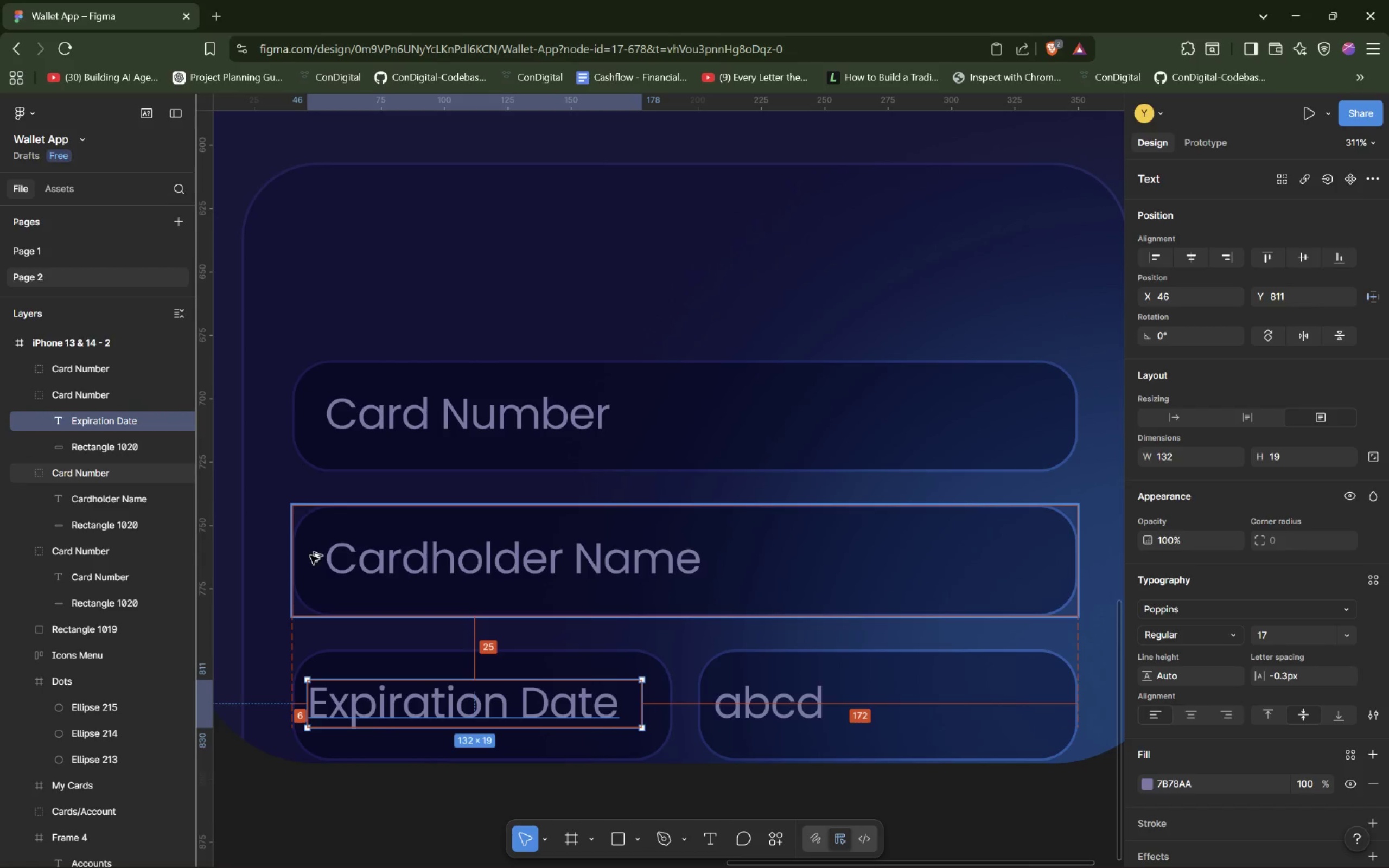 
hold_key(key=AltLeft, duration=0.77)
 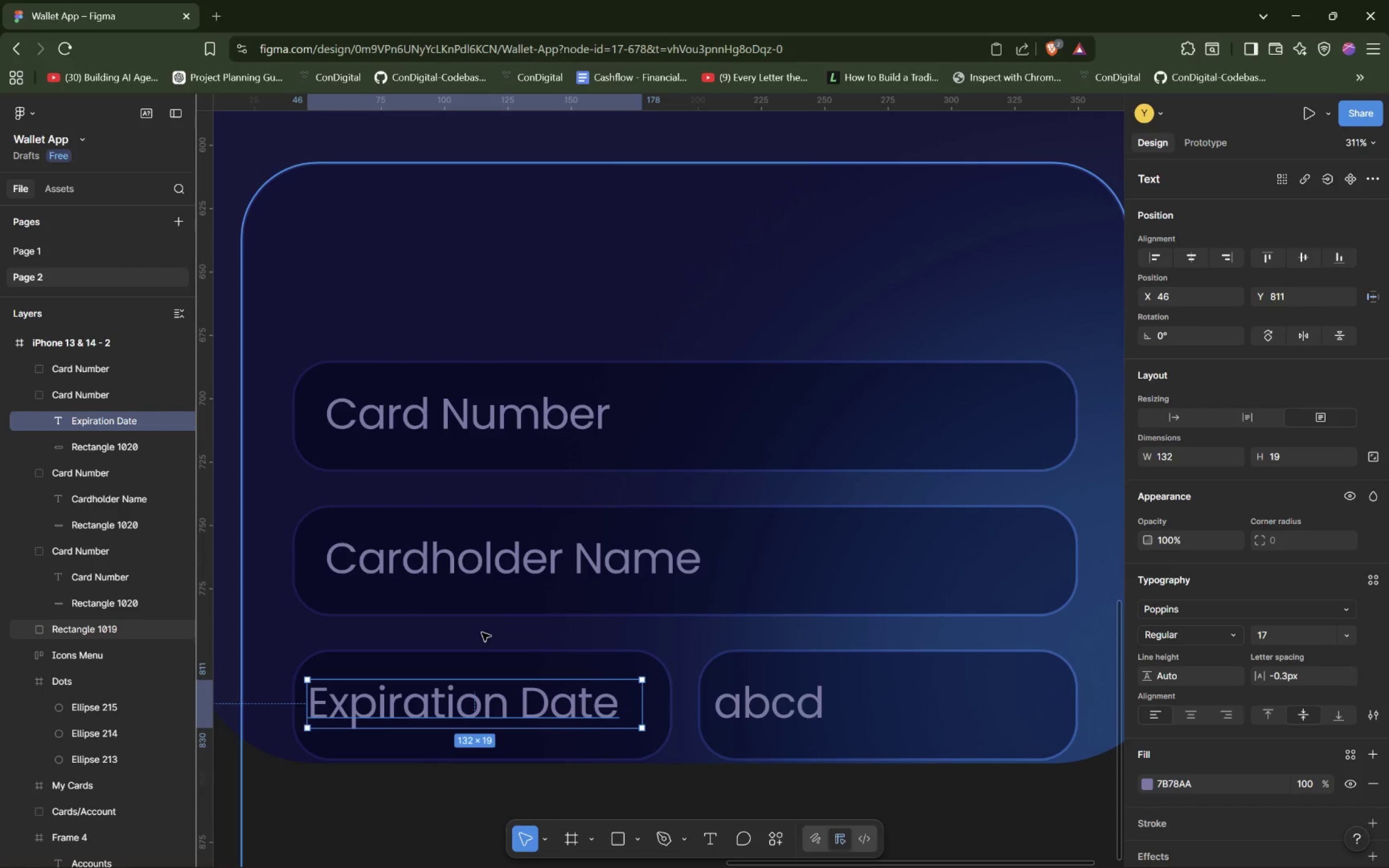 
left_click([482, 633])
 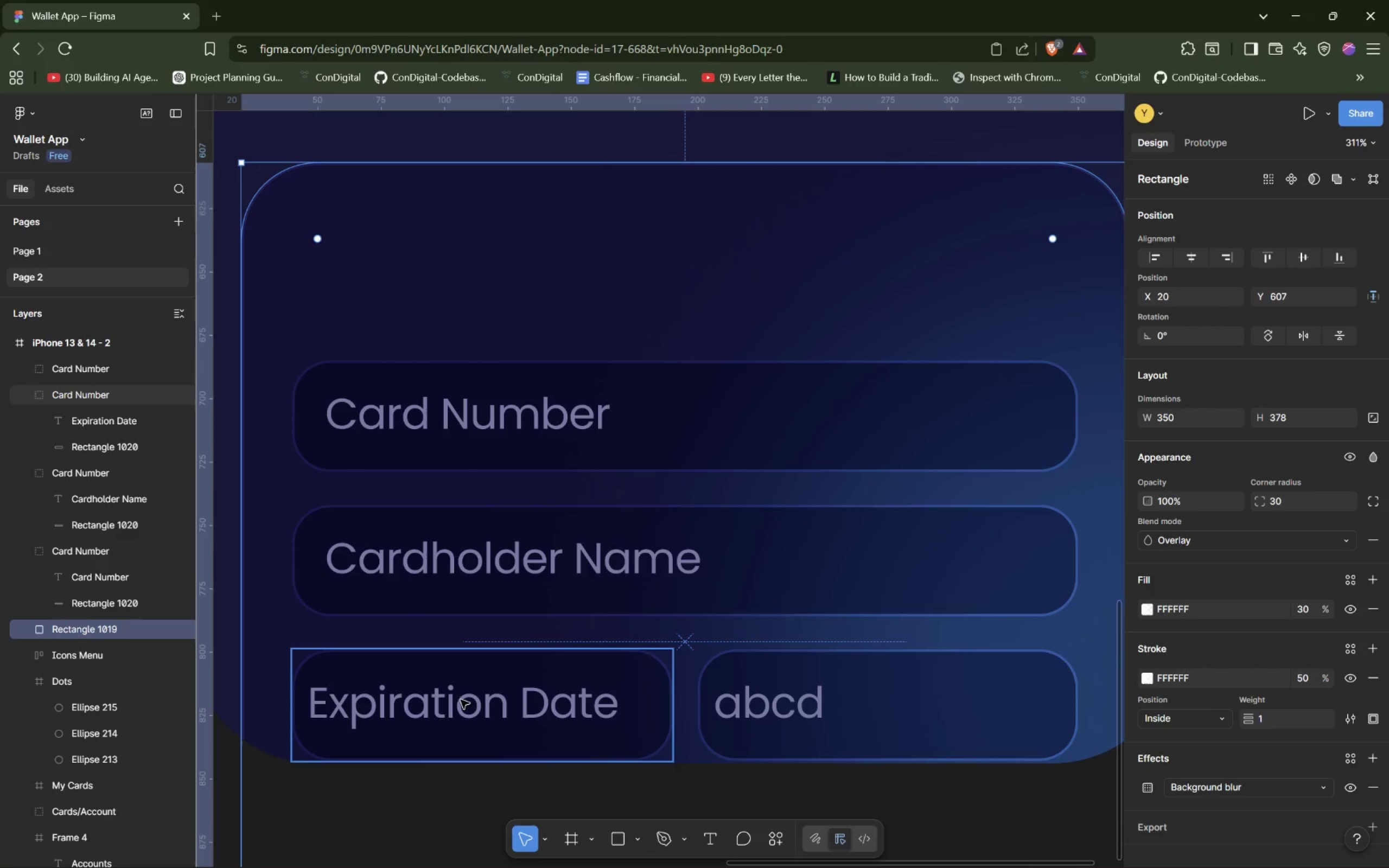 
double_click([461, 701])
 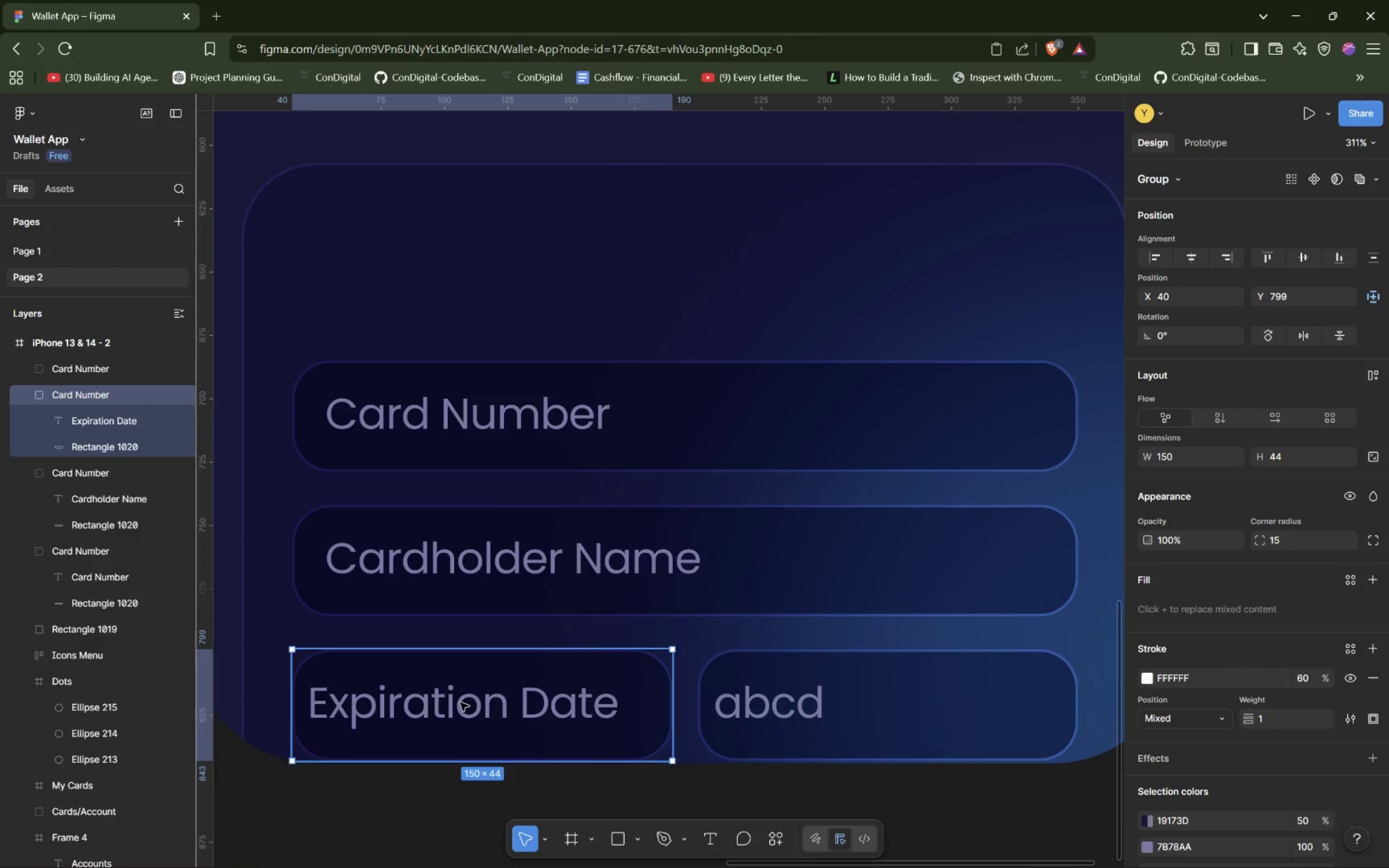 
triple_click([460, 703])
 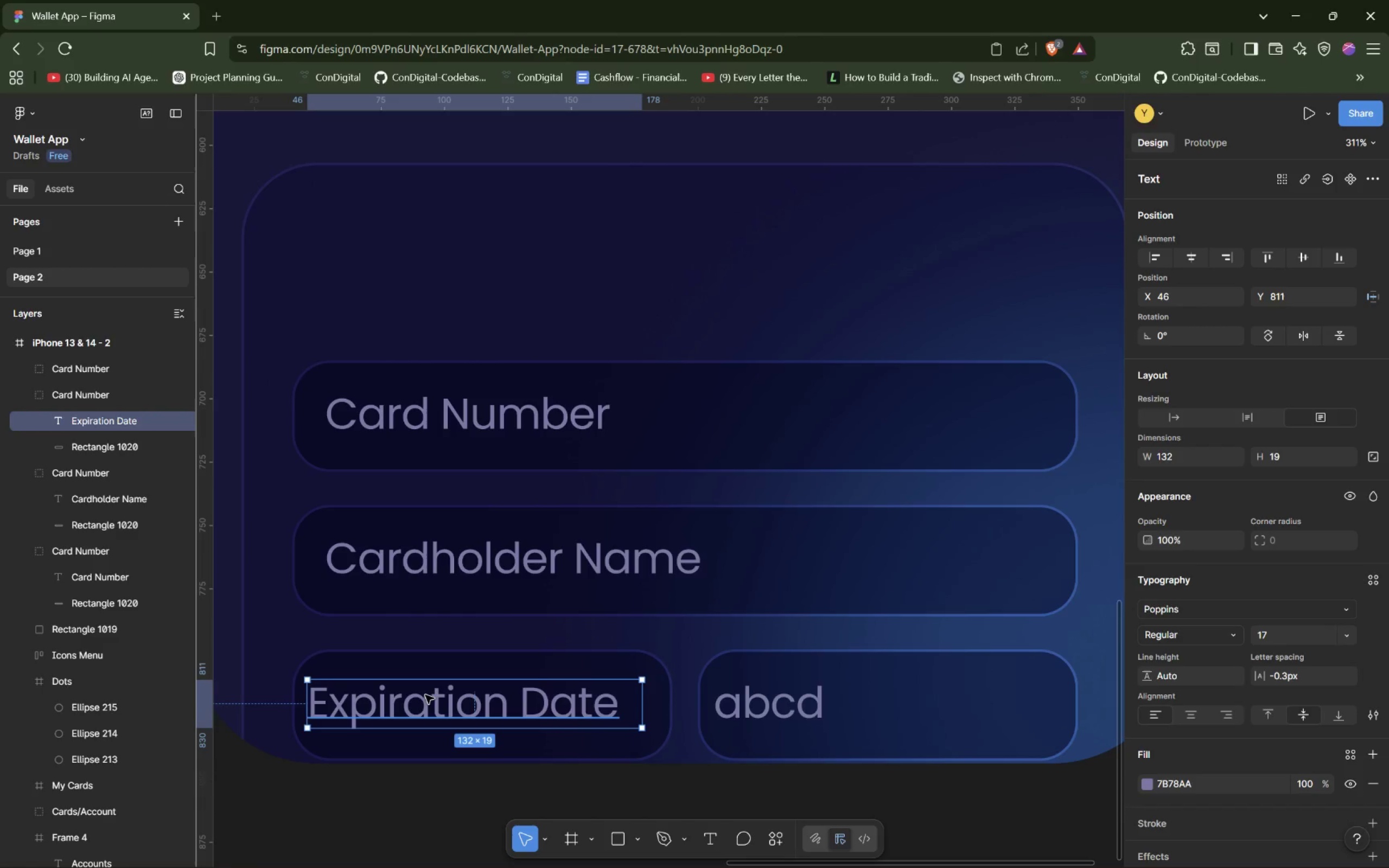 
left_click_drag(start_coordinate=[424, 696], to_coordinate=[440, 700])
 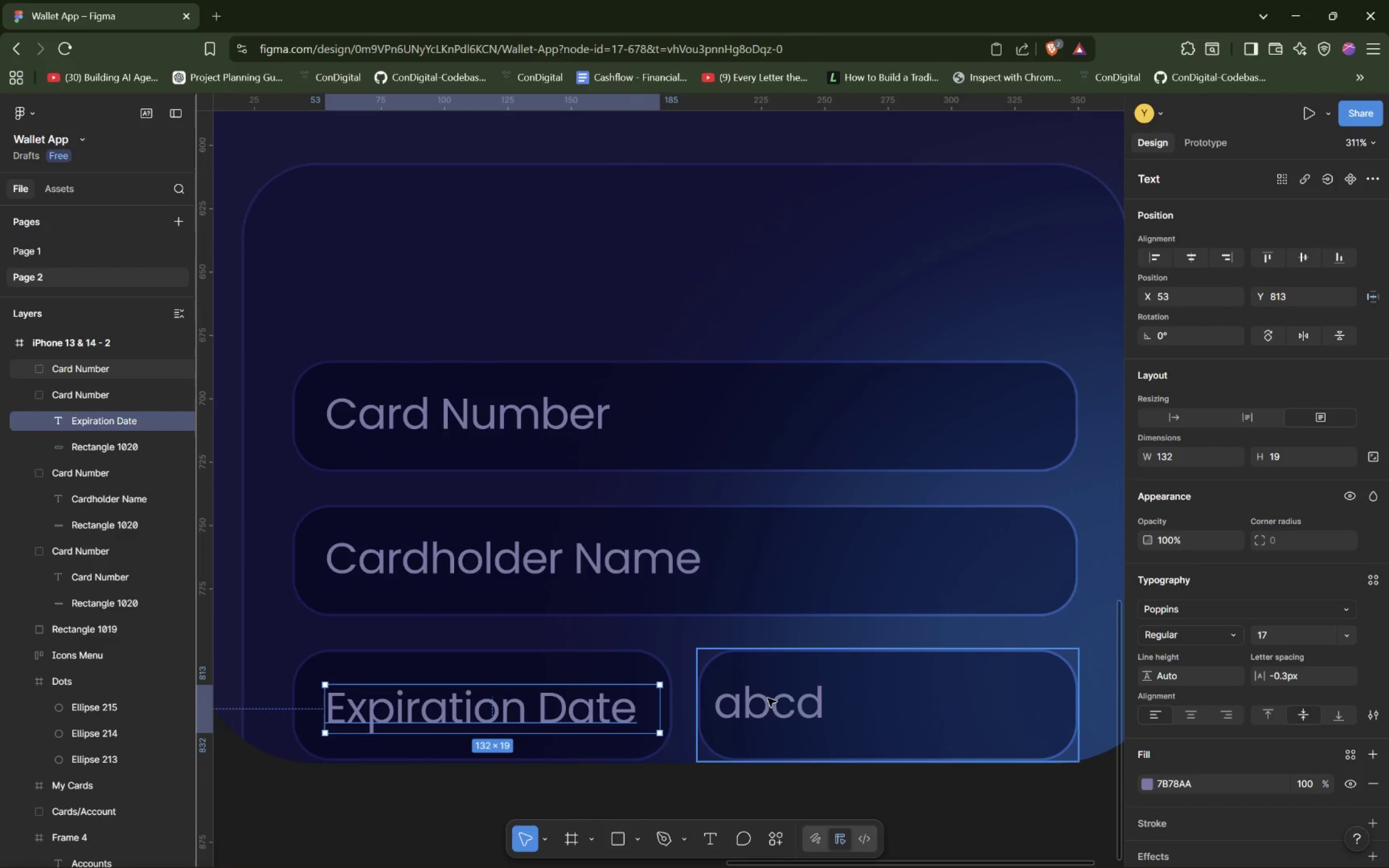 
double_click([765, 700])
 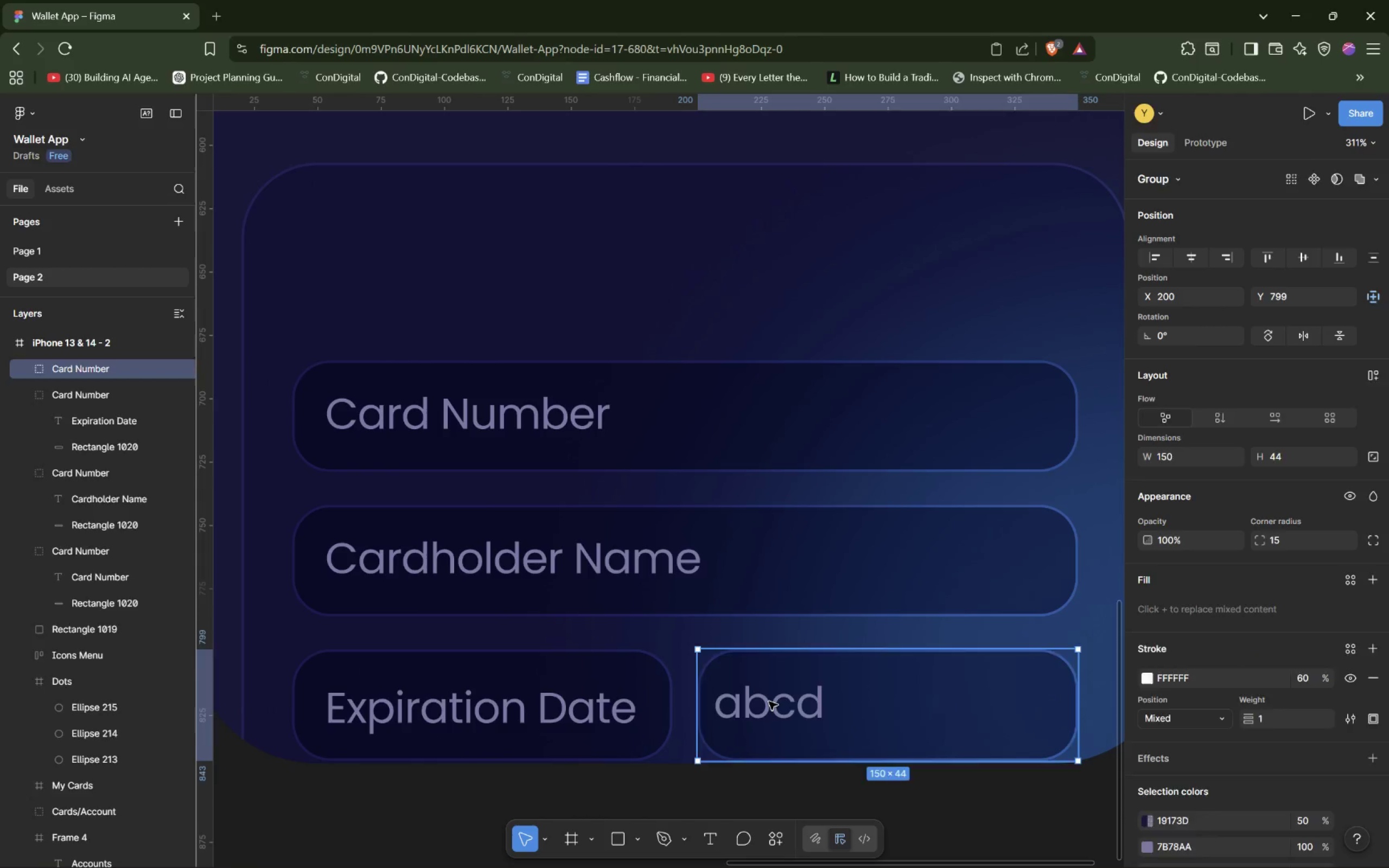 
triple_click([769, 701])
 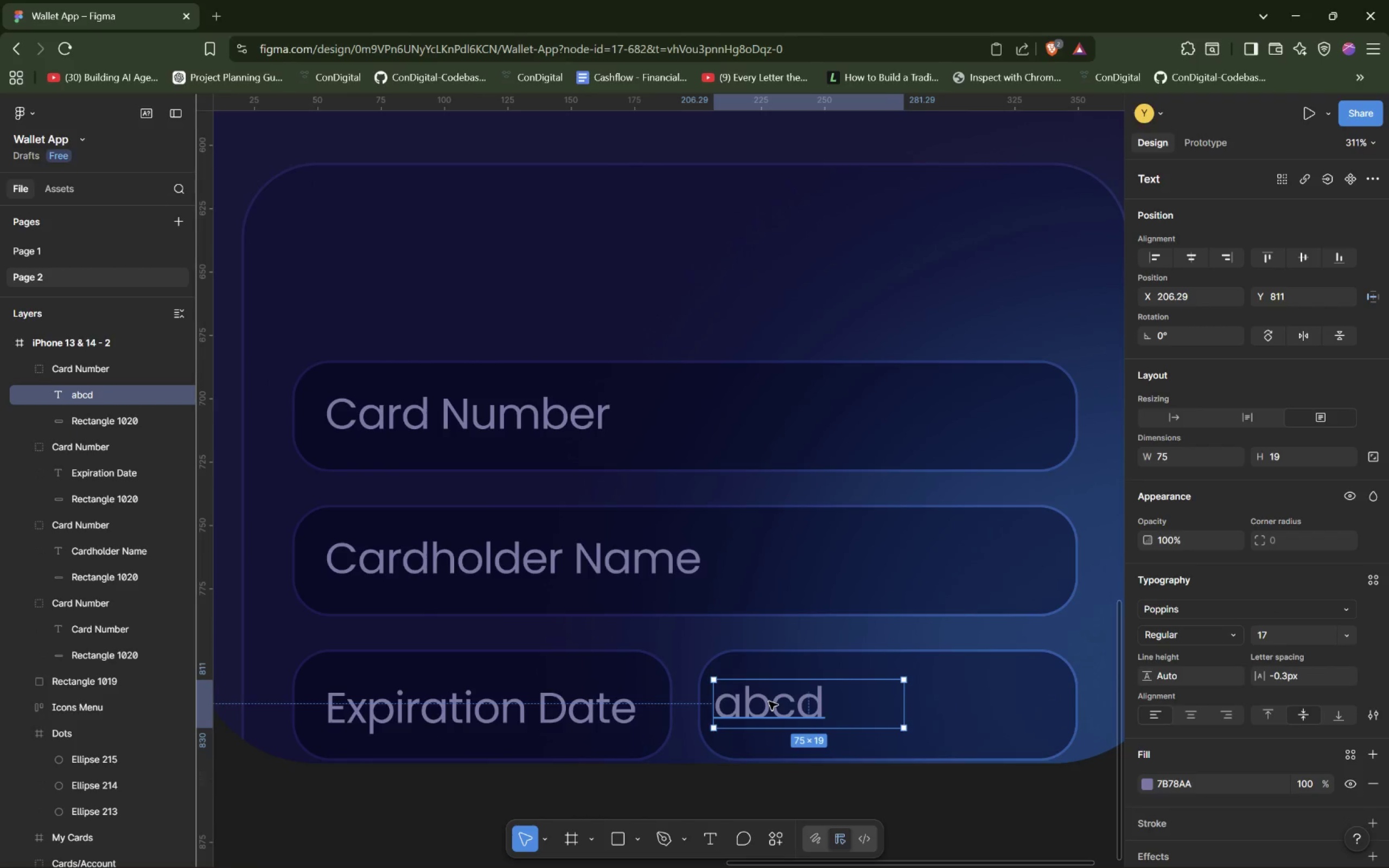 
triple_click([769, 701])
 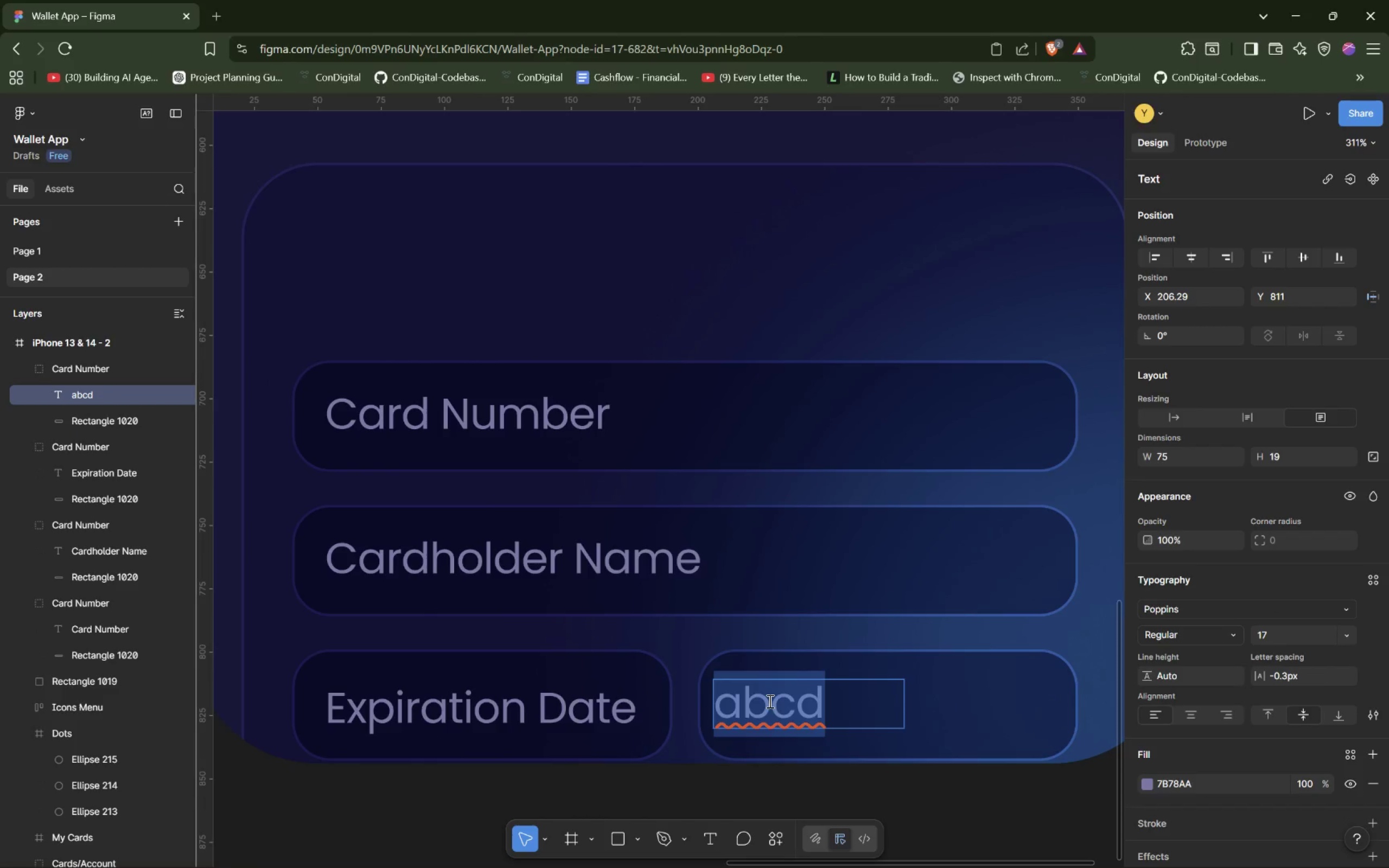 
type(Security code)
key(Backspace)
key(Backspace)
key(Backspace)
key(Backspace)
type(Code)
 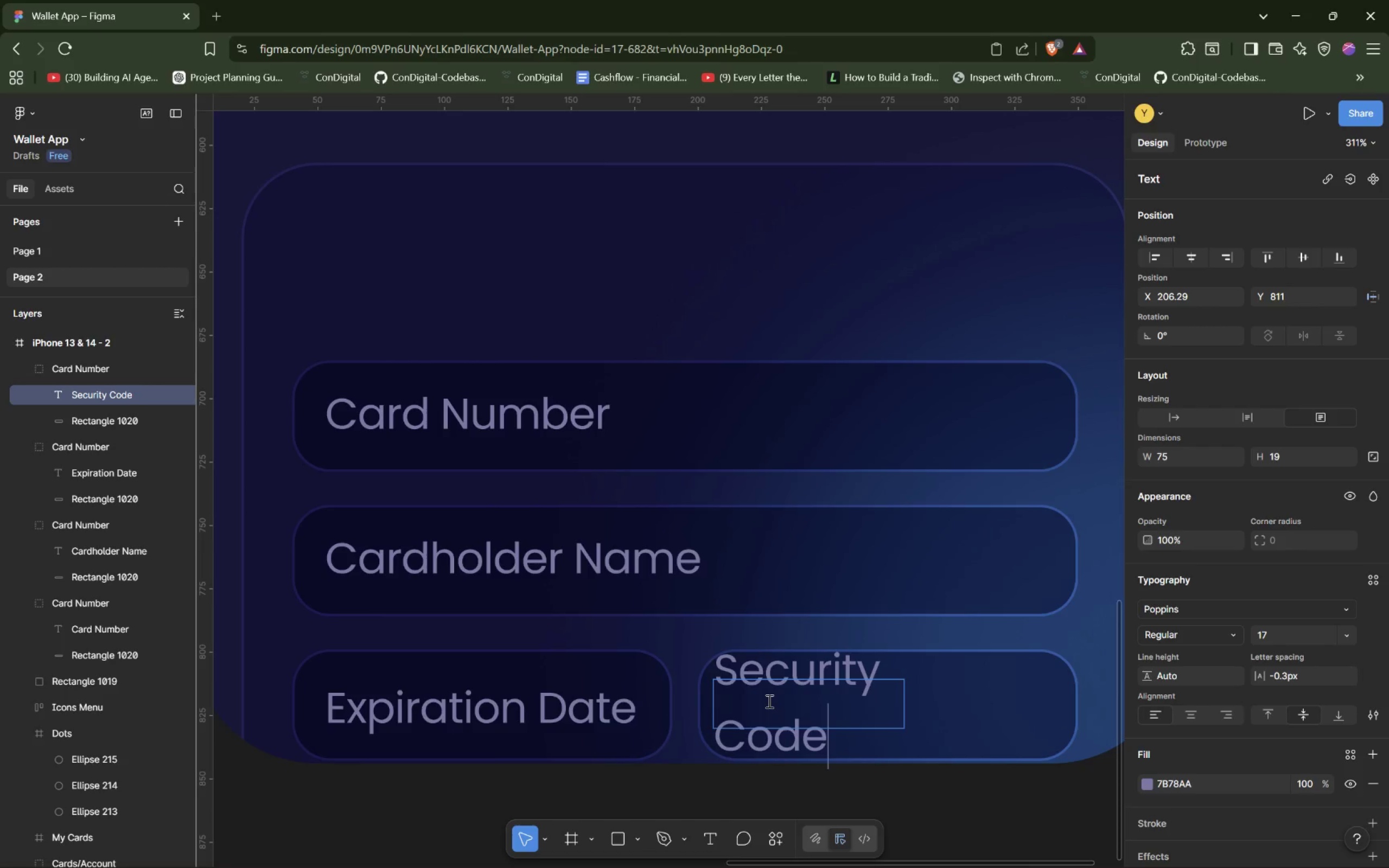 
key(Enter)
 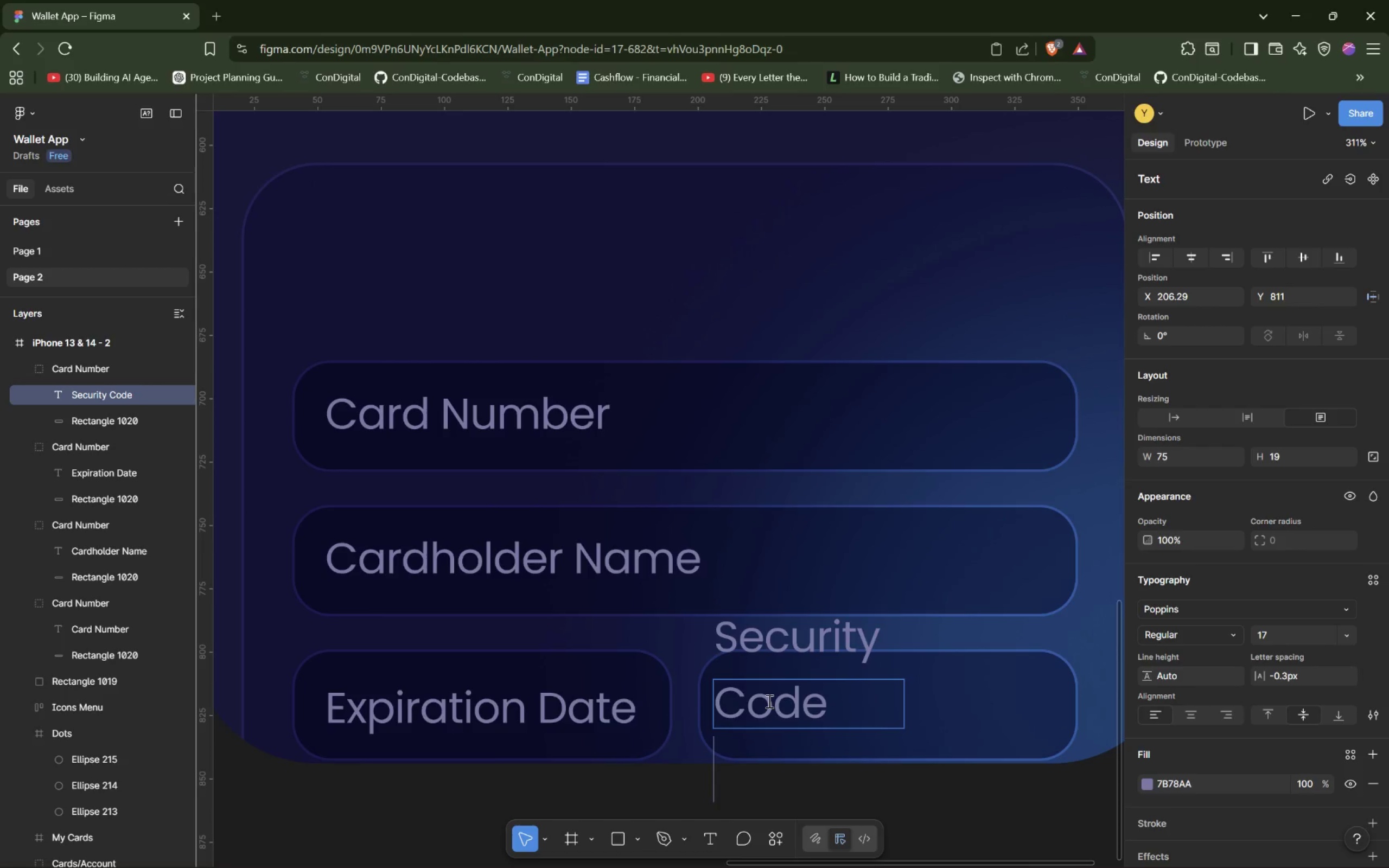 
key(Backspace)
 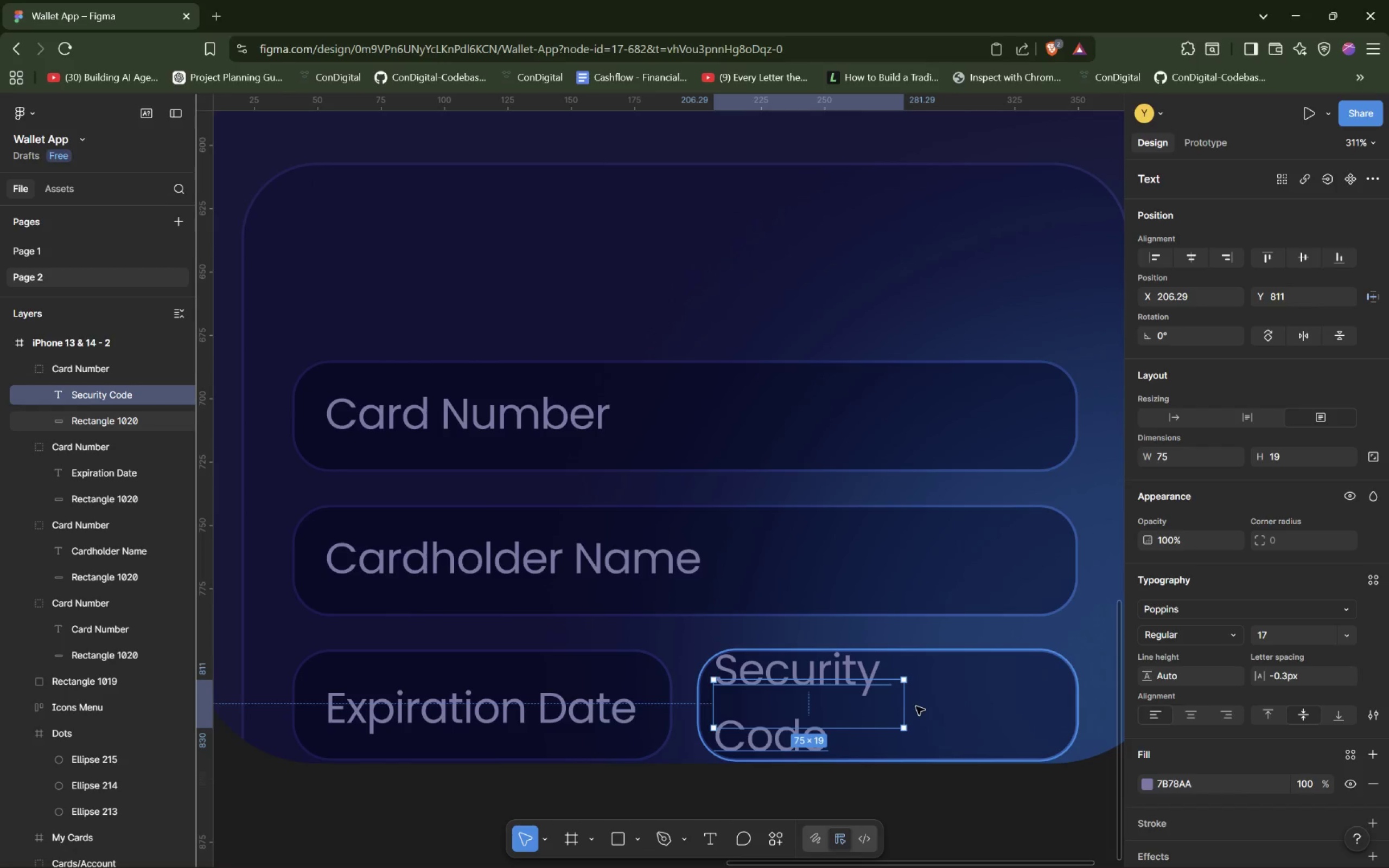 
left_click_drag(start_coordinate=[904, 702], to_coordinate=[1053, 699])
 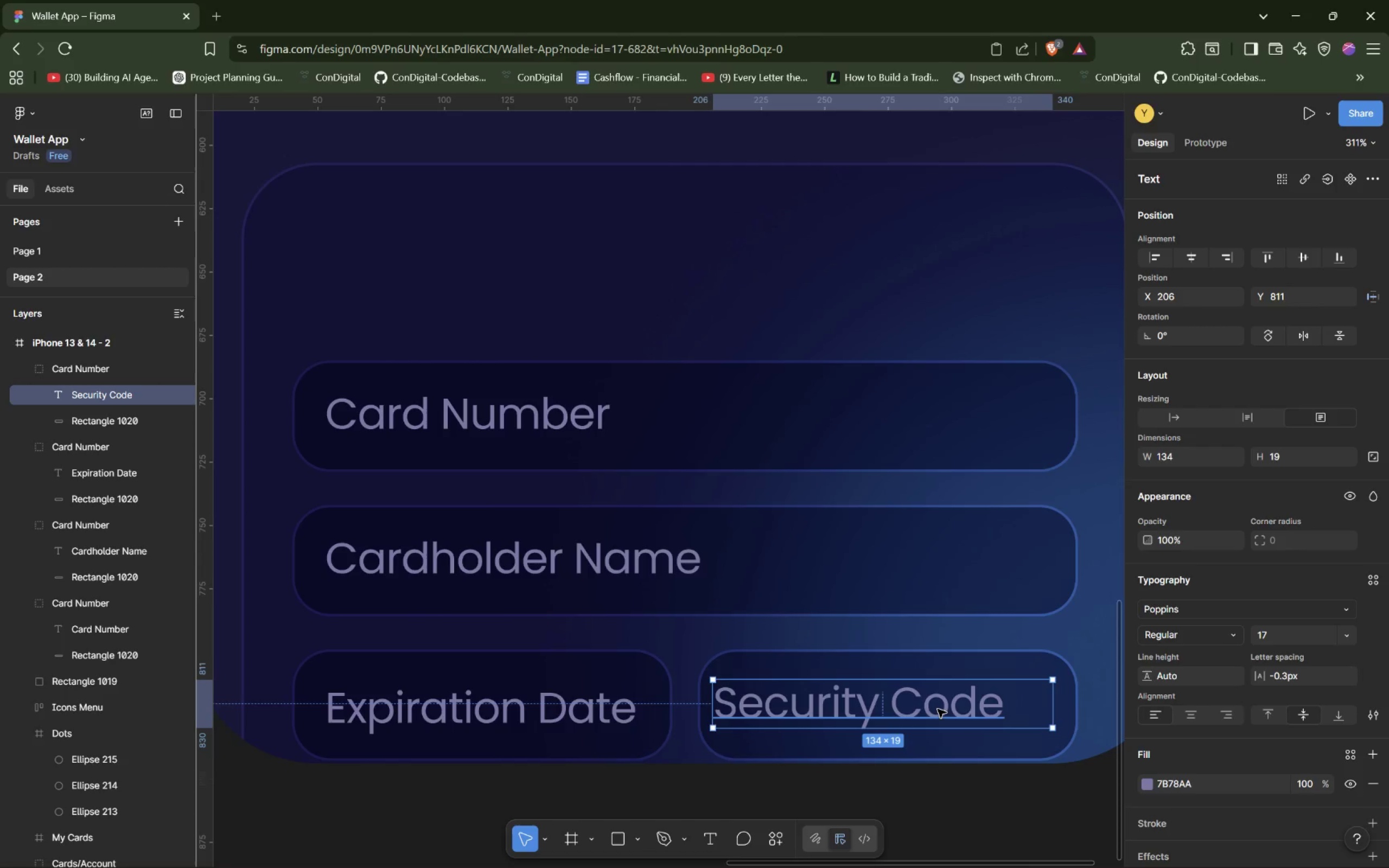 
left_click_drag(start_coordinate=[938, 709], to_coordinate=[946, 709])
 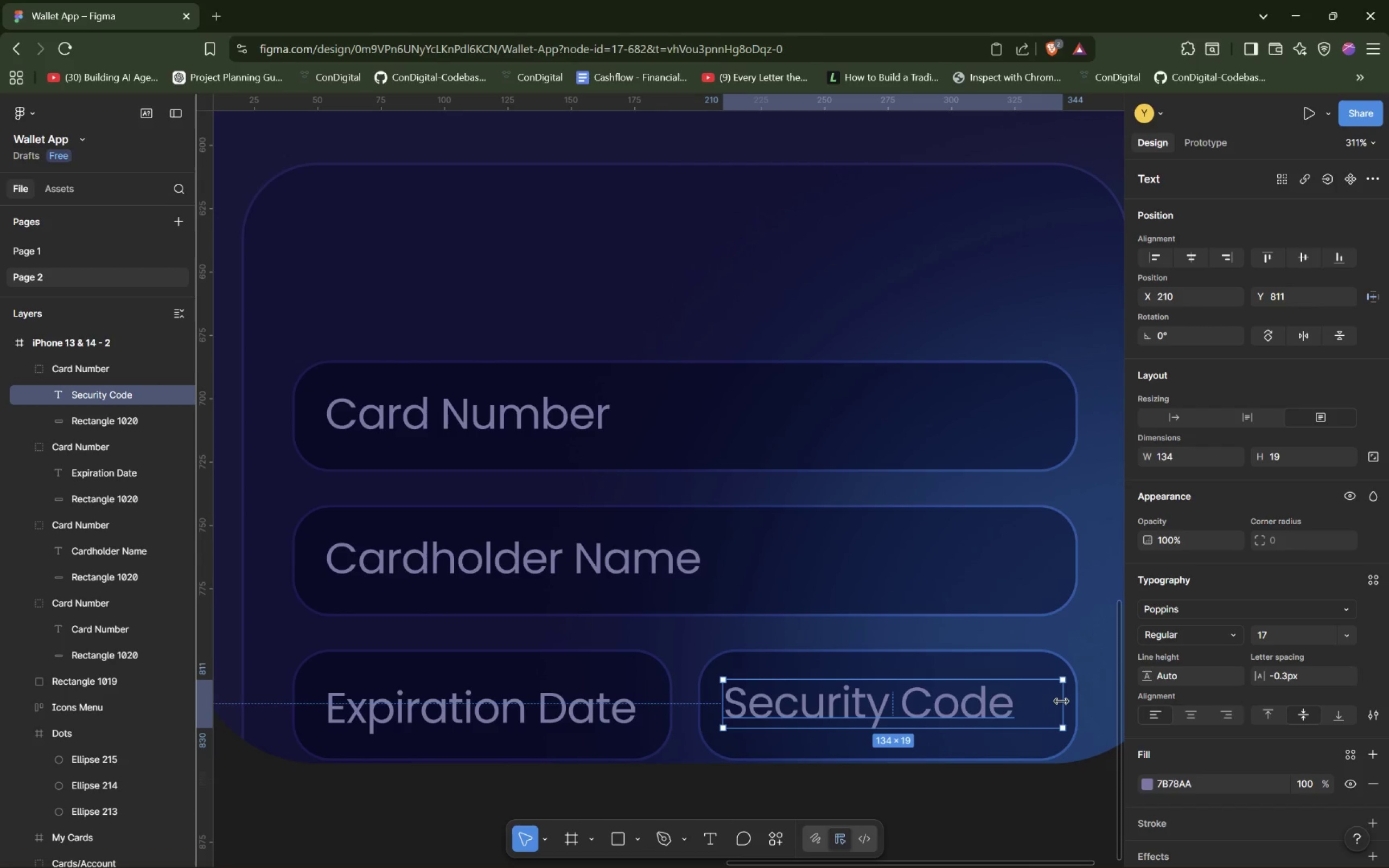 
left_click_drag(start_coordinate=[1062, 701], to_coordinate=[1044, 701])
 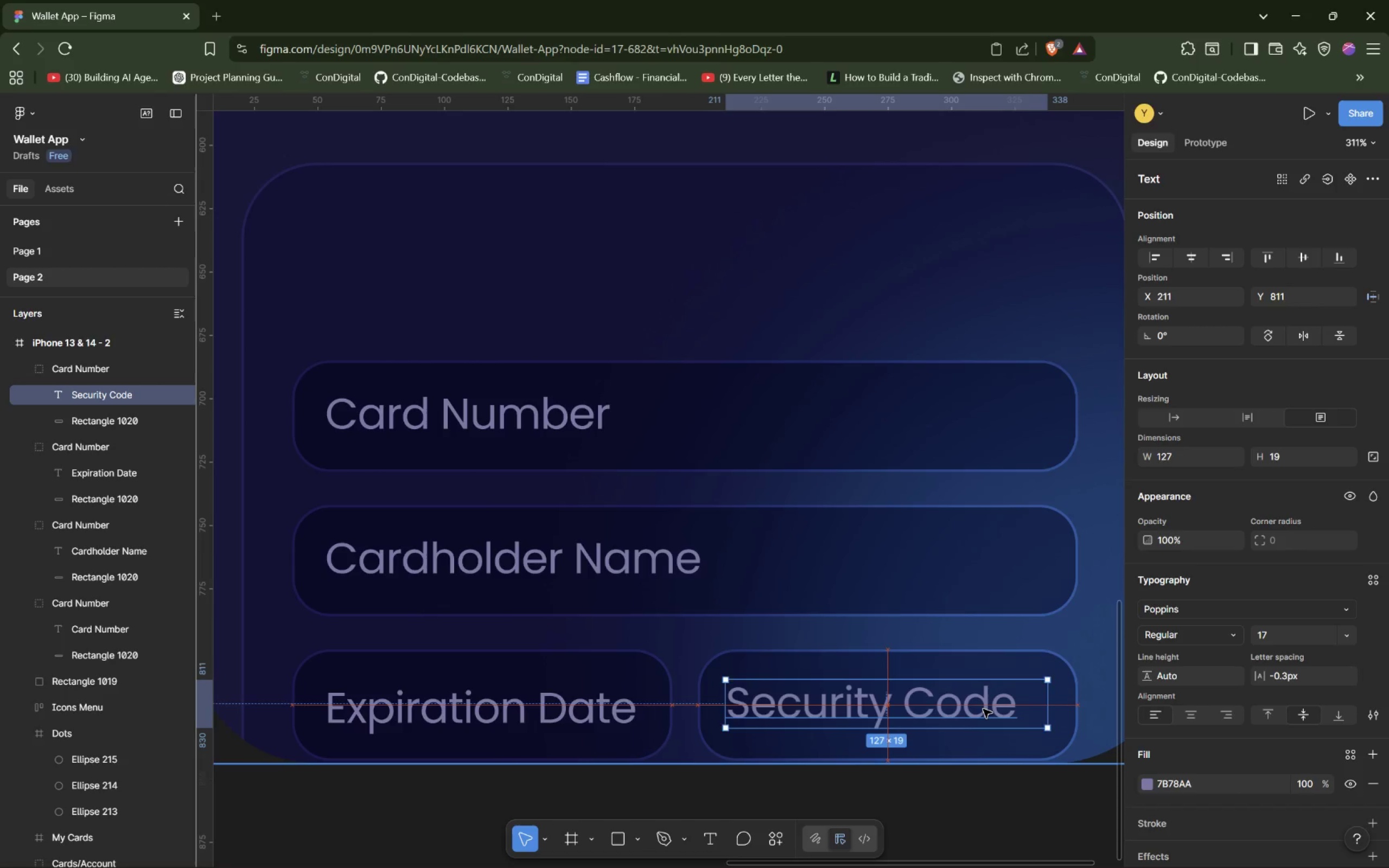 
wait(9.24)
 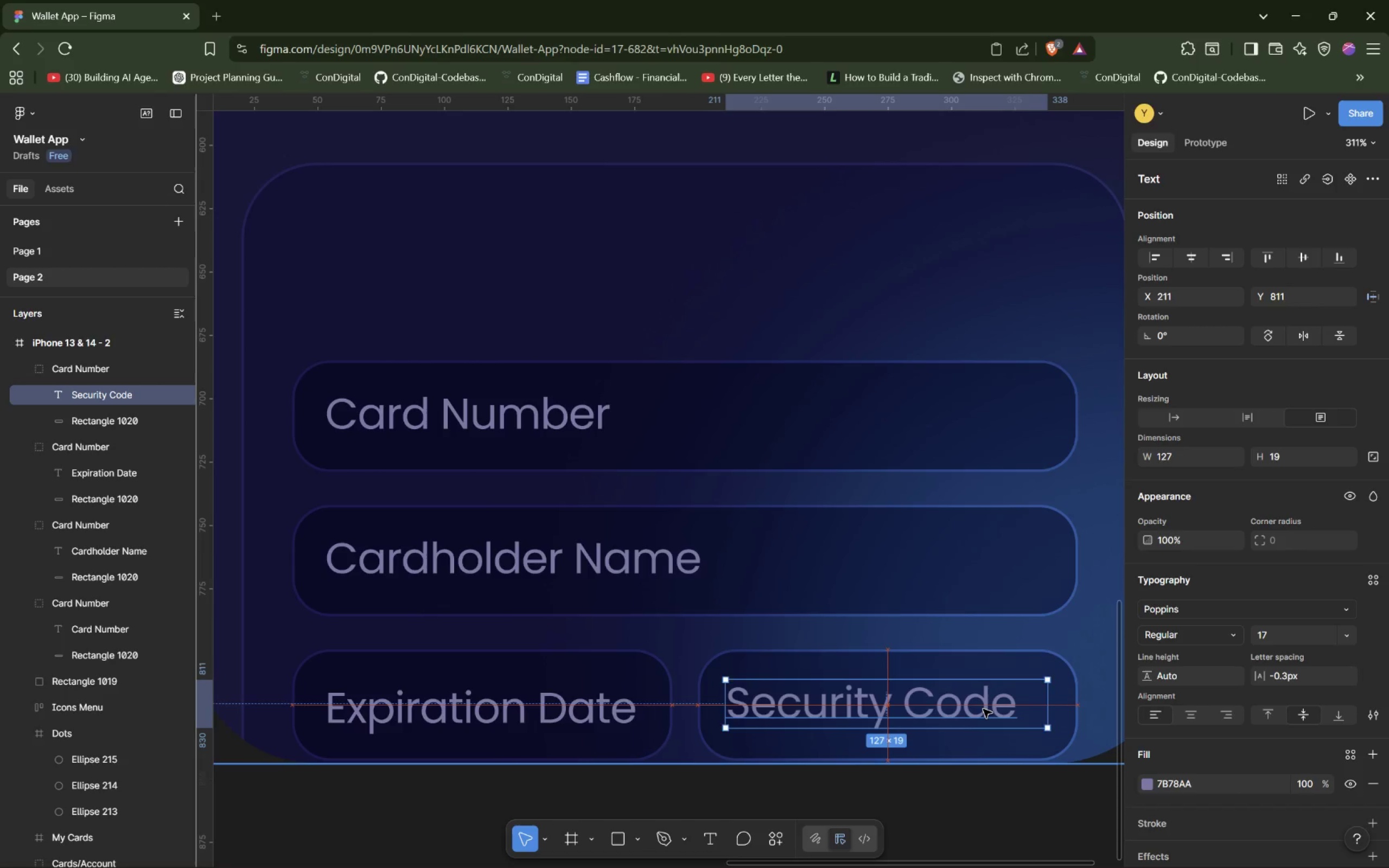 
scroll: coordinate [869, 529], scroll_direction: none, amount: 0.0
 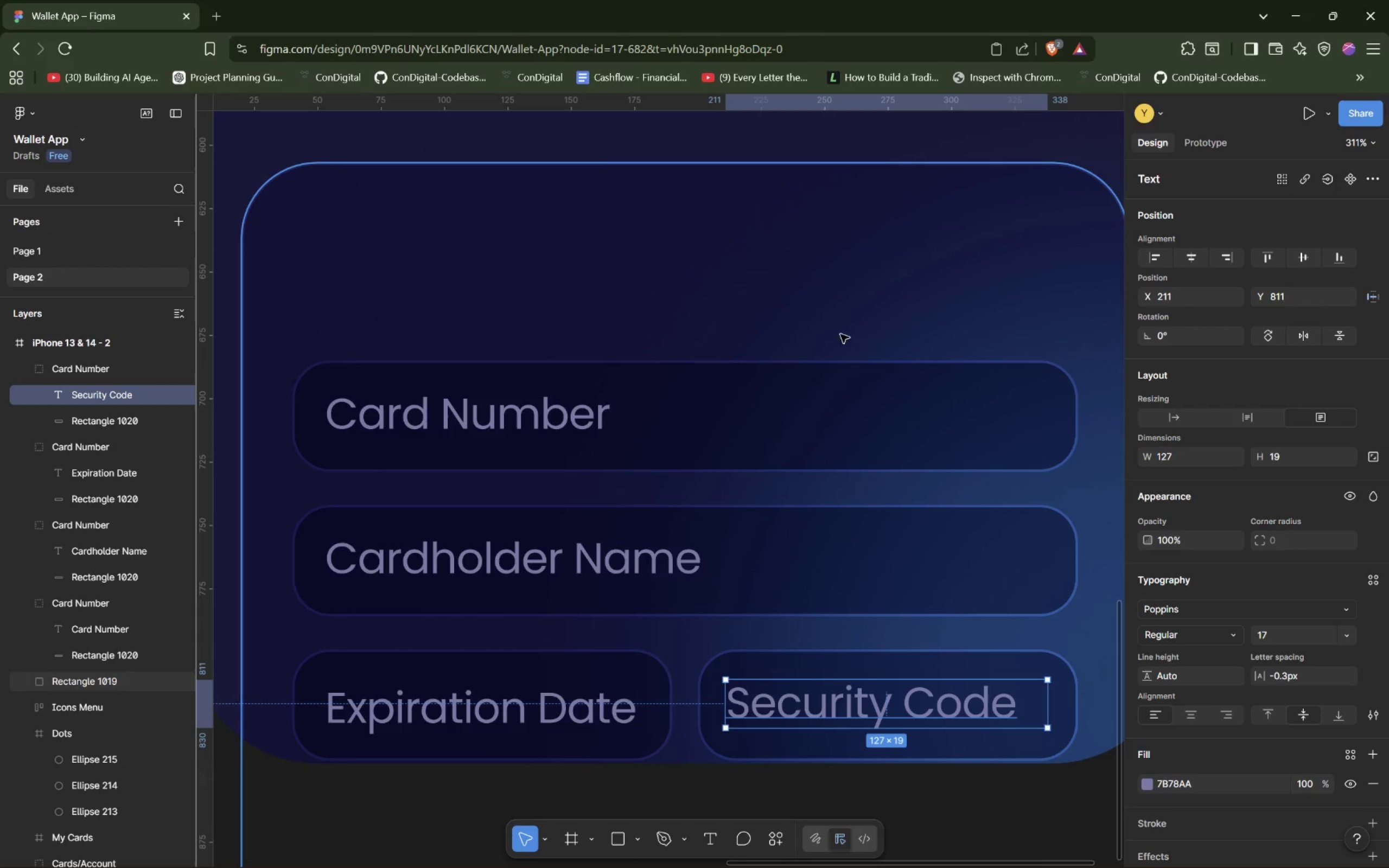 
left_click([839, 298])
 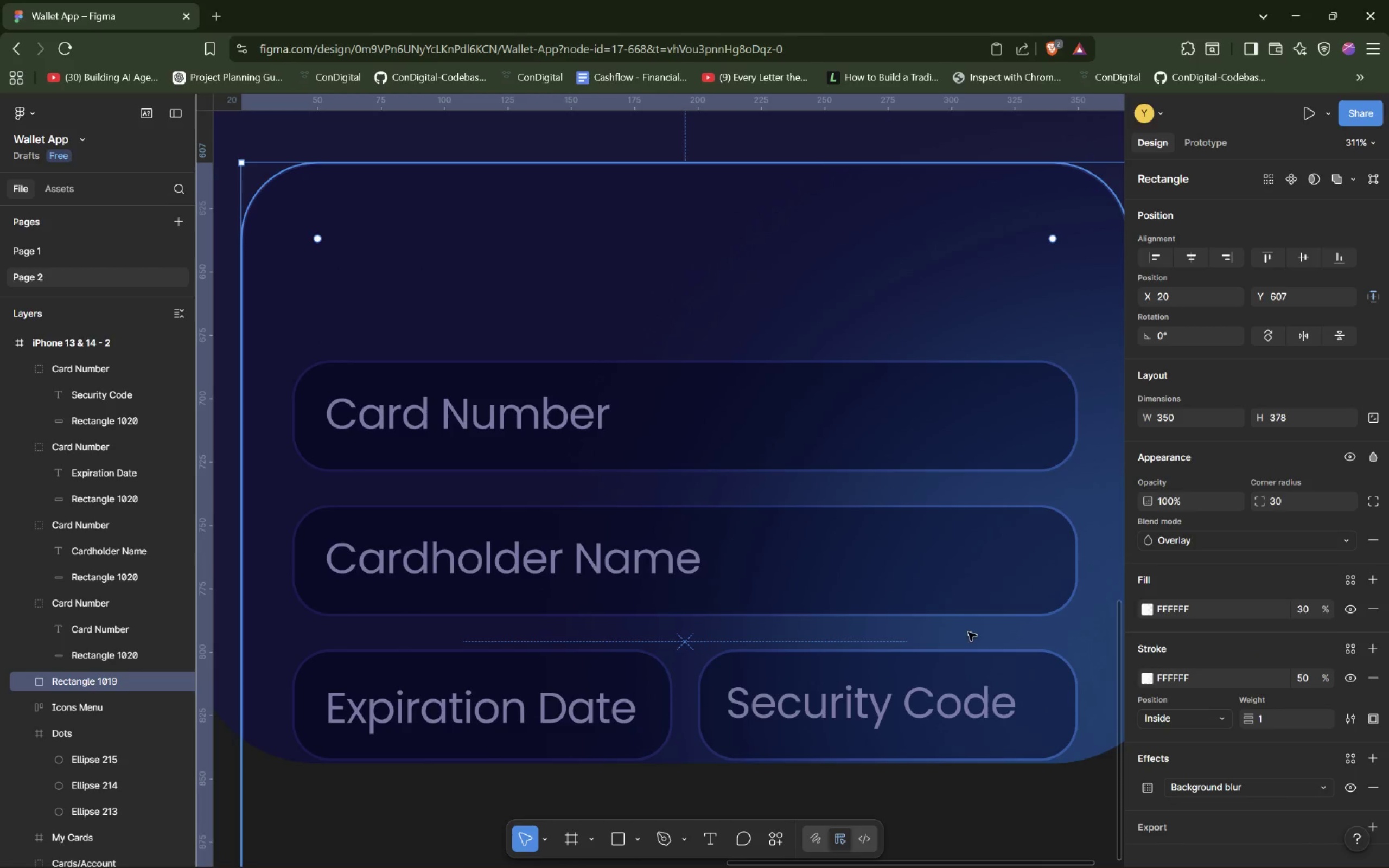 
left_click([1099, 573])
 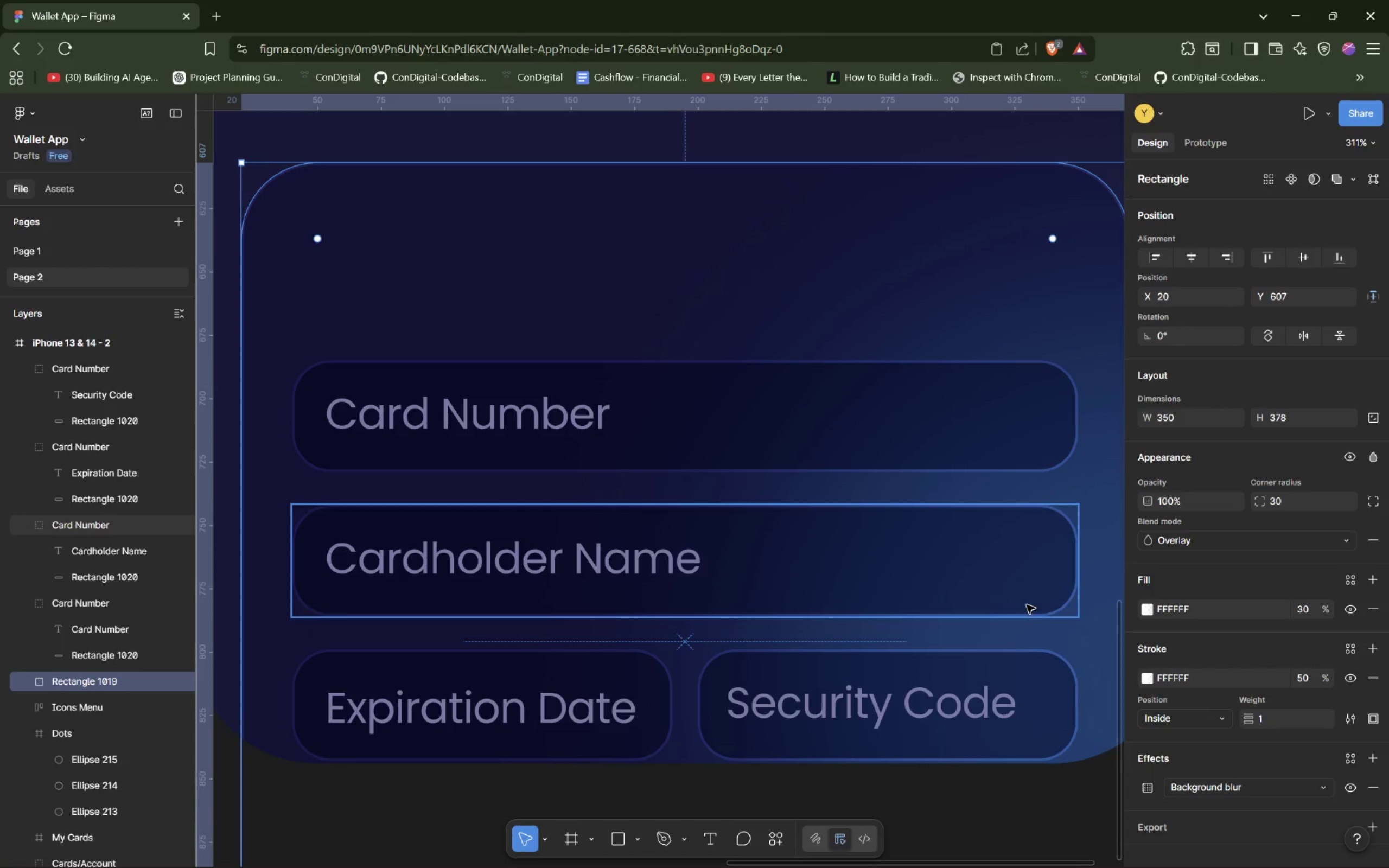 
scroll: coordinate [1025, 605], scroll_direction: down, amount: 3.0
 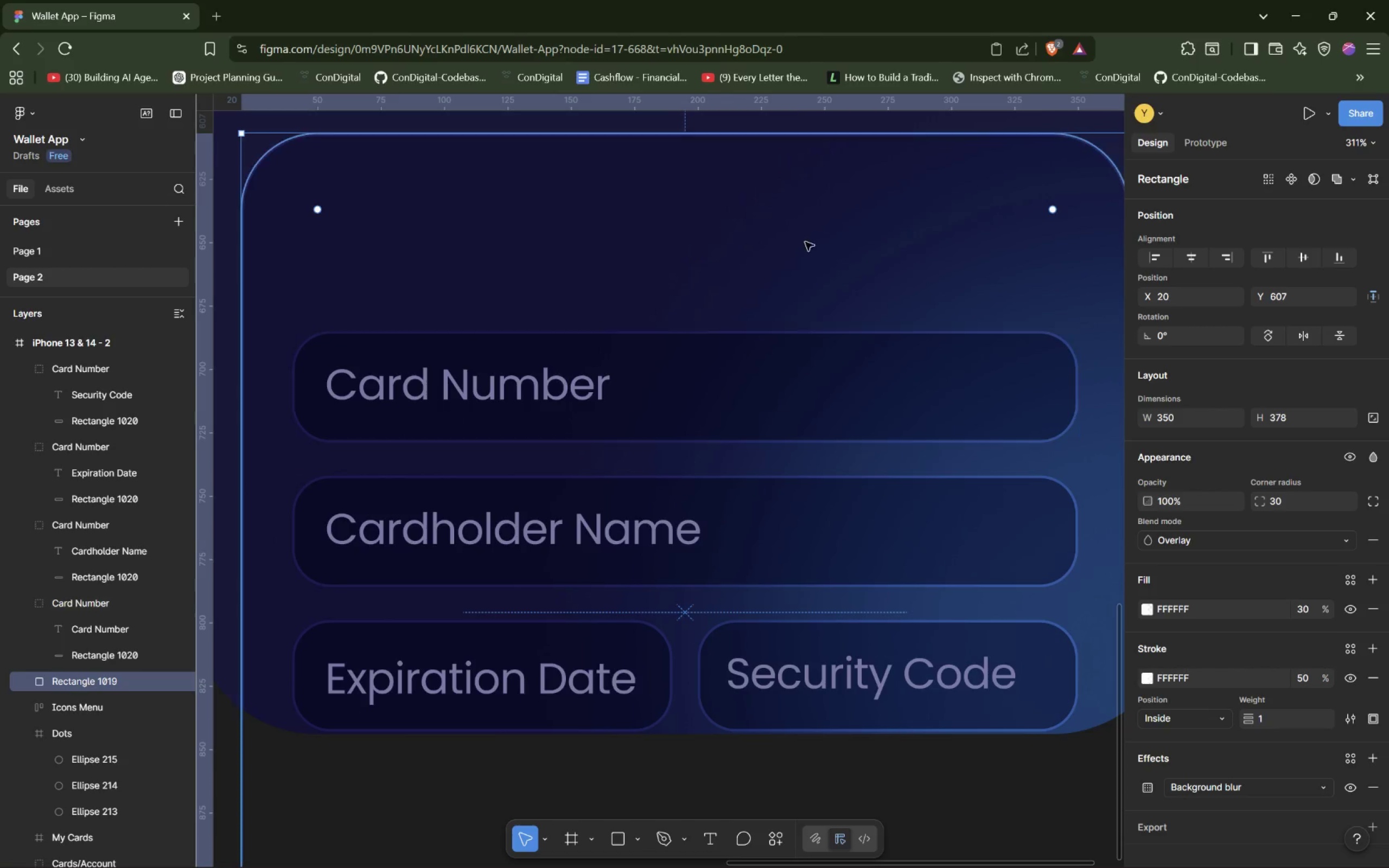 
left_click([785, 236])
 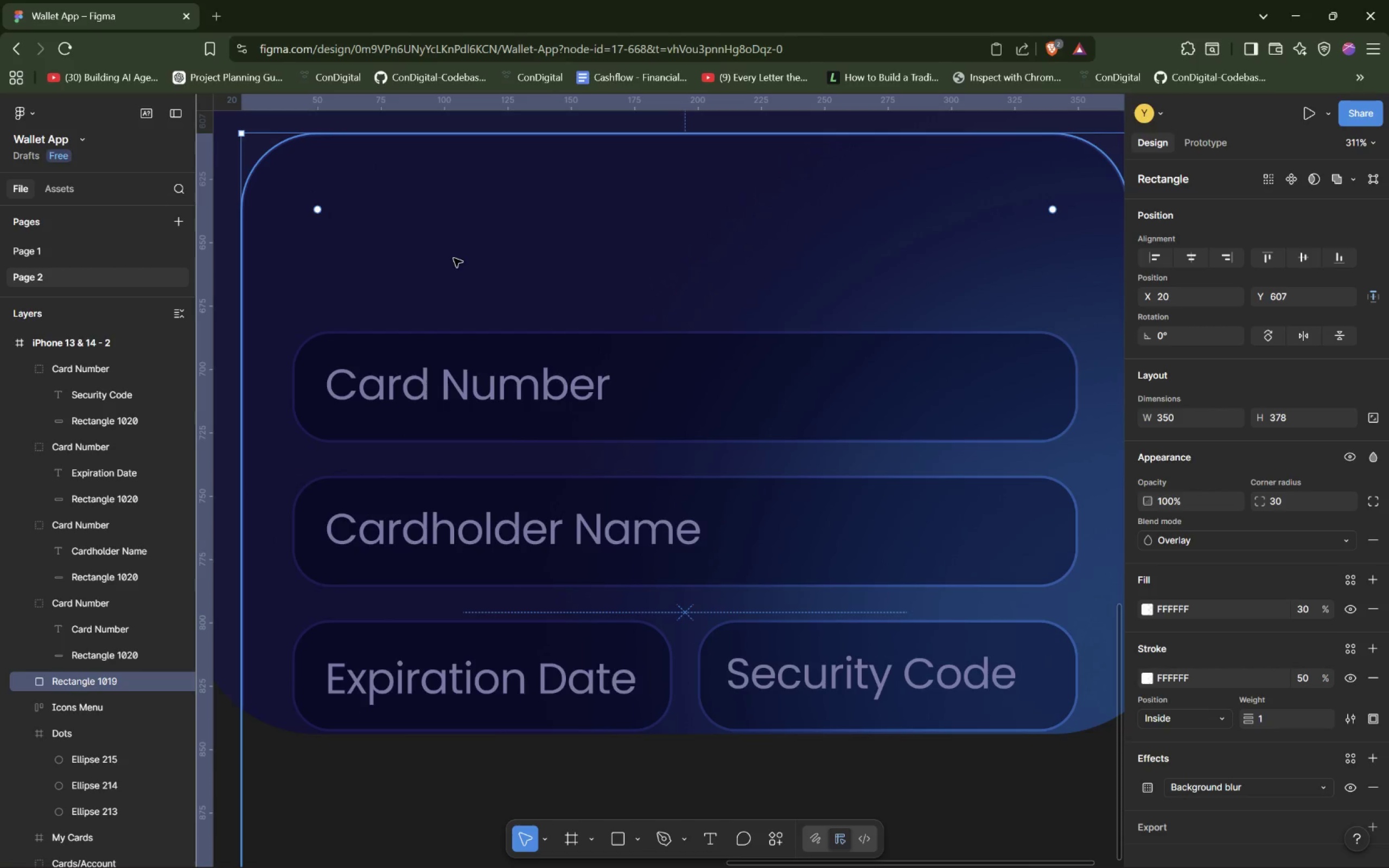 
wait(10.61)
 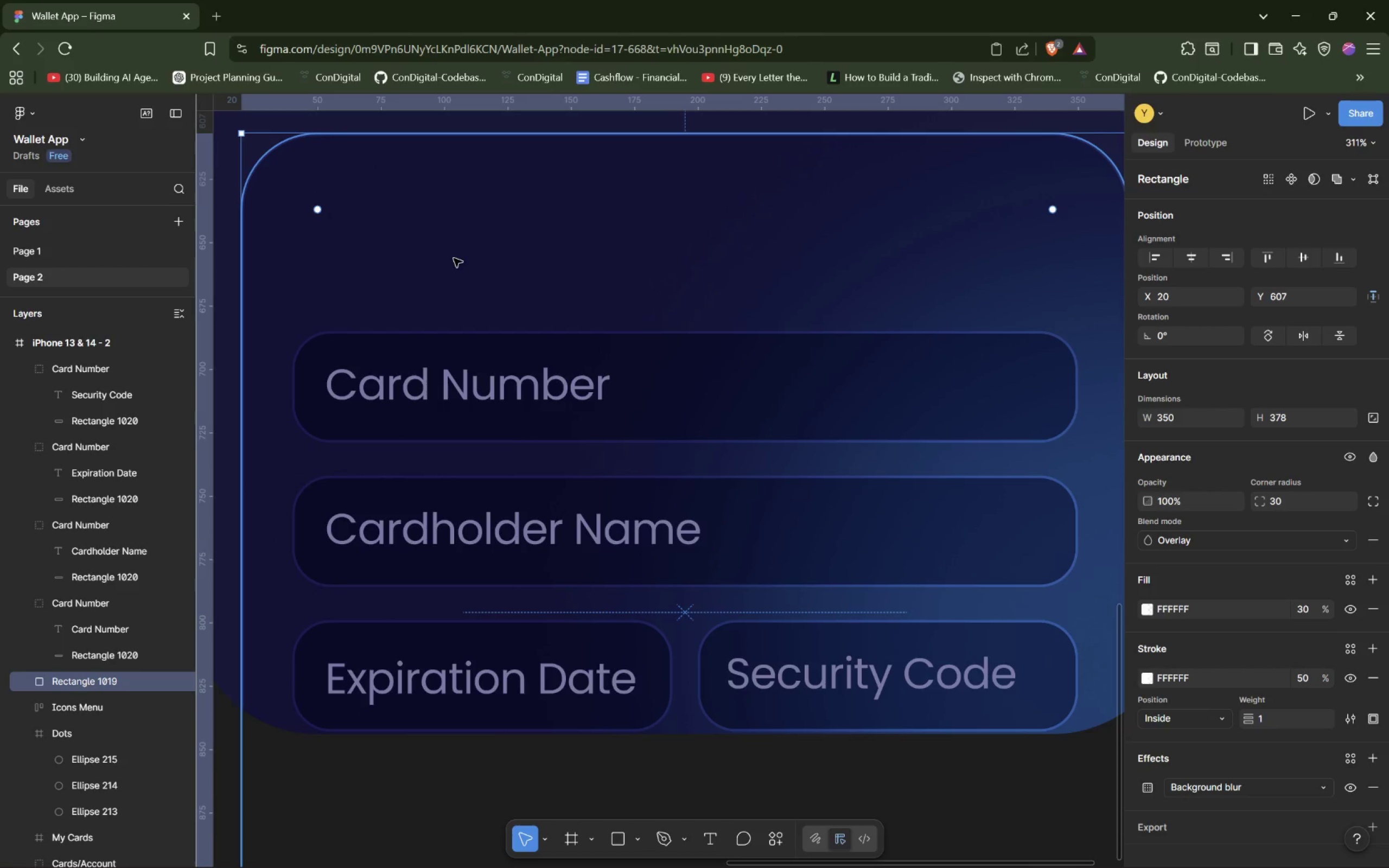 
scroll: coordinate [841, 434], scroll_direction: down, amount: 6.0
 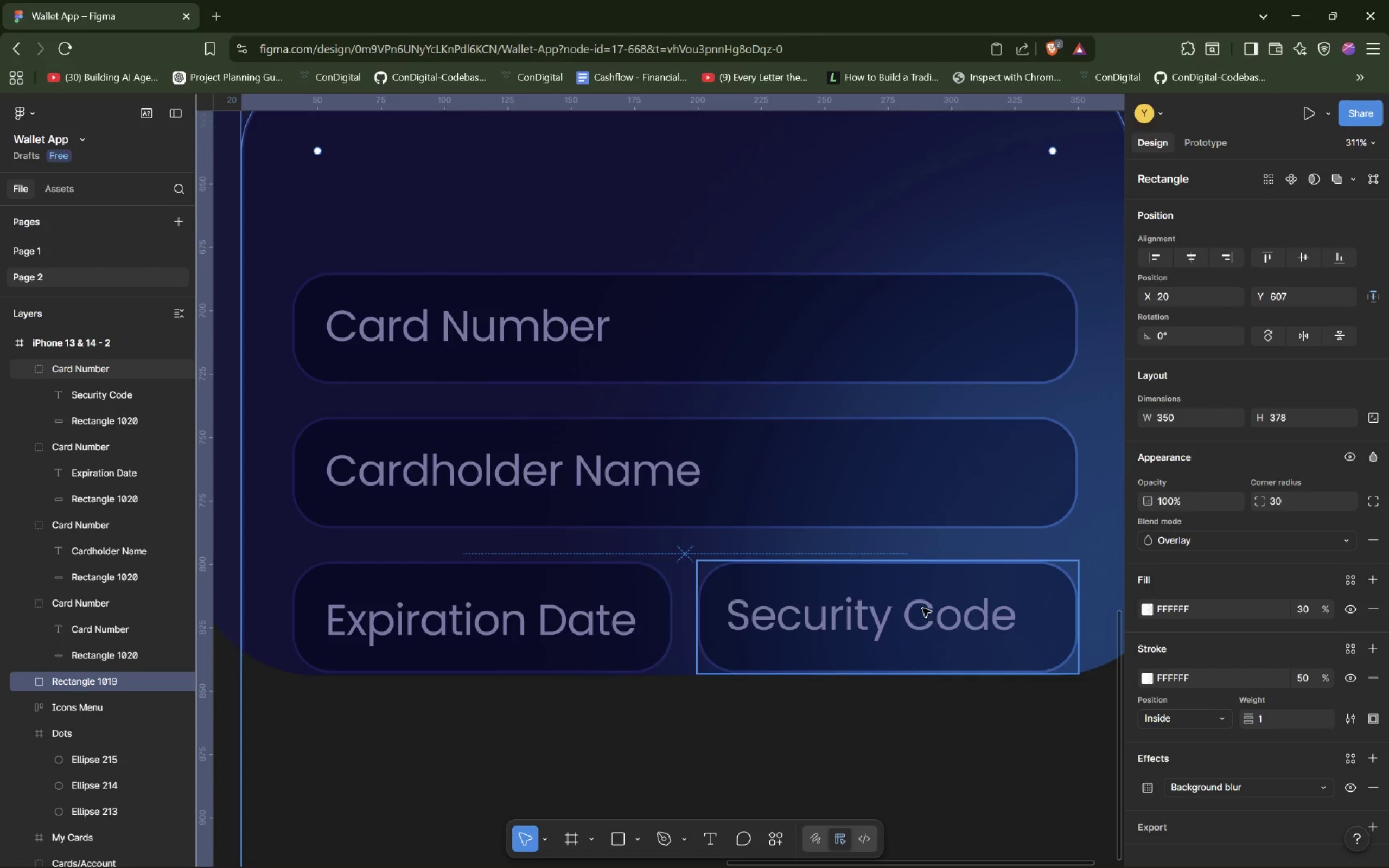 
hold_key(key=AltLeft, duration=1.53)
left_click_drag(start_coordinate=[922, 608], to_coordinate=[910, 697])
 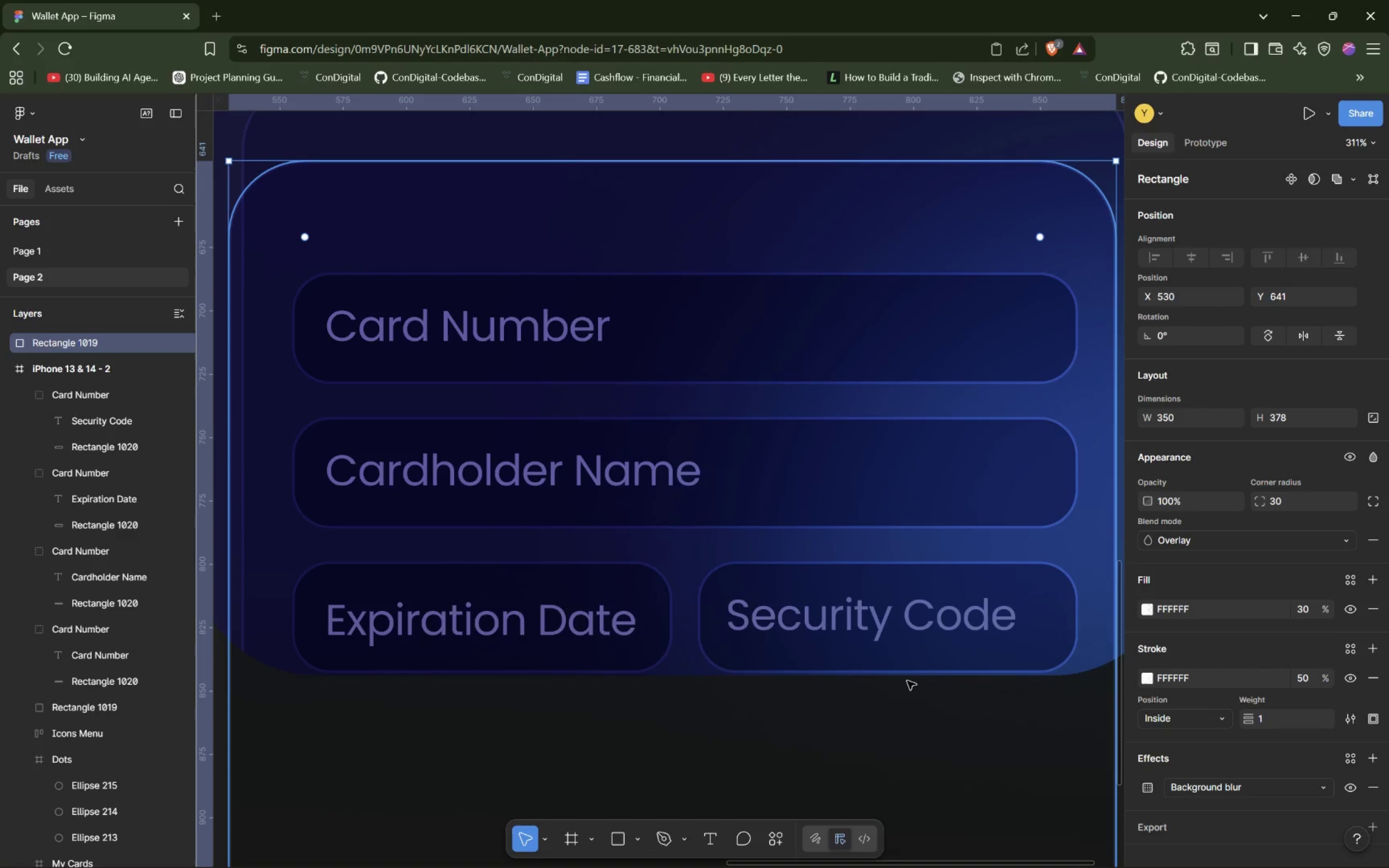 
key(Alt+AltLeft)
 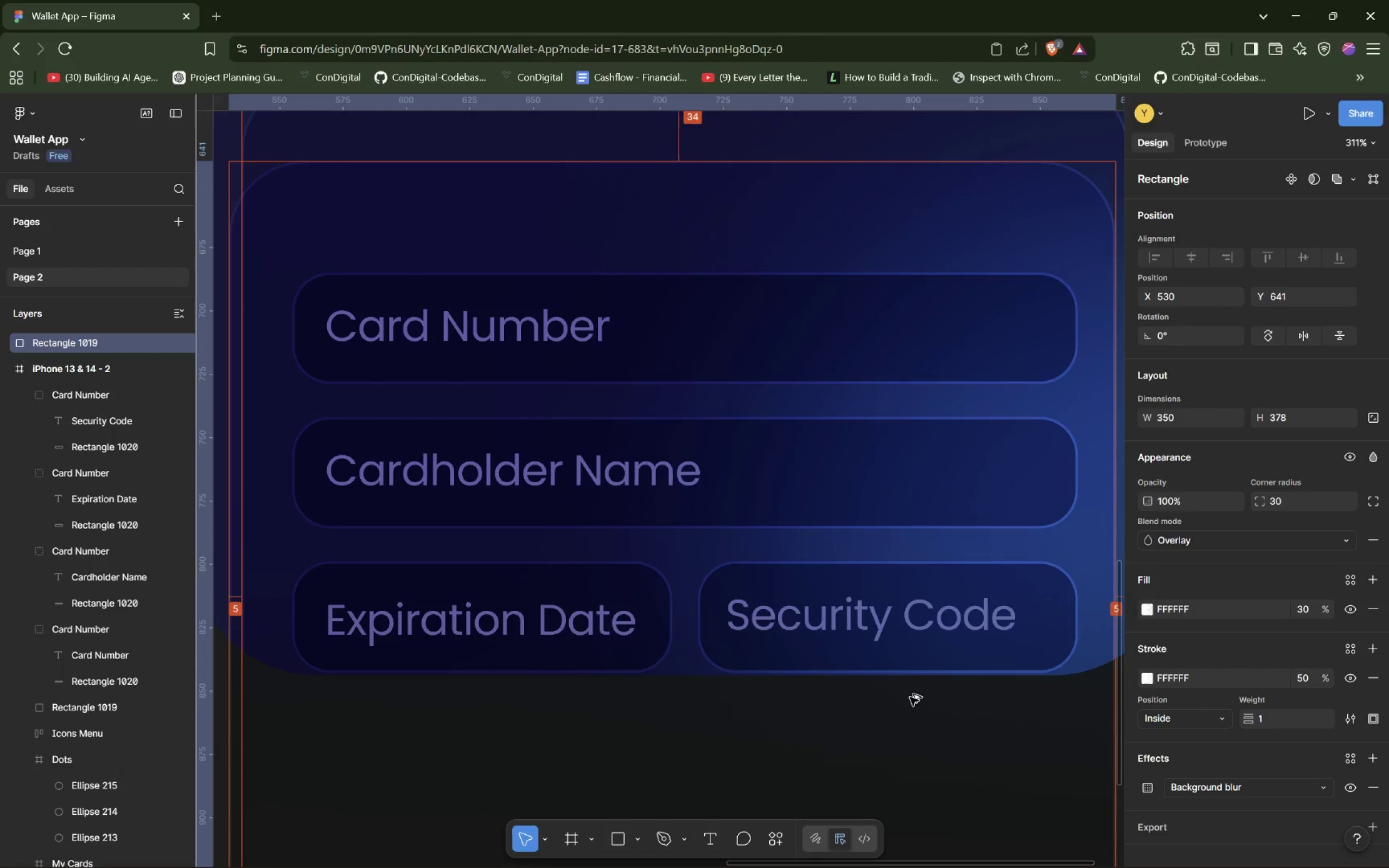 
key(Alt+AltLeft)
 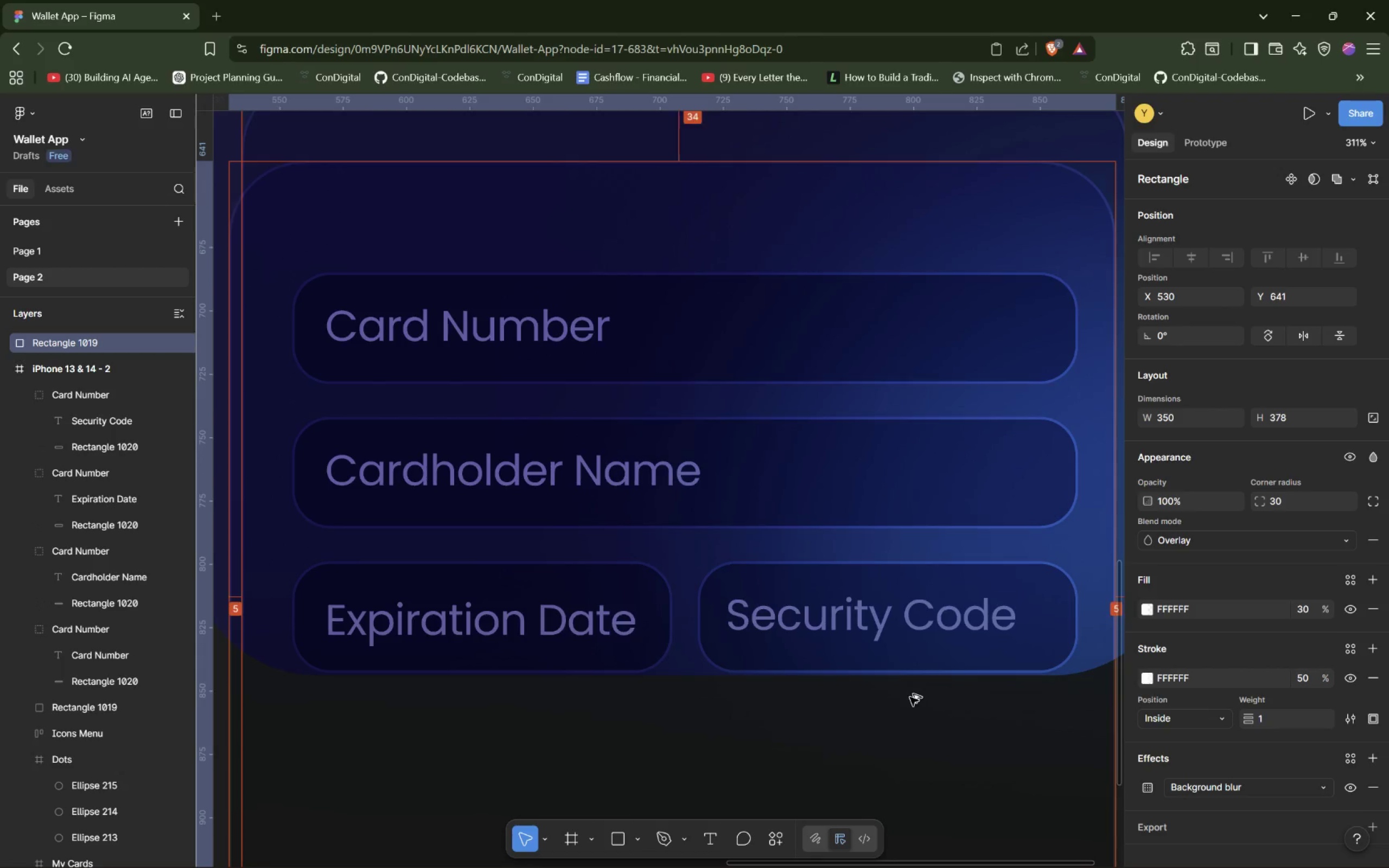 
key(Alt+AltLeft)
 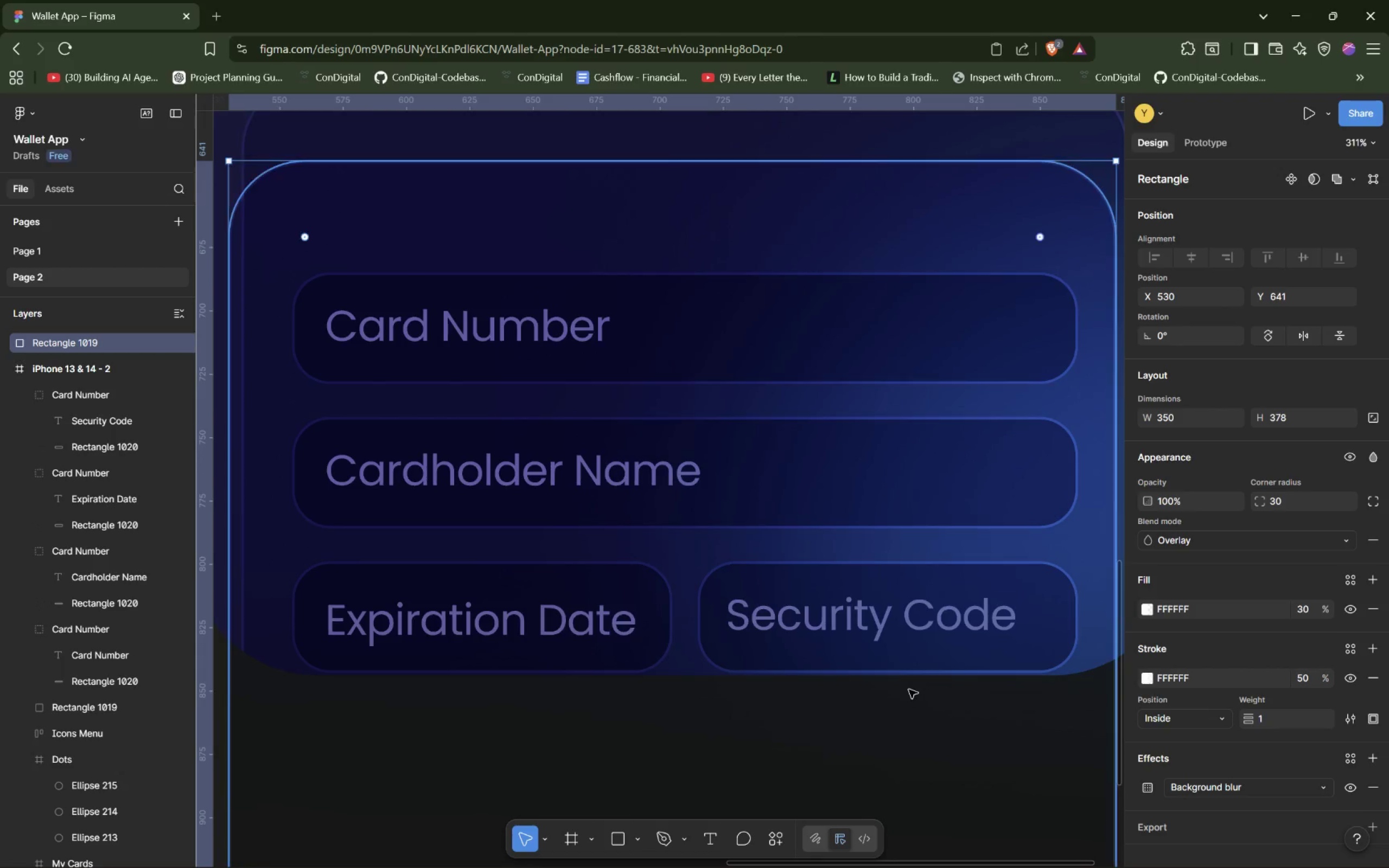 
key(Alt+AltLeft)
 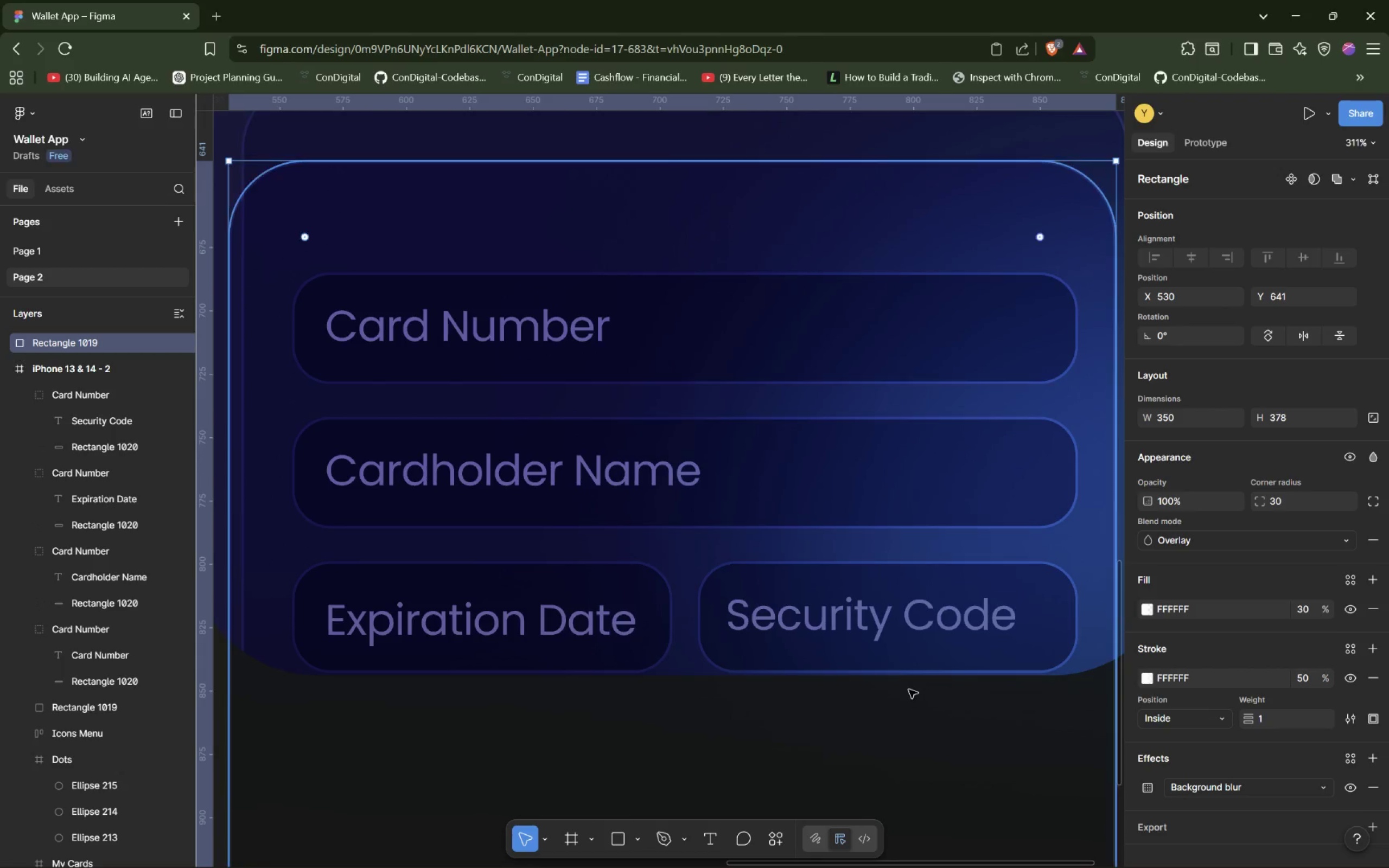 
key(Alt+AltLeft)
 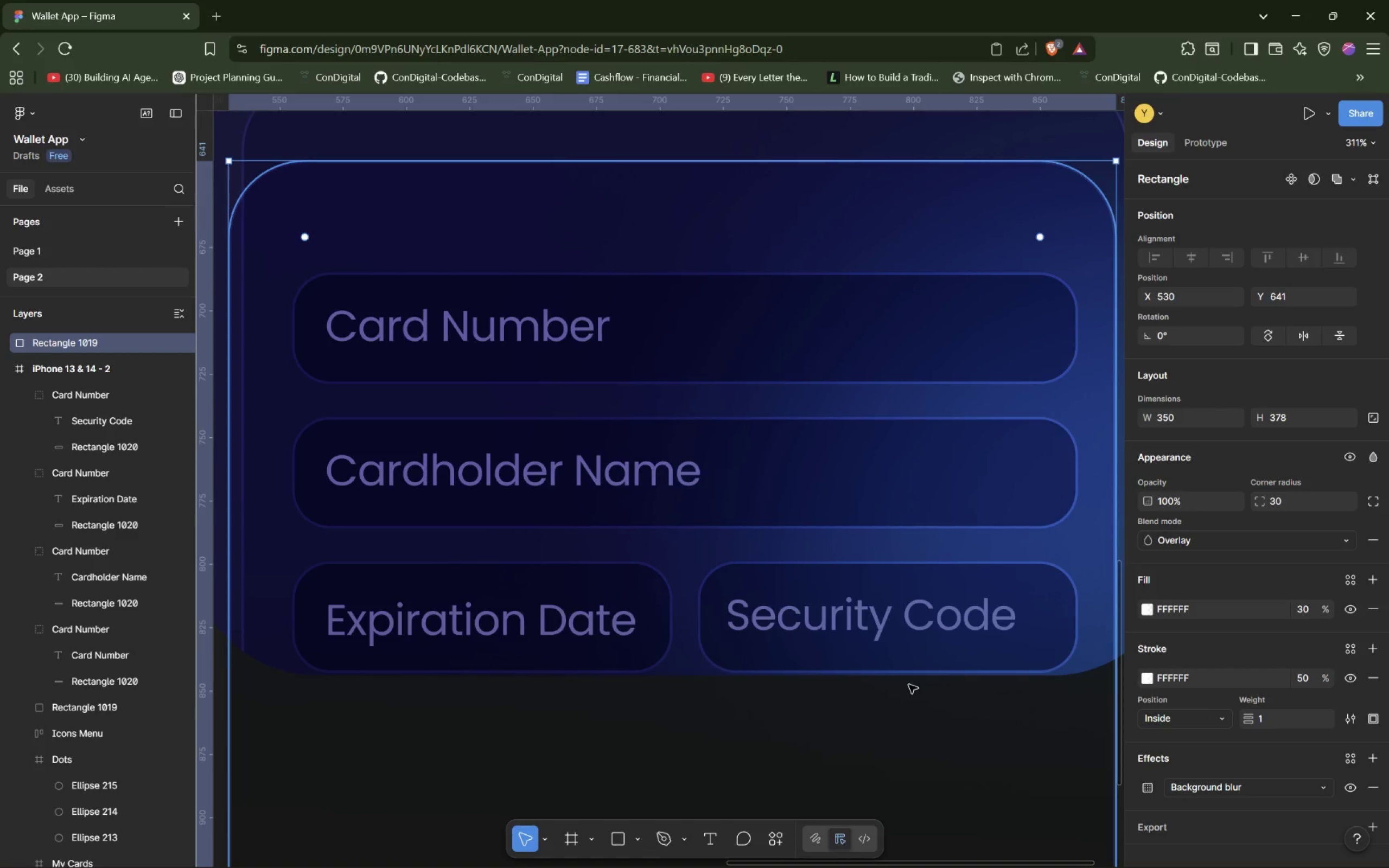 
hold_key(key=ControlLeft, duration=1.52)
 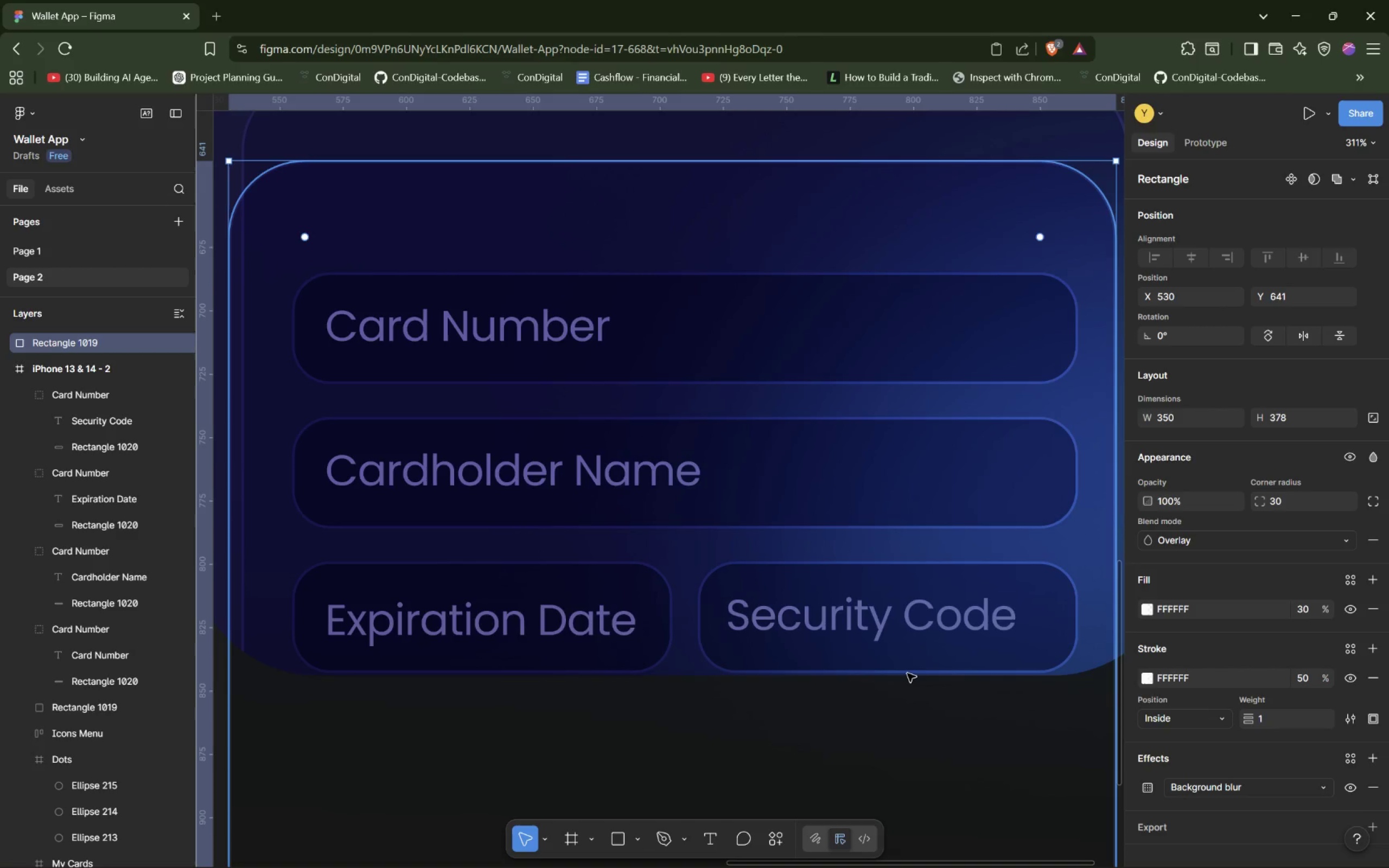 
key(Control+Z)
 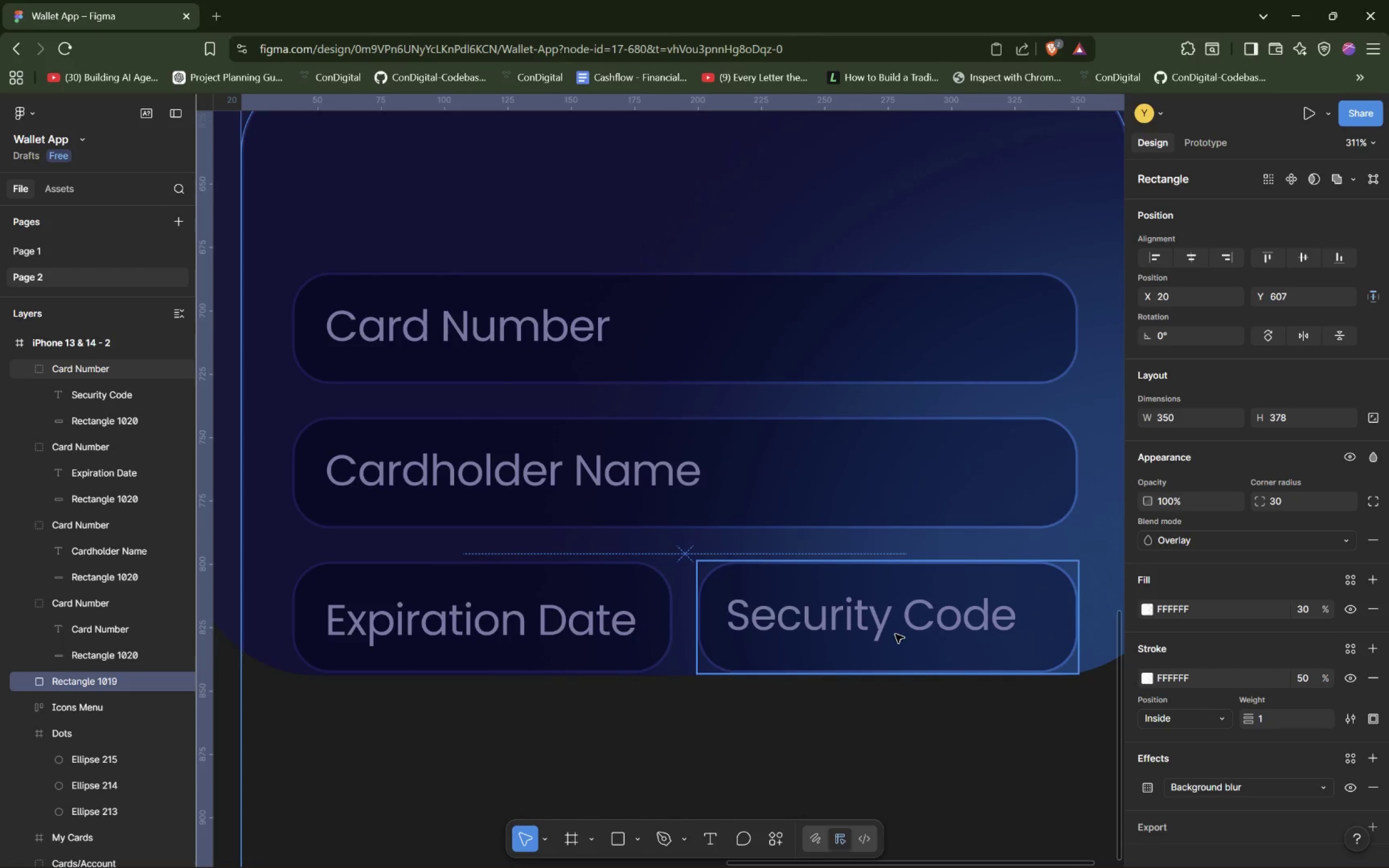 
wait(5.3)
 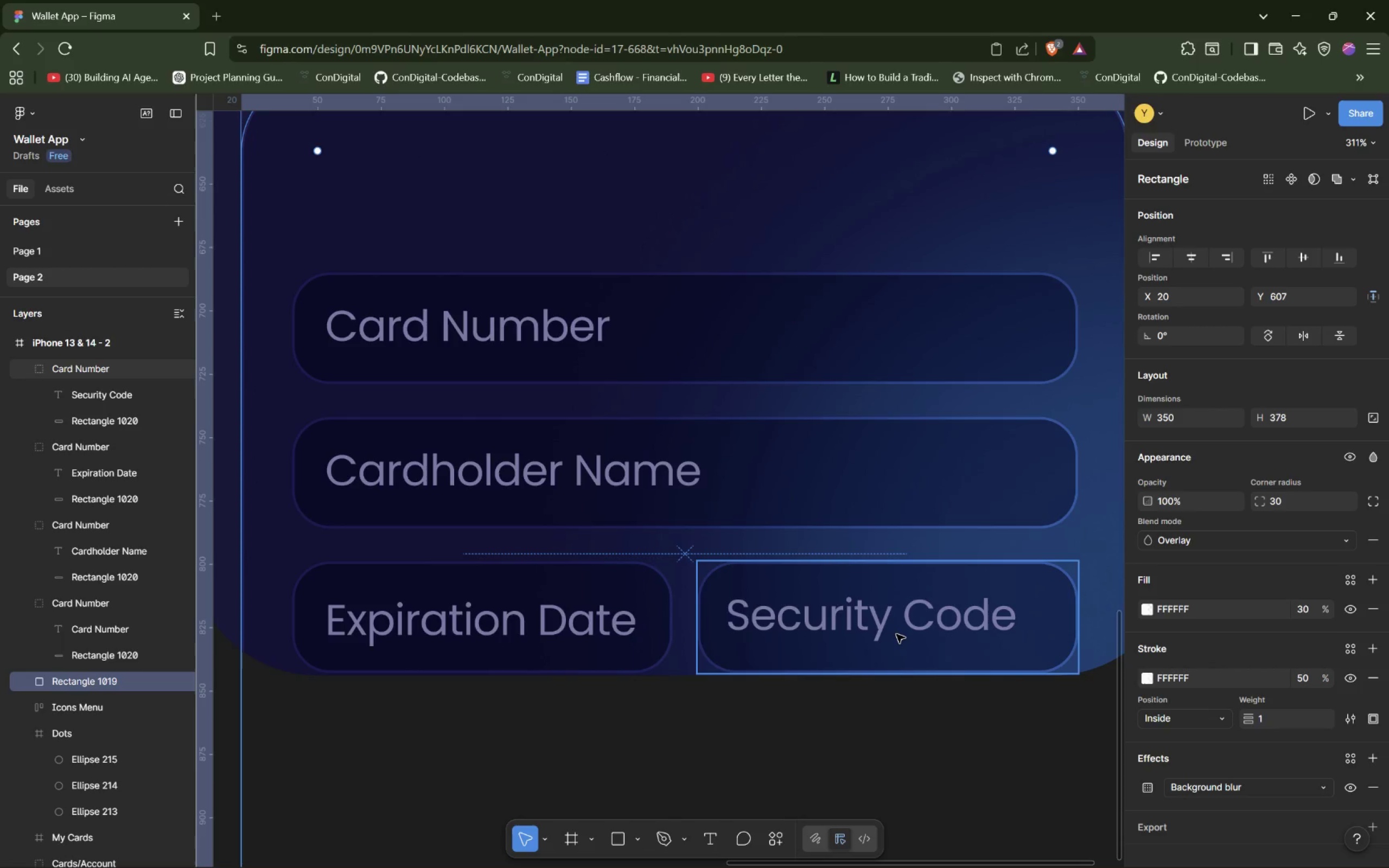 
hold_key(key=AltLeft, duration=1.52)
left_click_drag(start_coordinate=[895, 634], to_coordinate=[694, 769])
 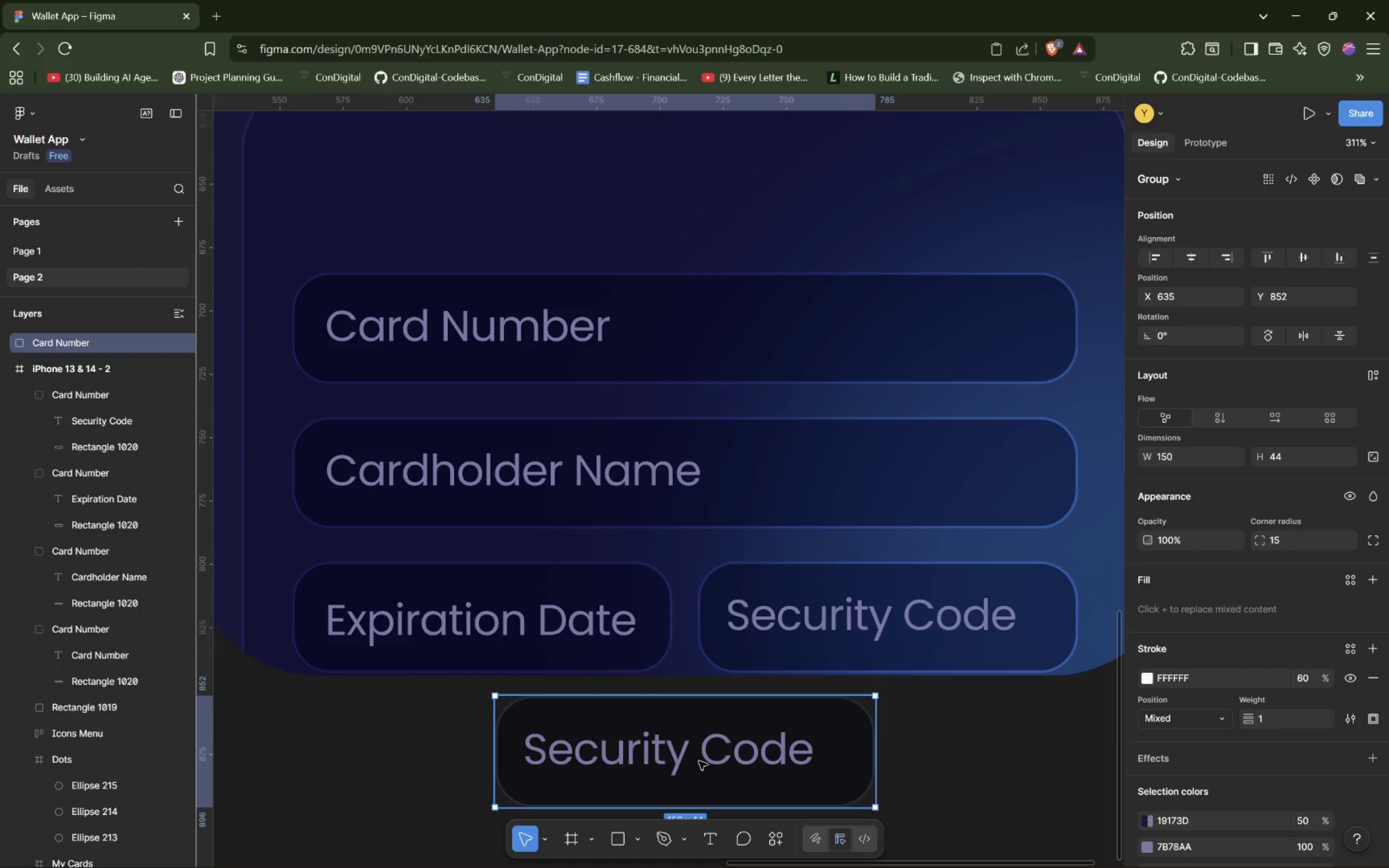 
hold_key(key=AltLeft, duration=1.43)
 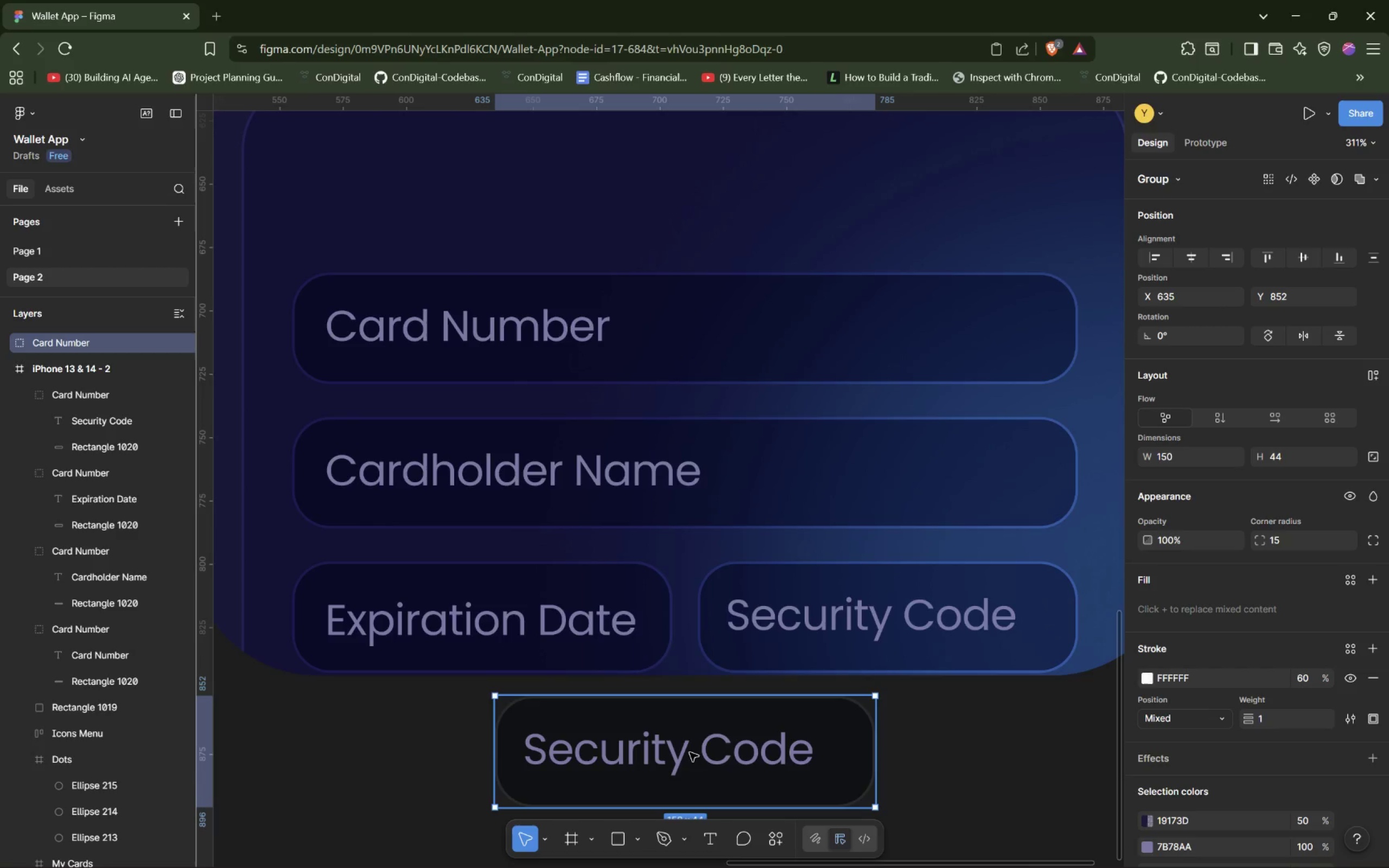 
double_click([690, 752])
 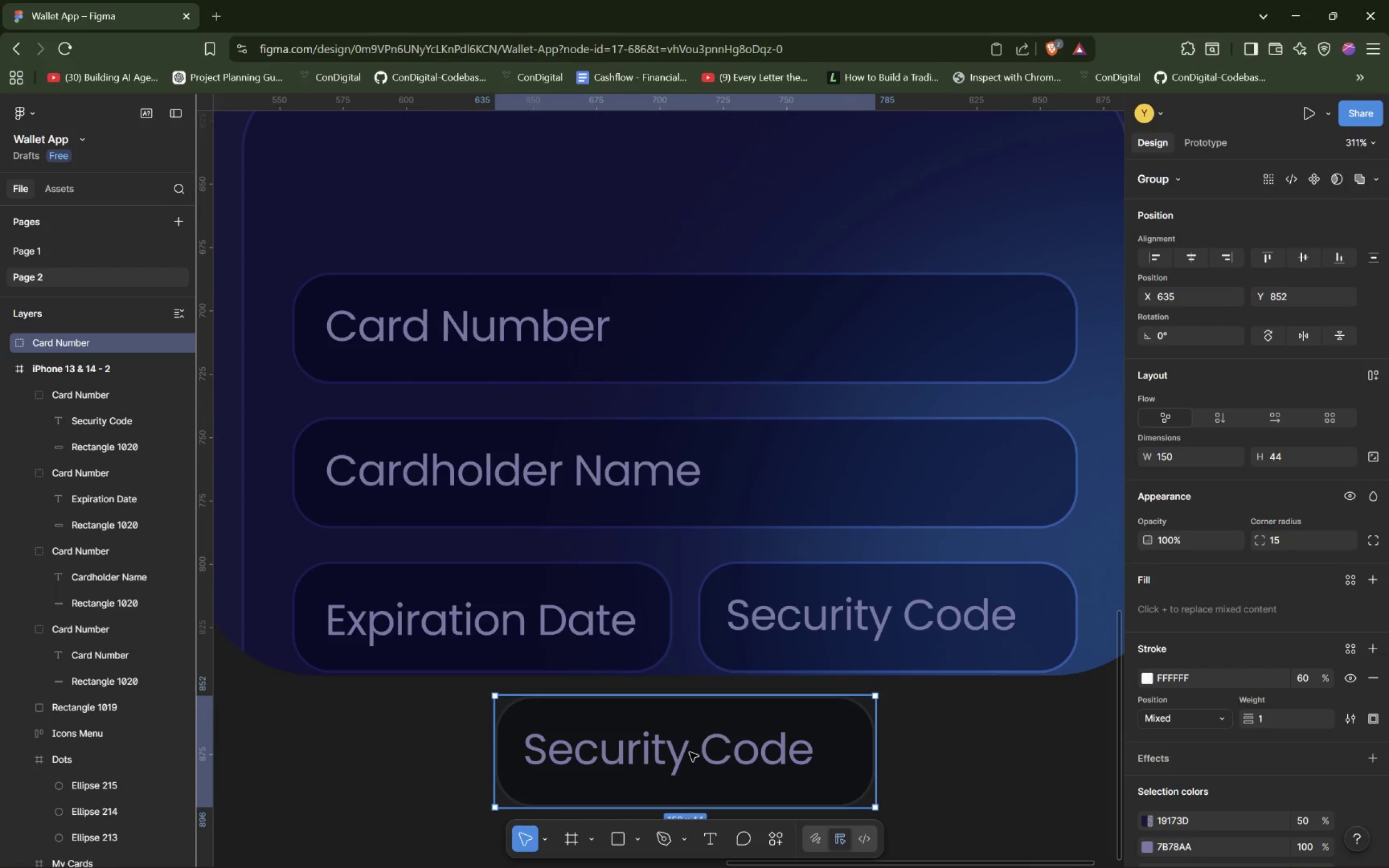 
triple_click([690, 752])
 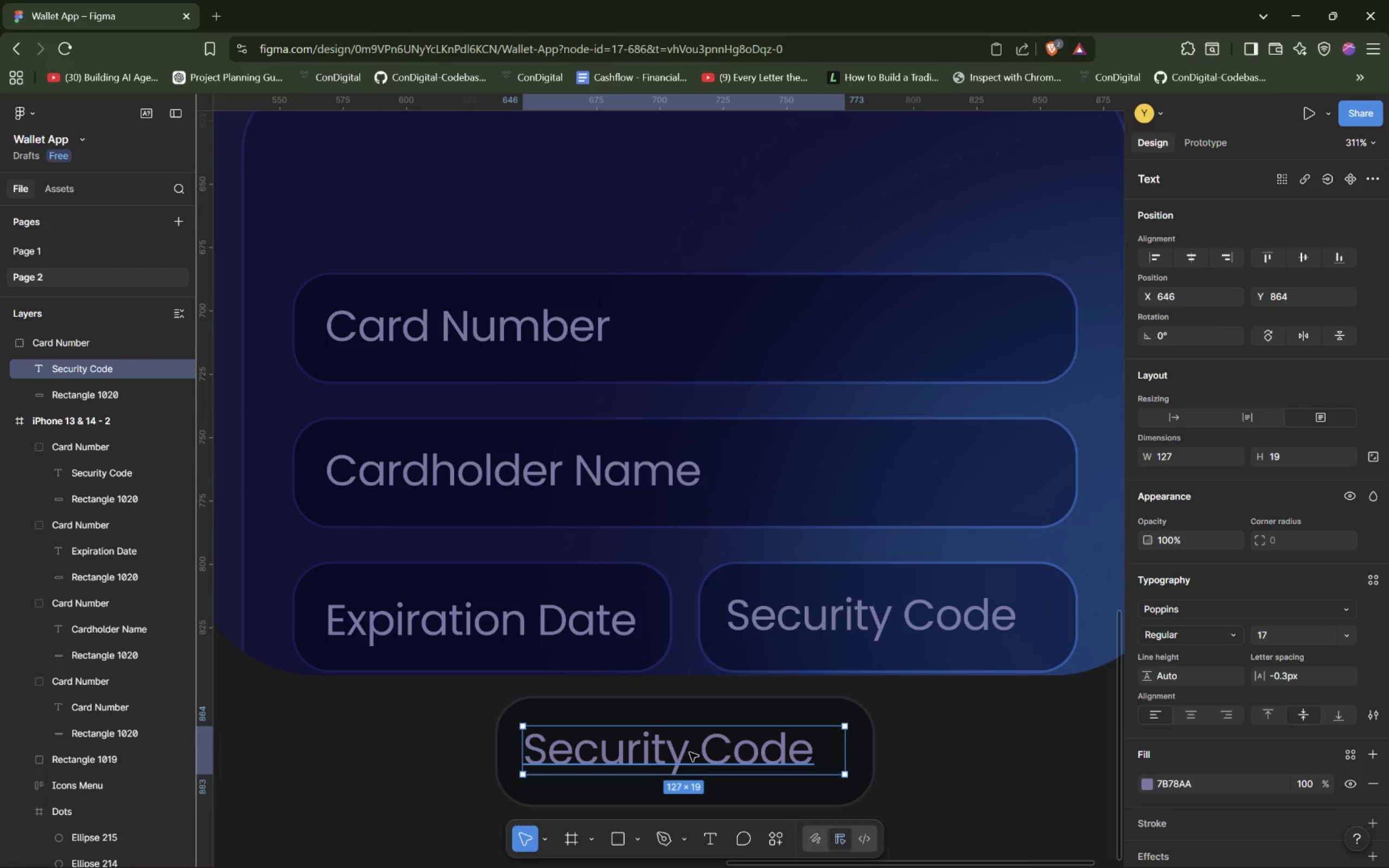 
triple_click([690, 752])
 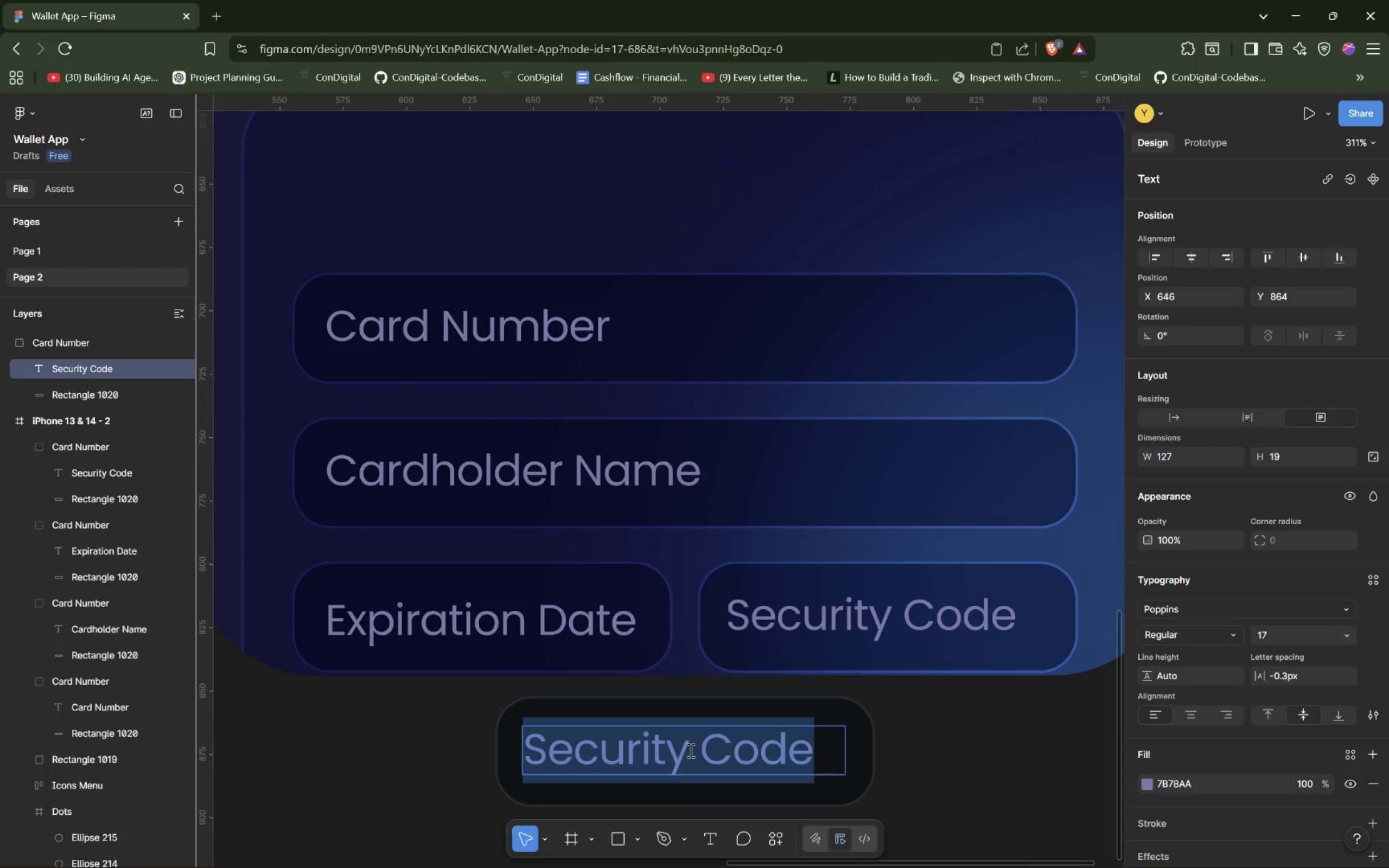 
type(Next)
 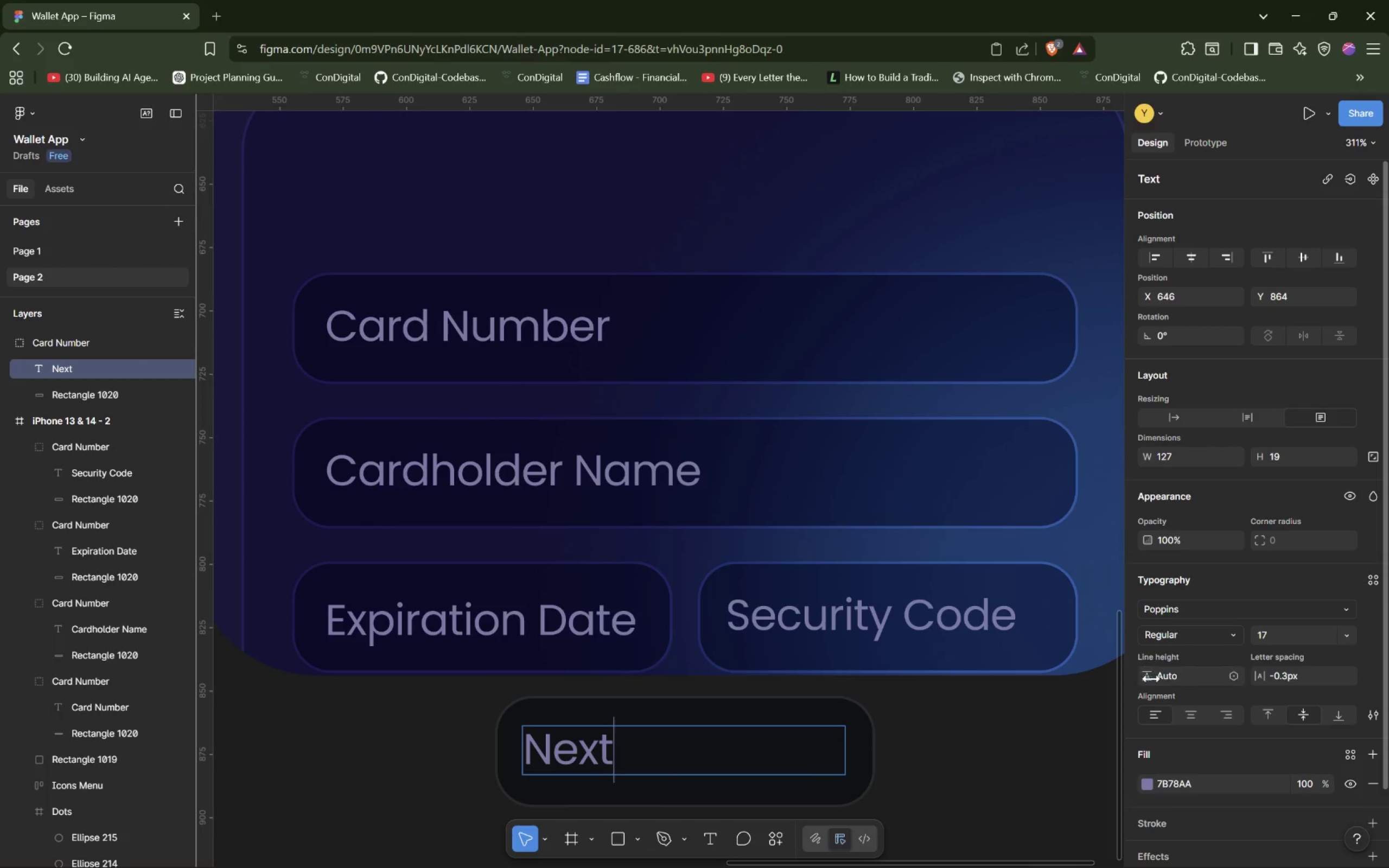 
left_click([1186, 713])
 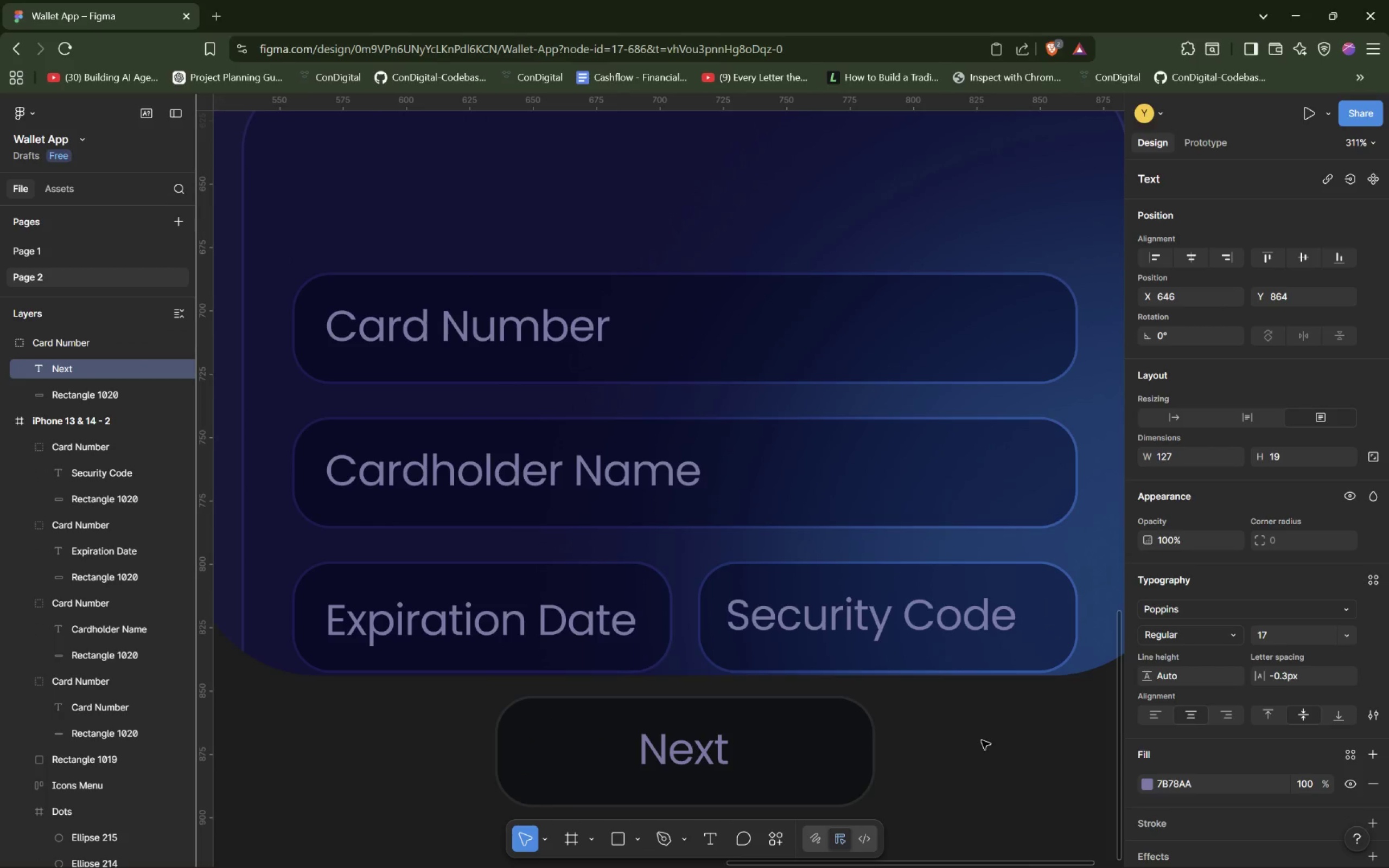 
left_click([983, 740])
 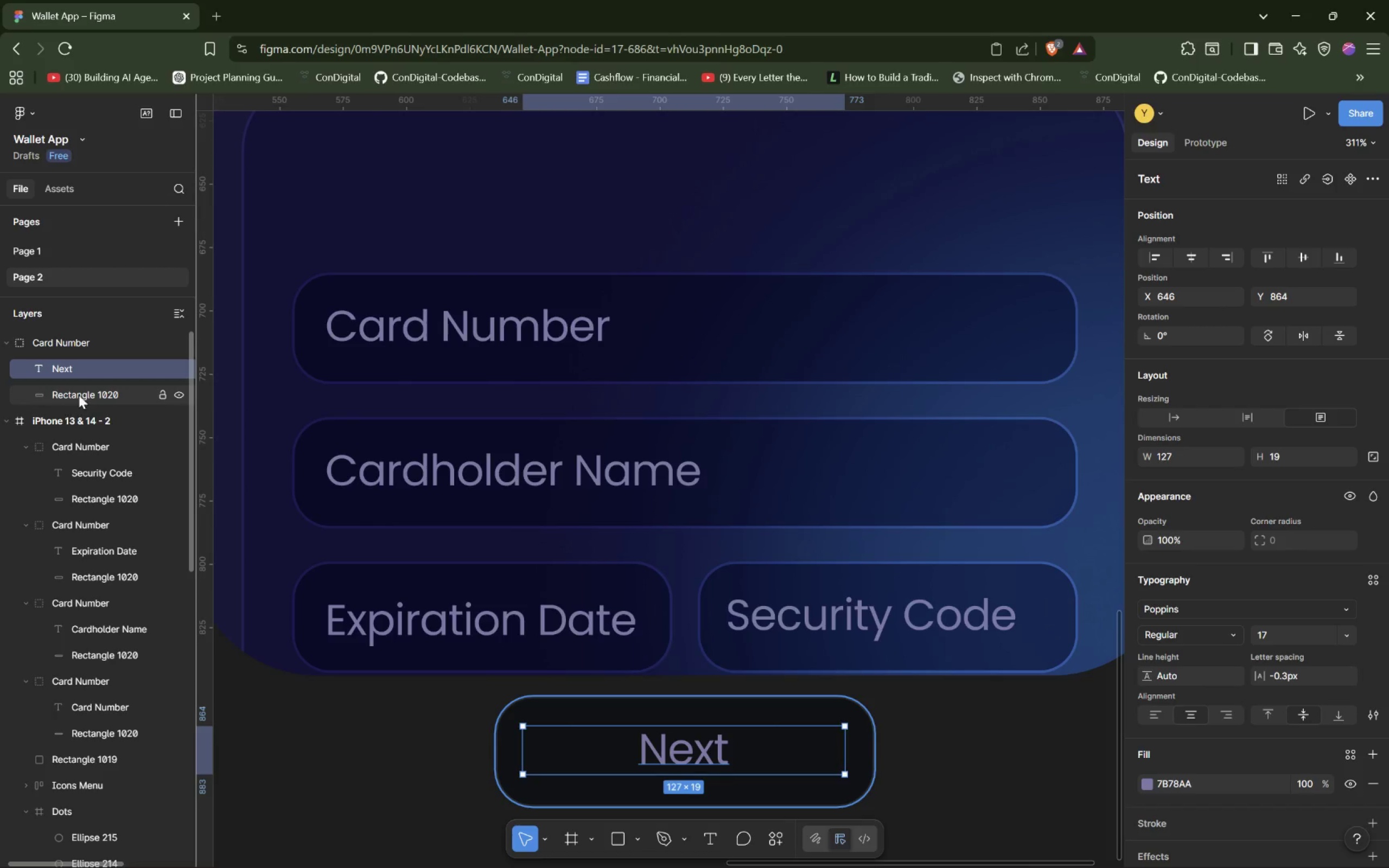 
wait(5.04)
 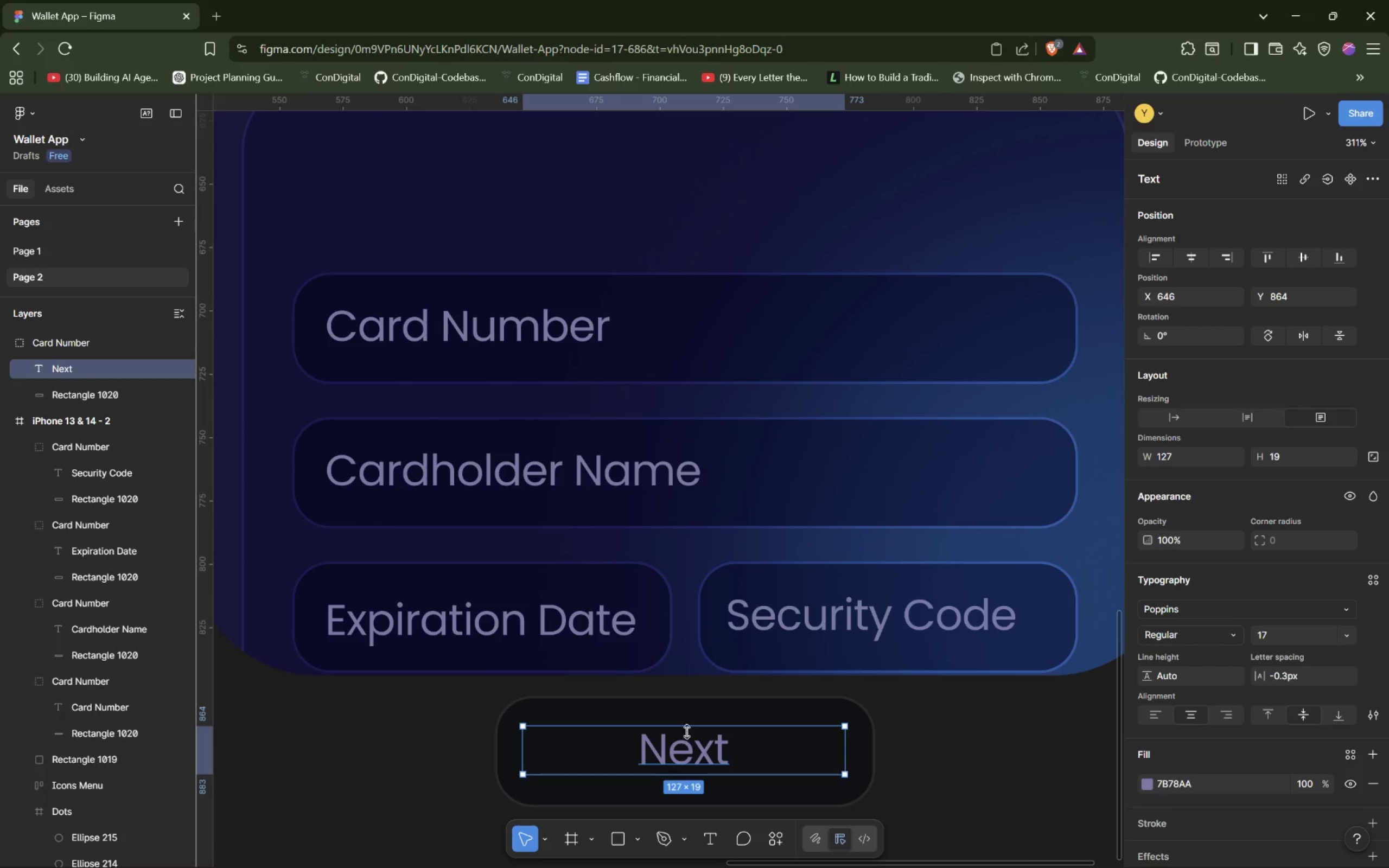 
left_click([79, 394])
 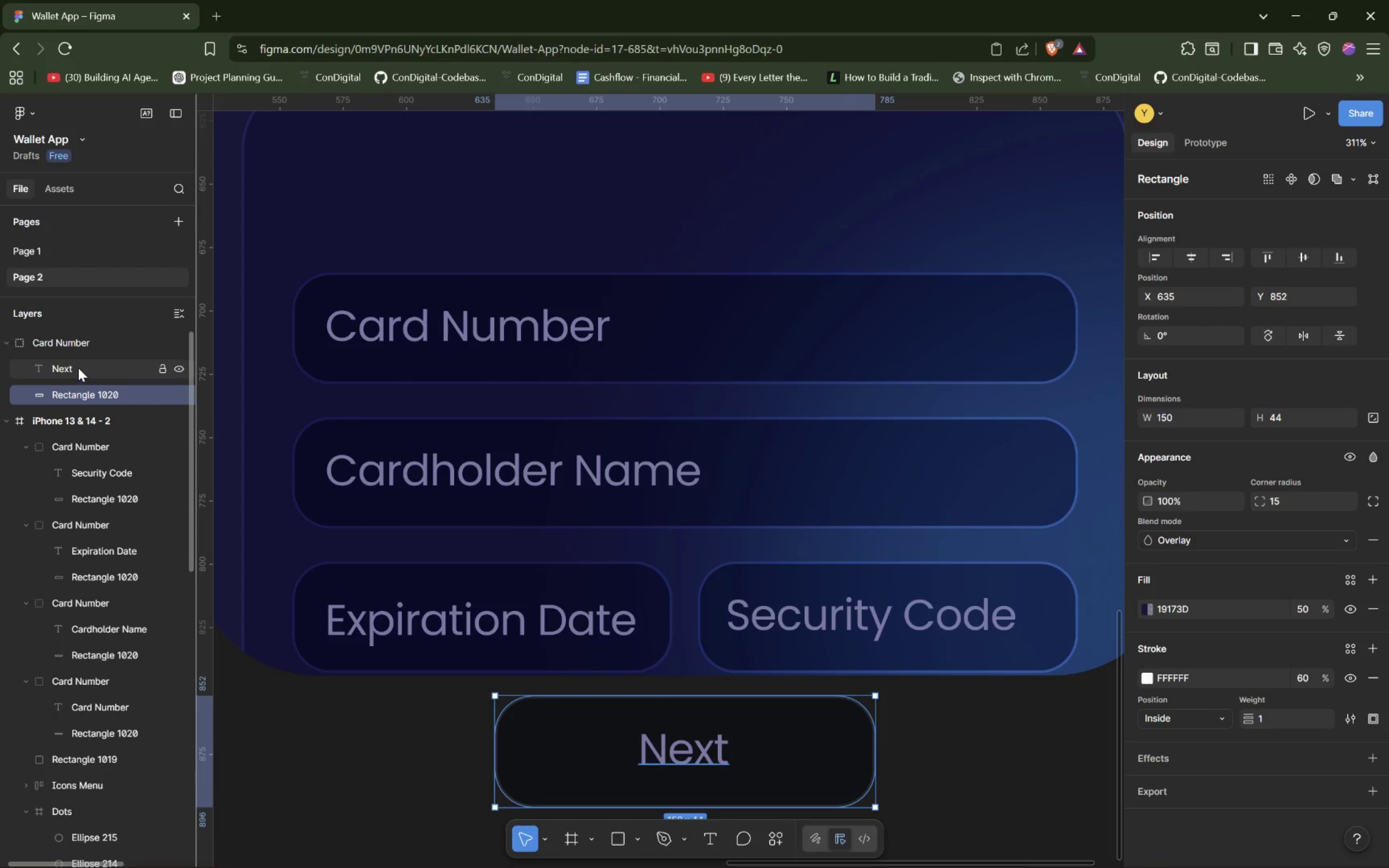 
left_click([78, 367])
 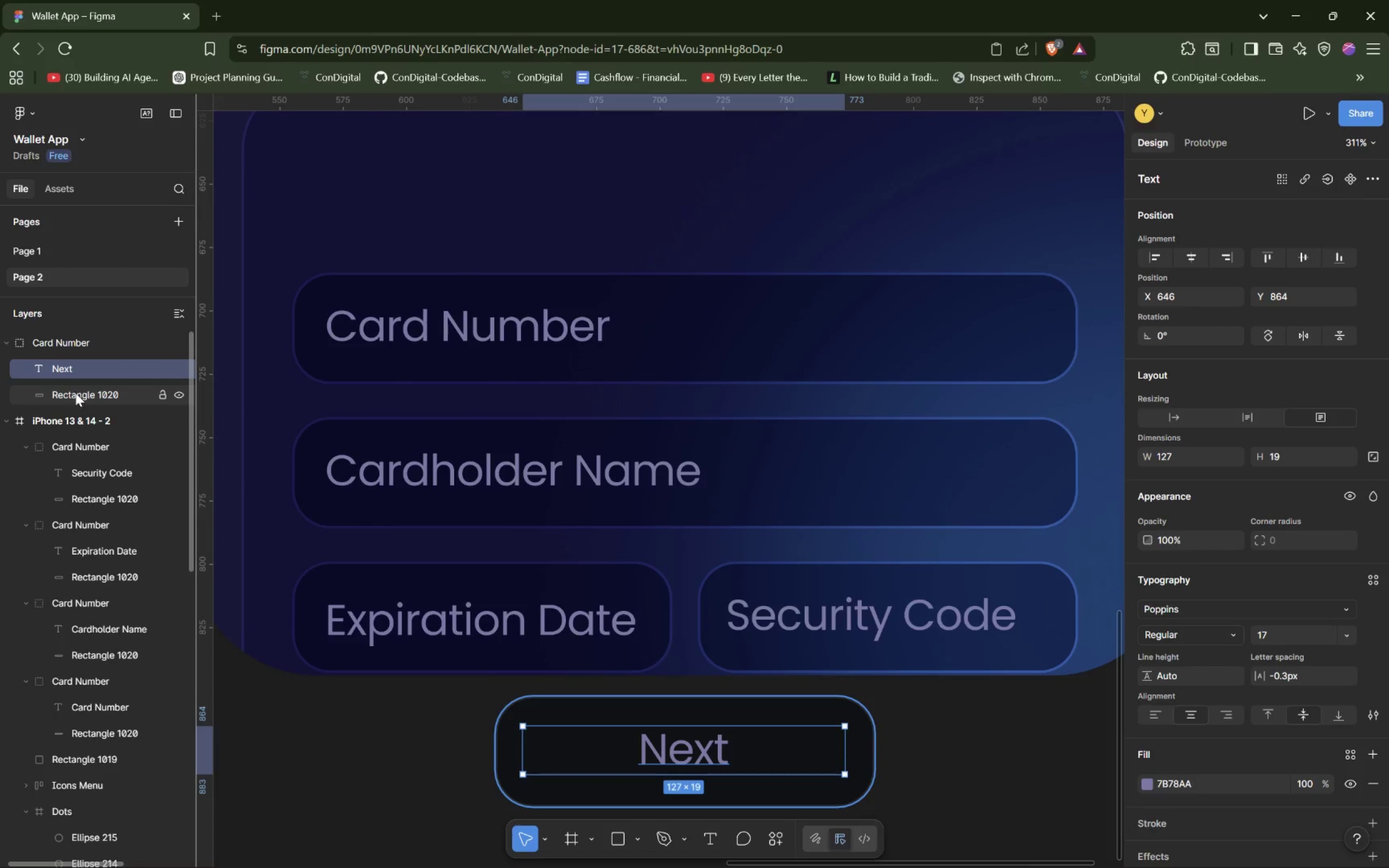 
hold_key(key=ControlLeft, duration=0.62)
left_click([77, 393])
 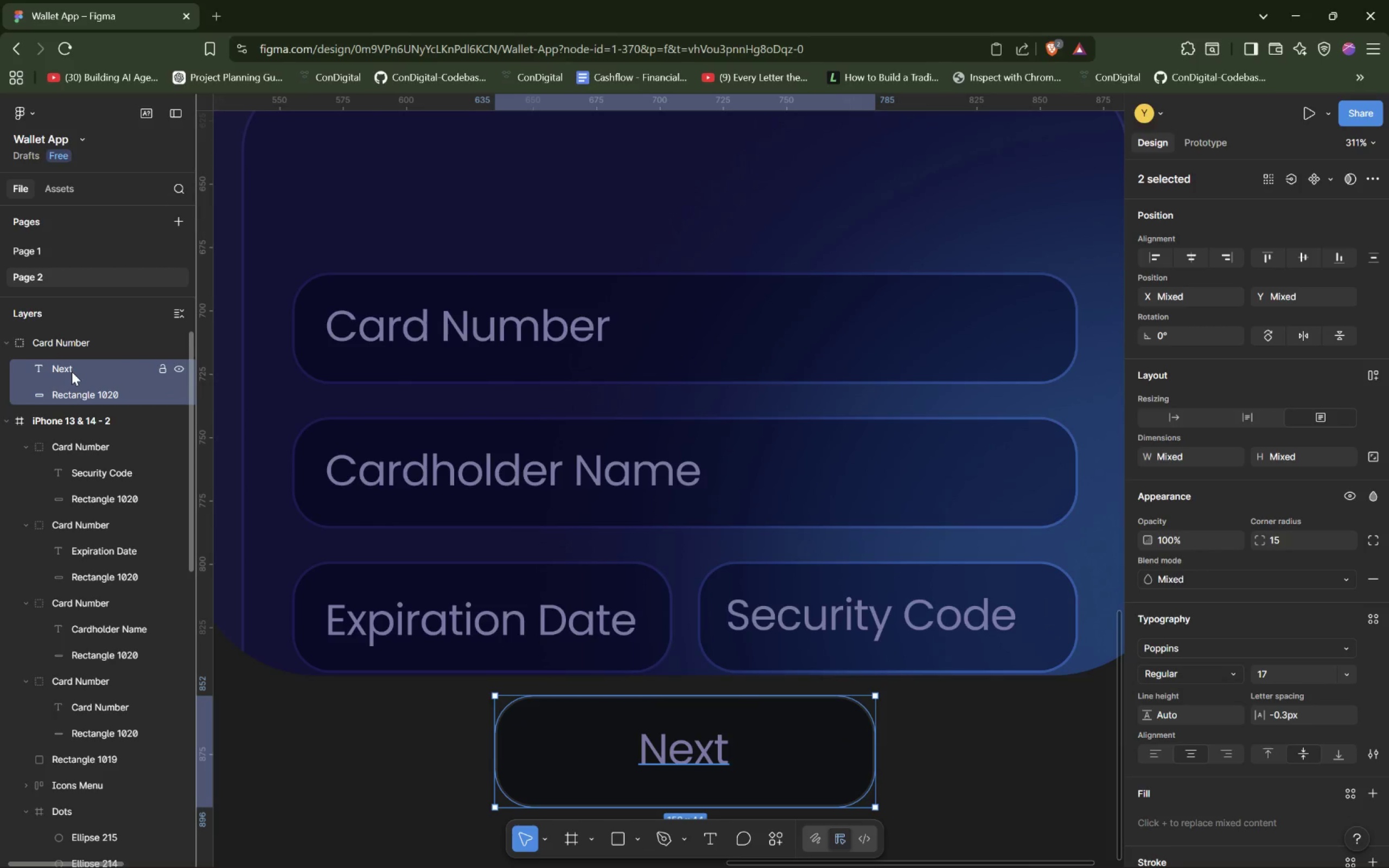 
hold_key(key=ControlLeft, duration=1.52)
 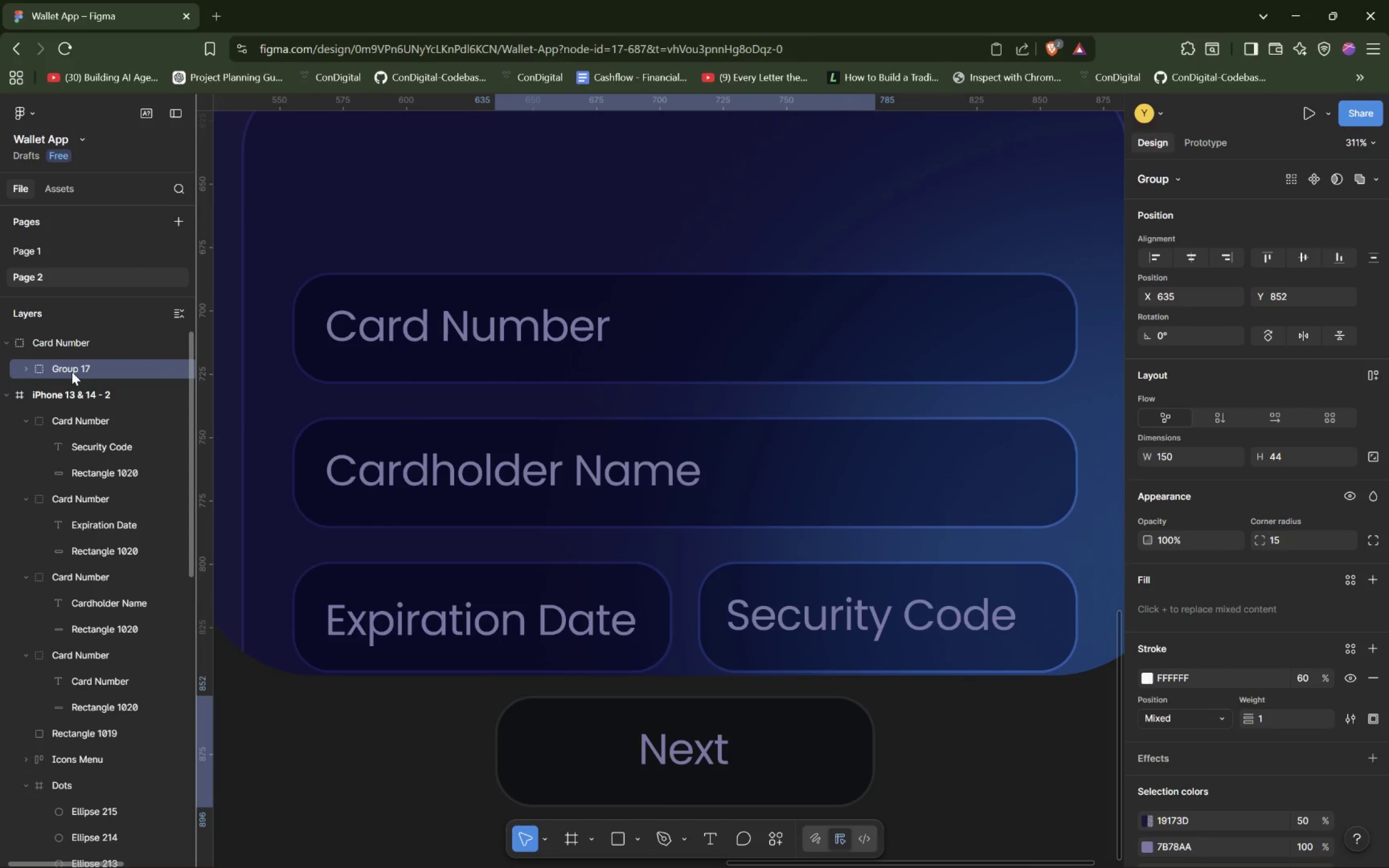 
key(Control+G)
 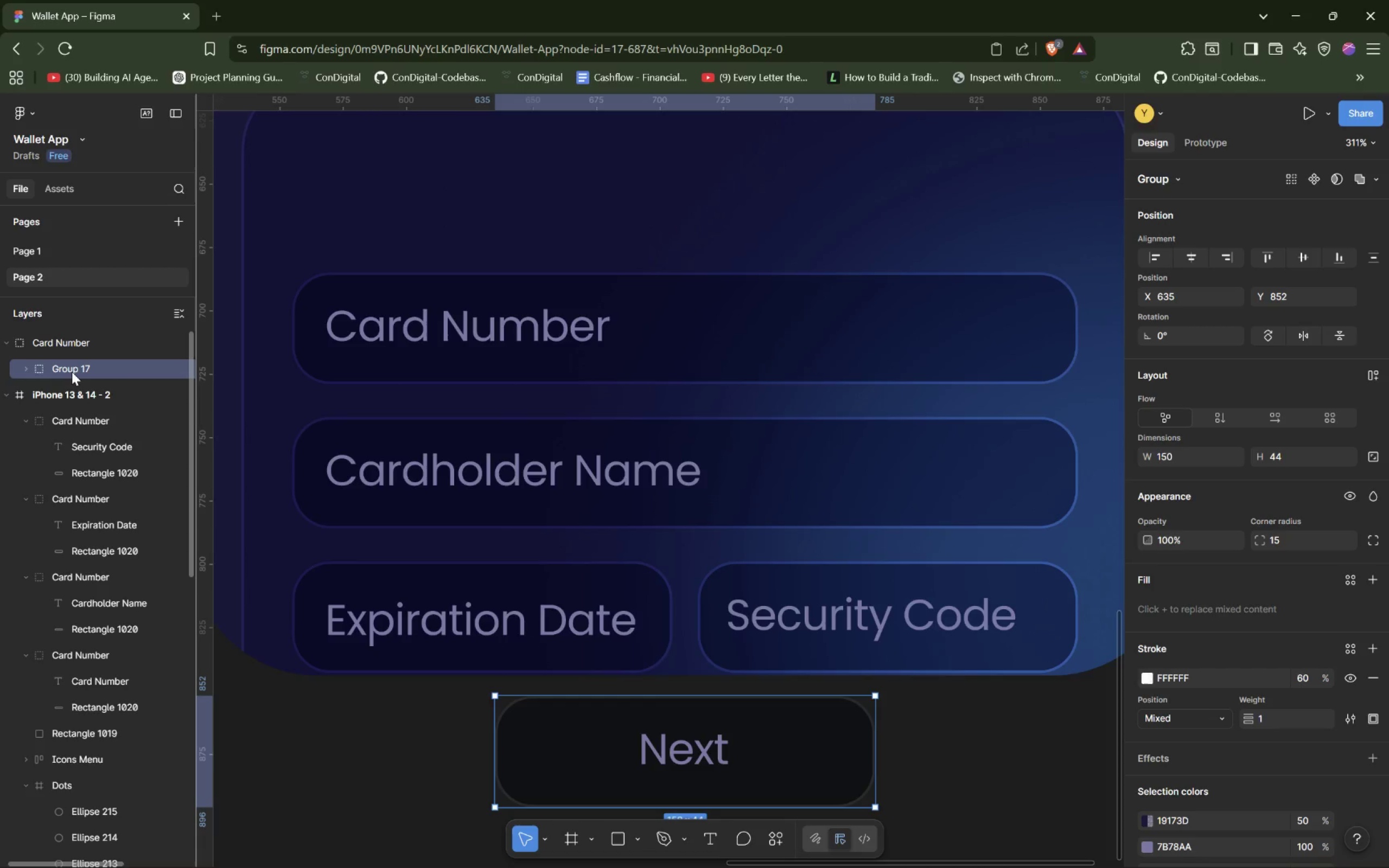 
key(Shift+ShiftLeft)
 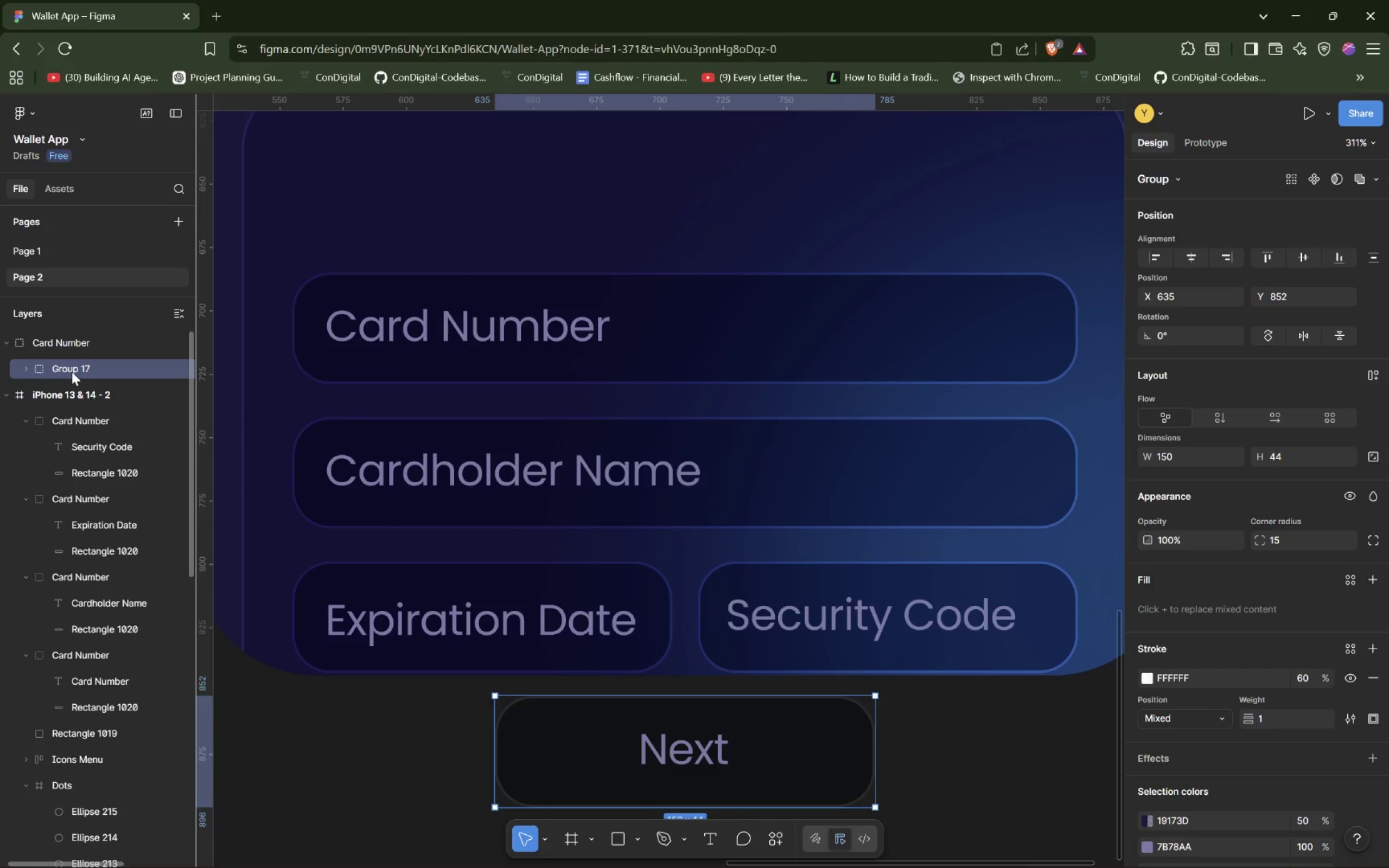 
key(Shift+N)
 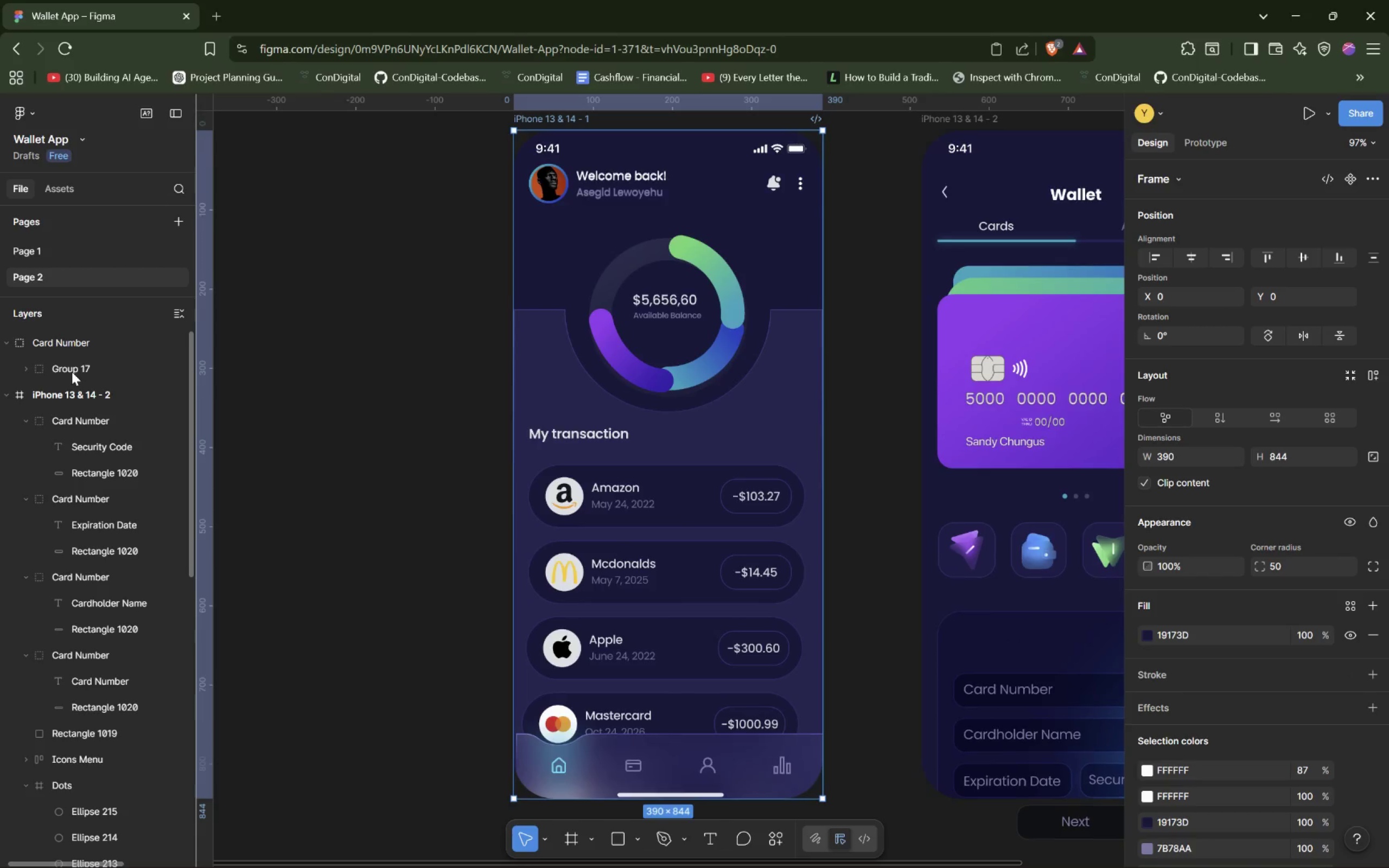 
key(Control+Z)
 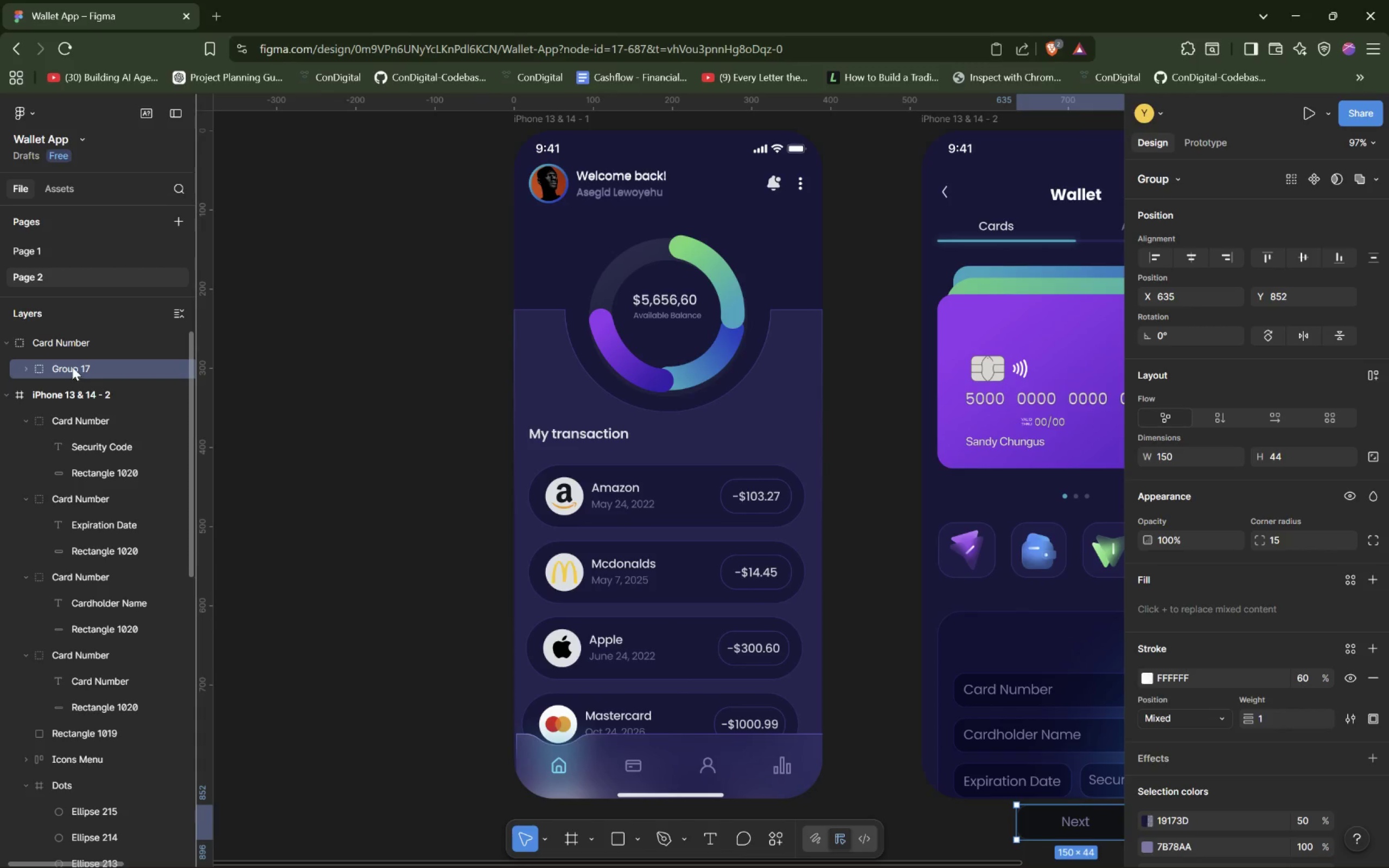 
left_click([72, 367])
 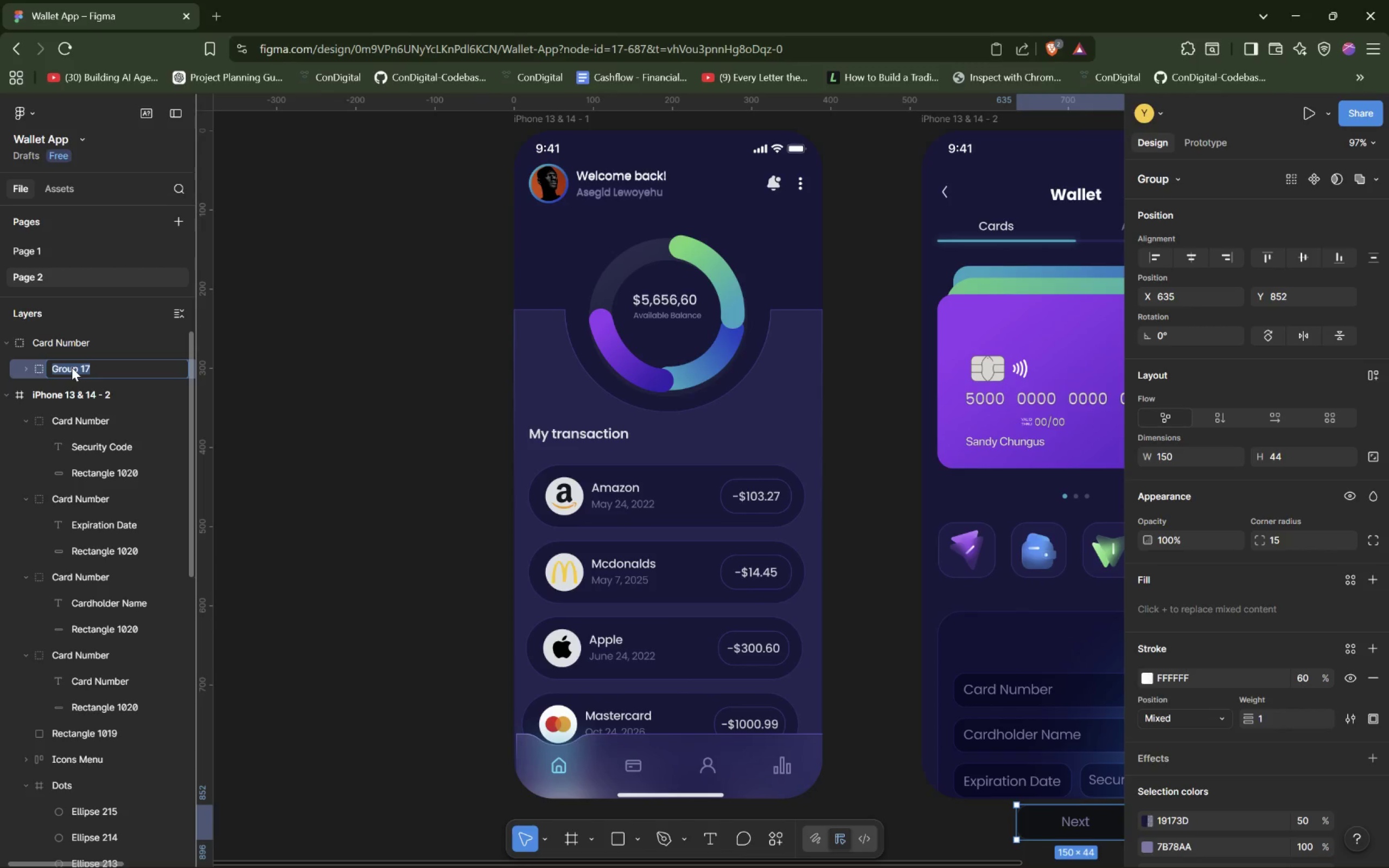 
type(Next)
 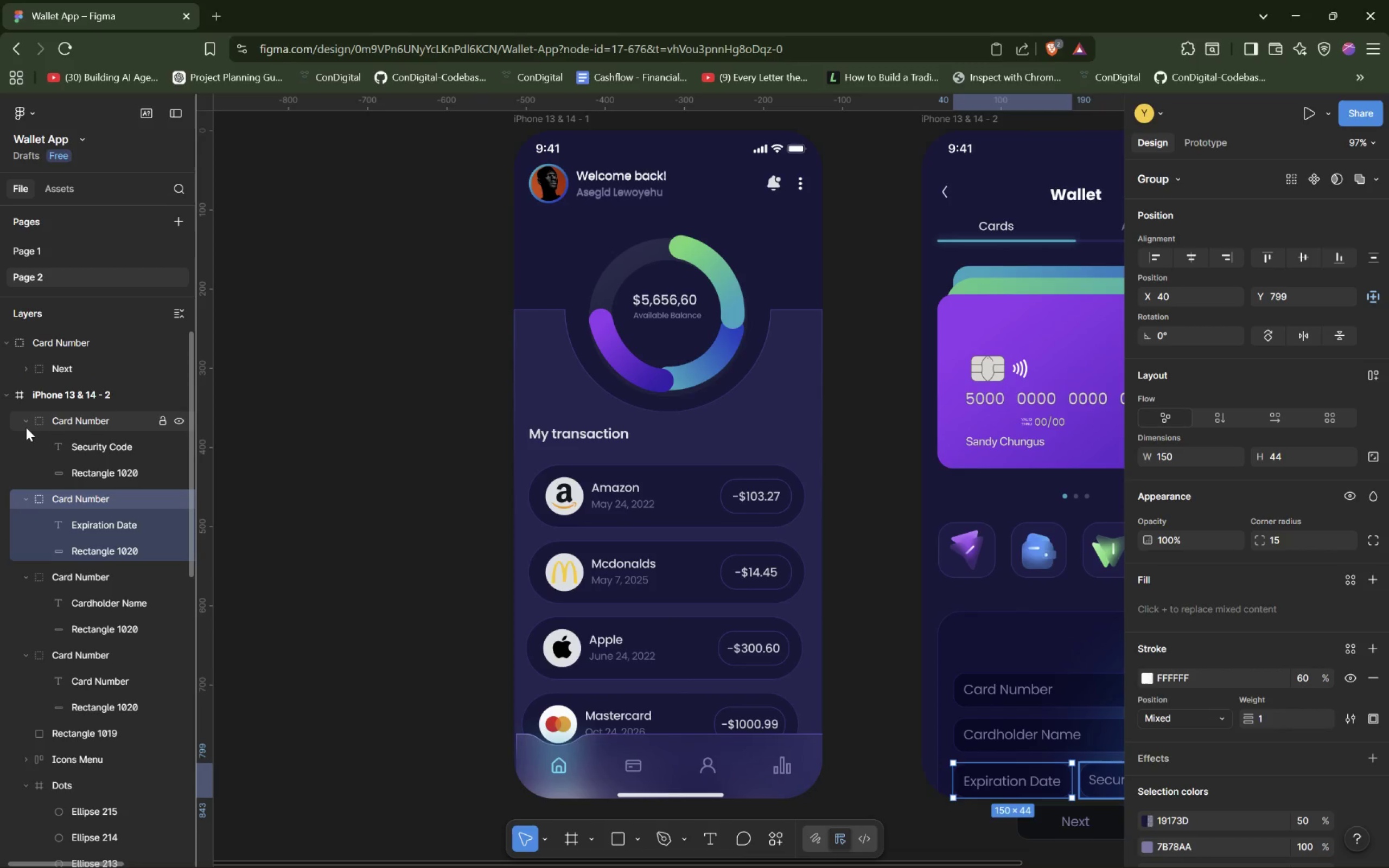 
wait(5.18)
 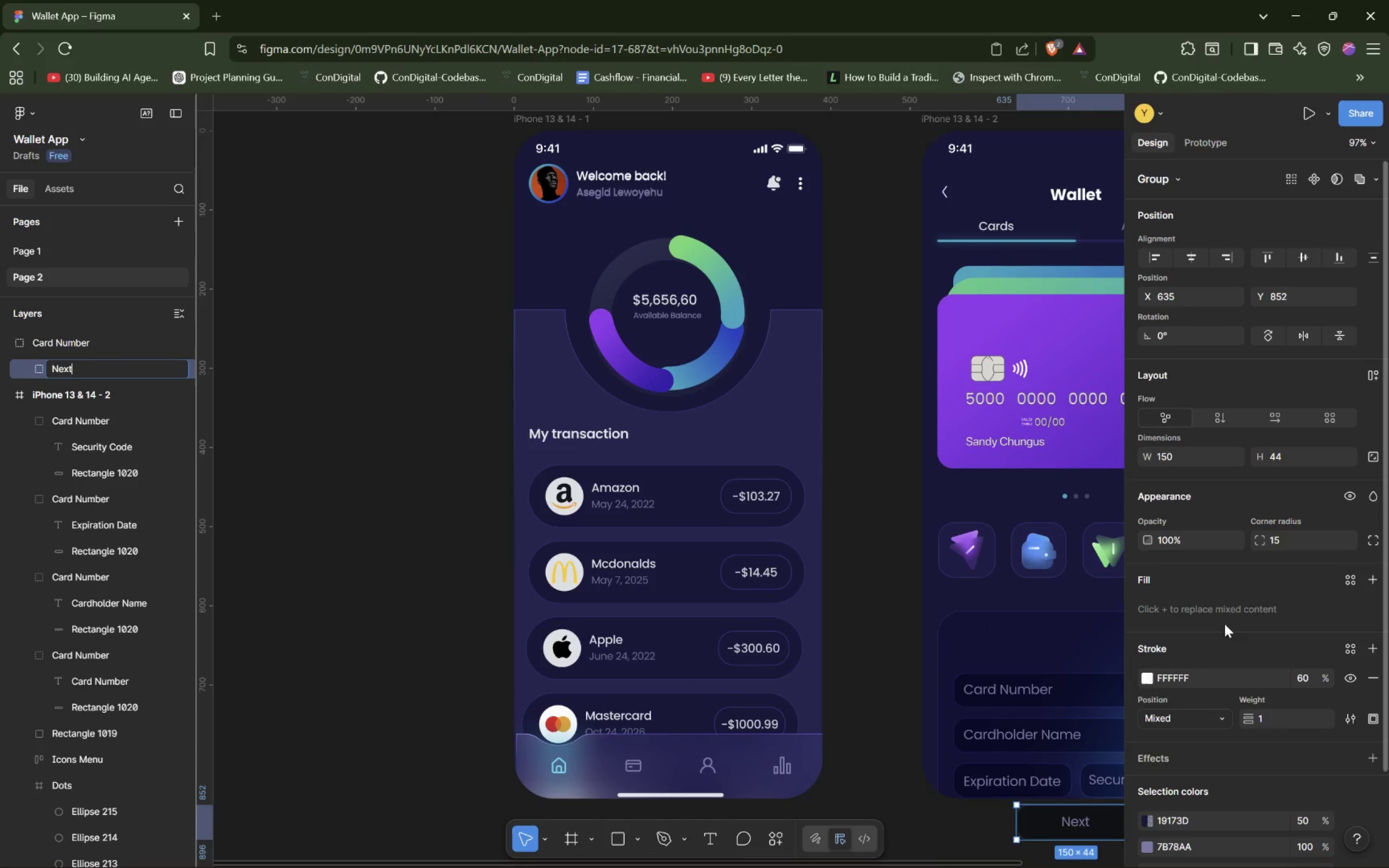 
left_click([26, 445])
 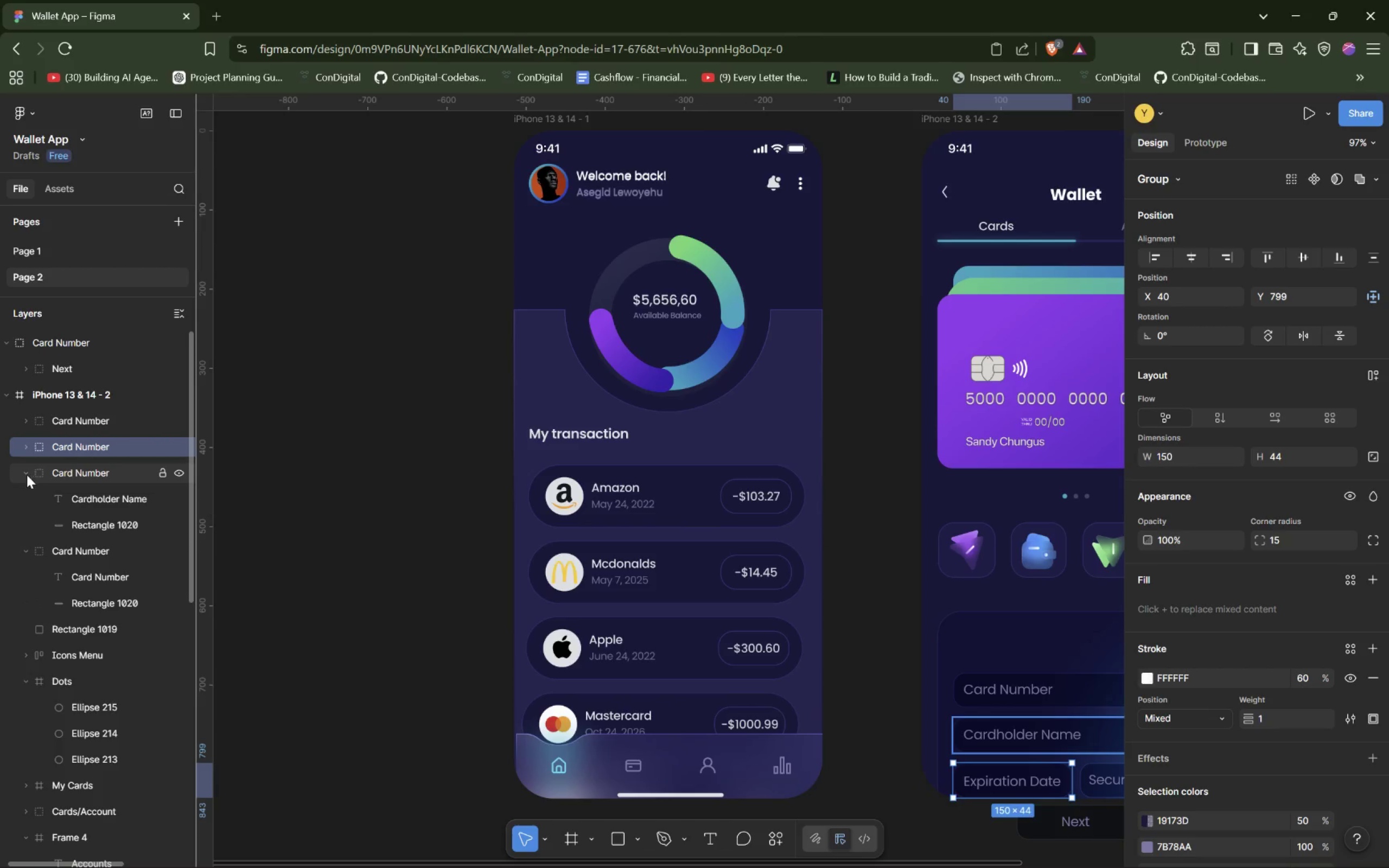 
left_click([24, 474])
 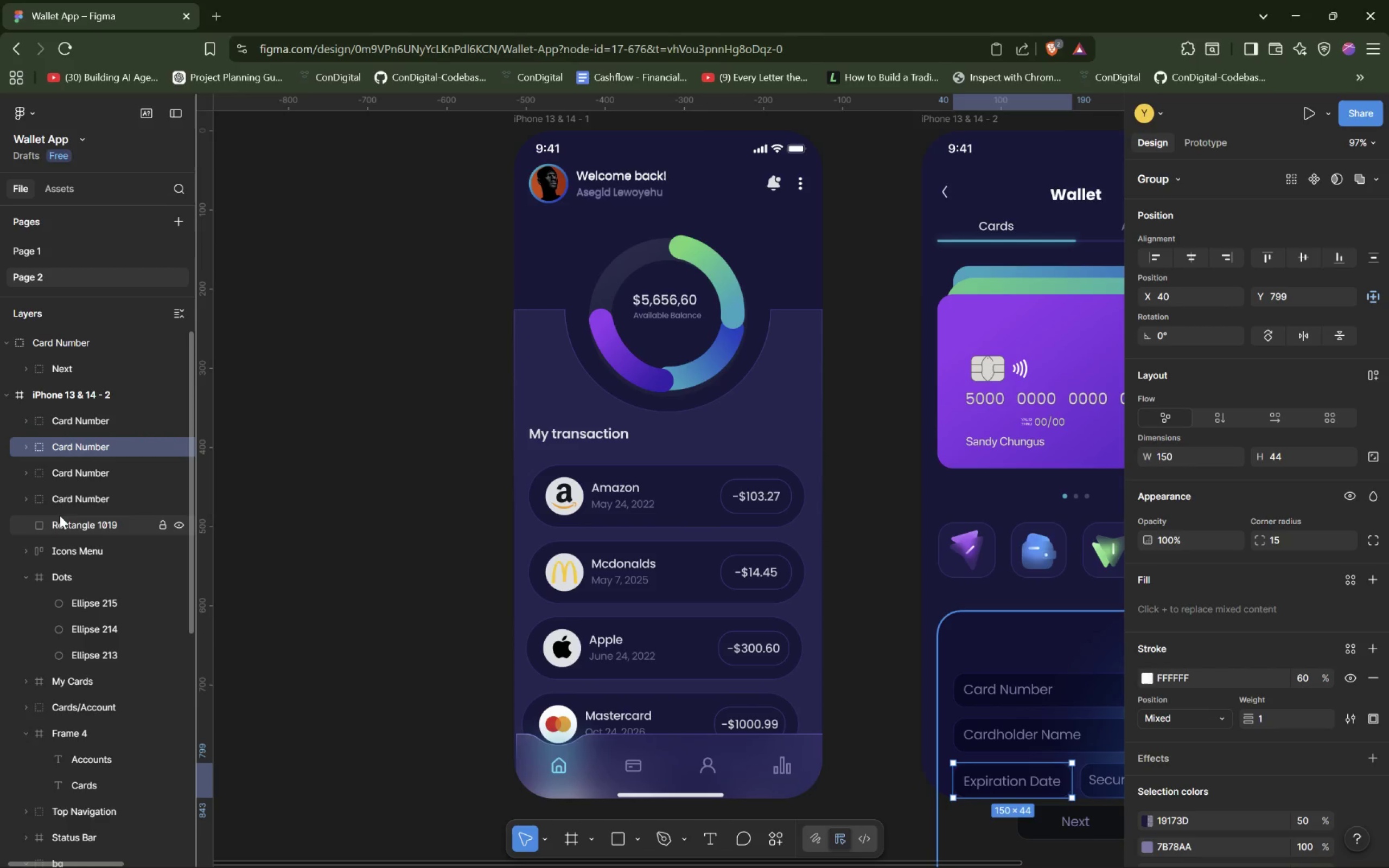 
left_click_drag(start_coordinate=[62, 370], to_coordinate=[88, 534])
 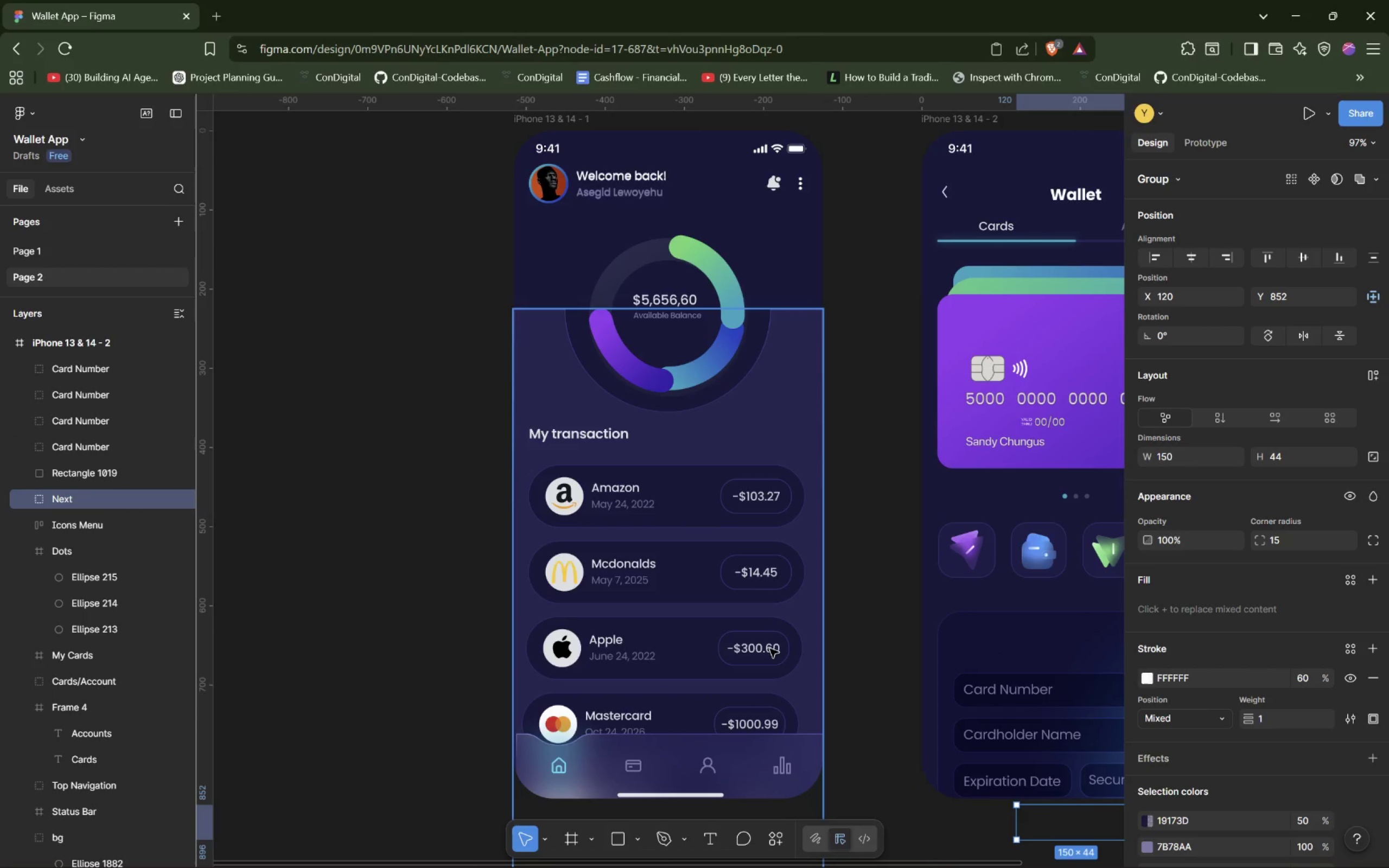 
hold_key(key=ShiftLeft, duration=1.2)
scroll: coordinate [771, 603], scroll_direction: down, amount: 21.0
 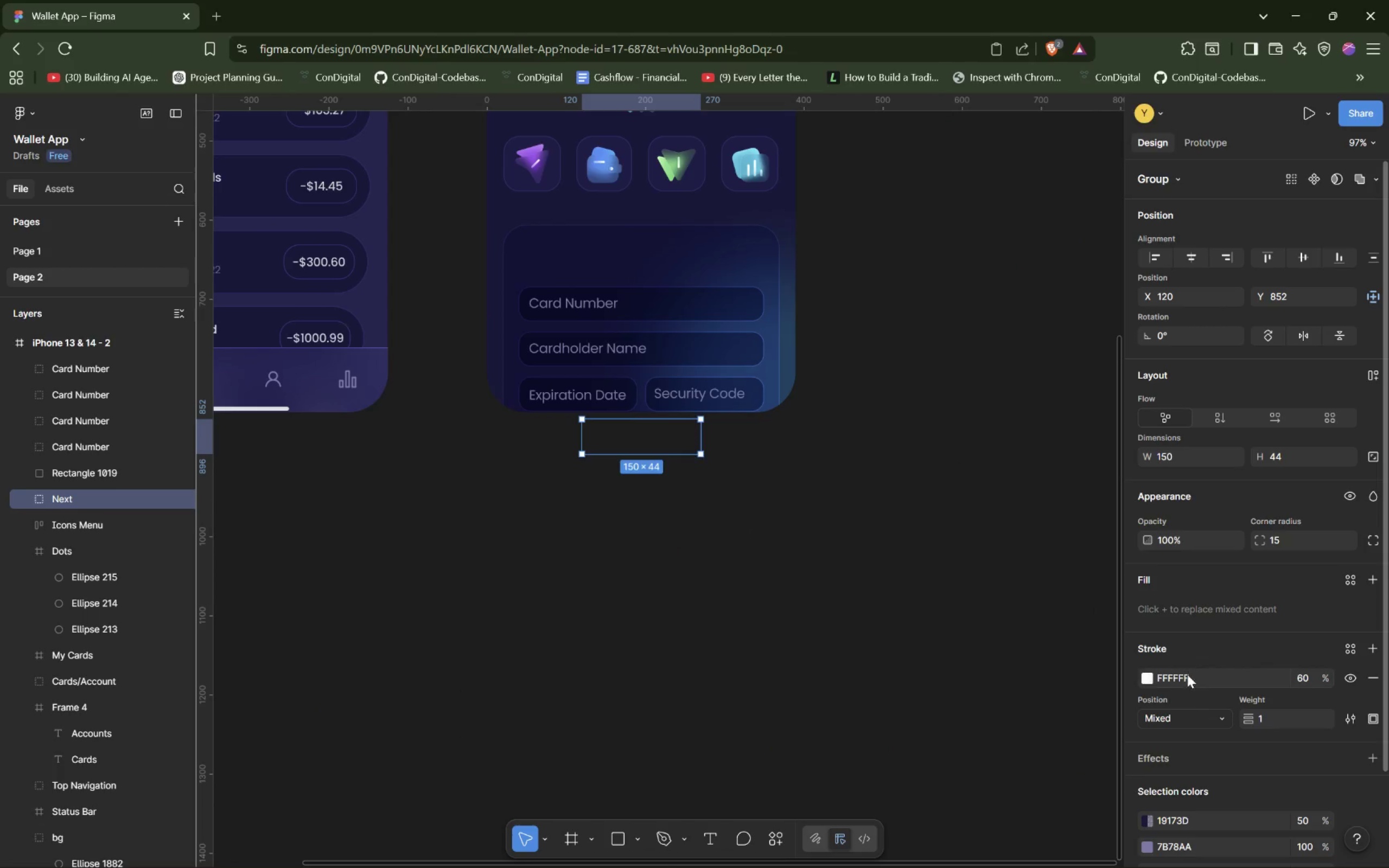 
wait(11.25)
 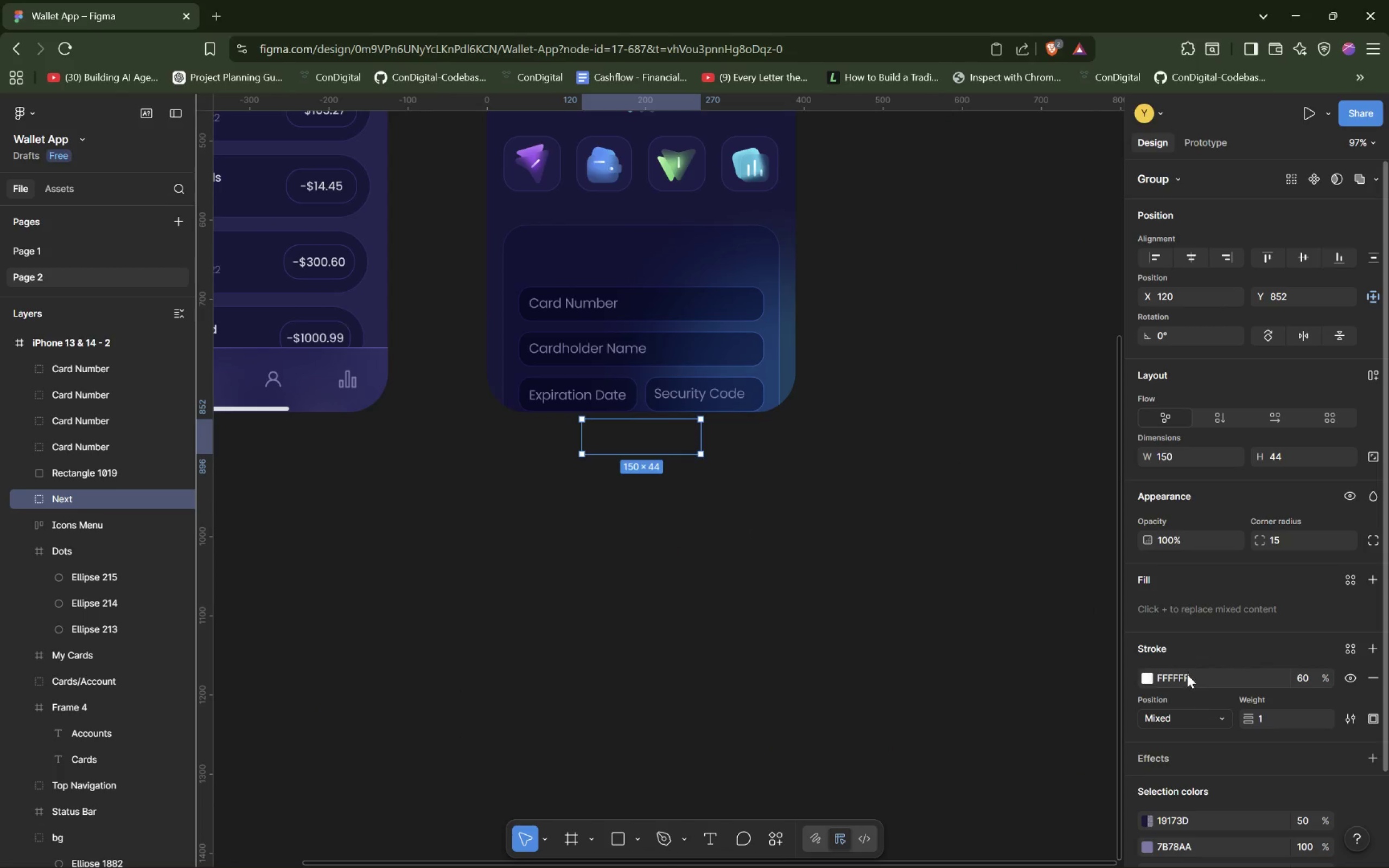 
double_click([636, 435])
 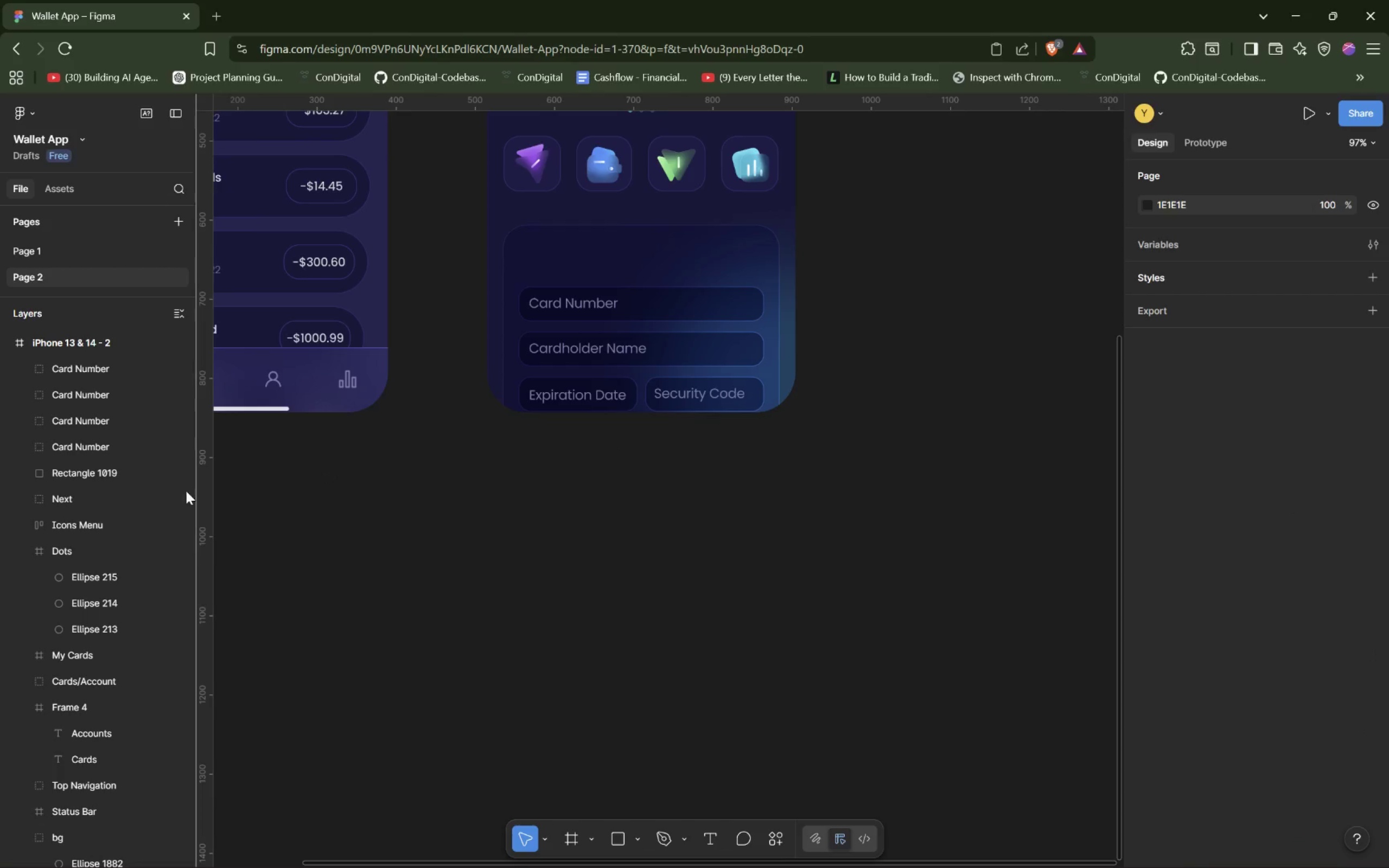 
left_click([92, 505])
 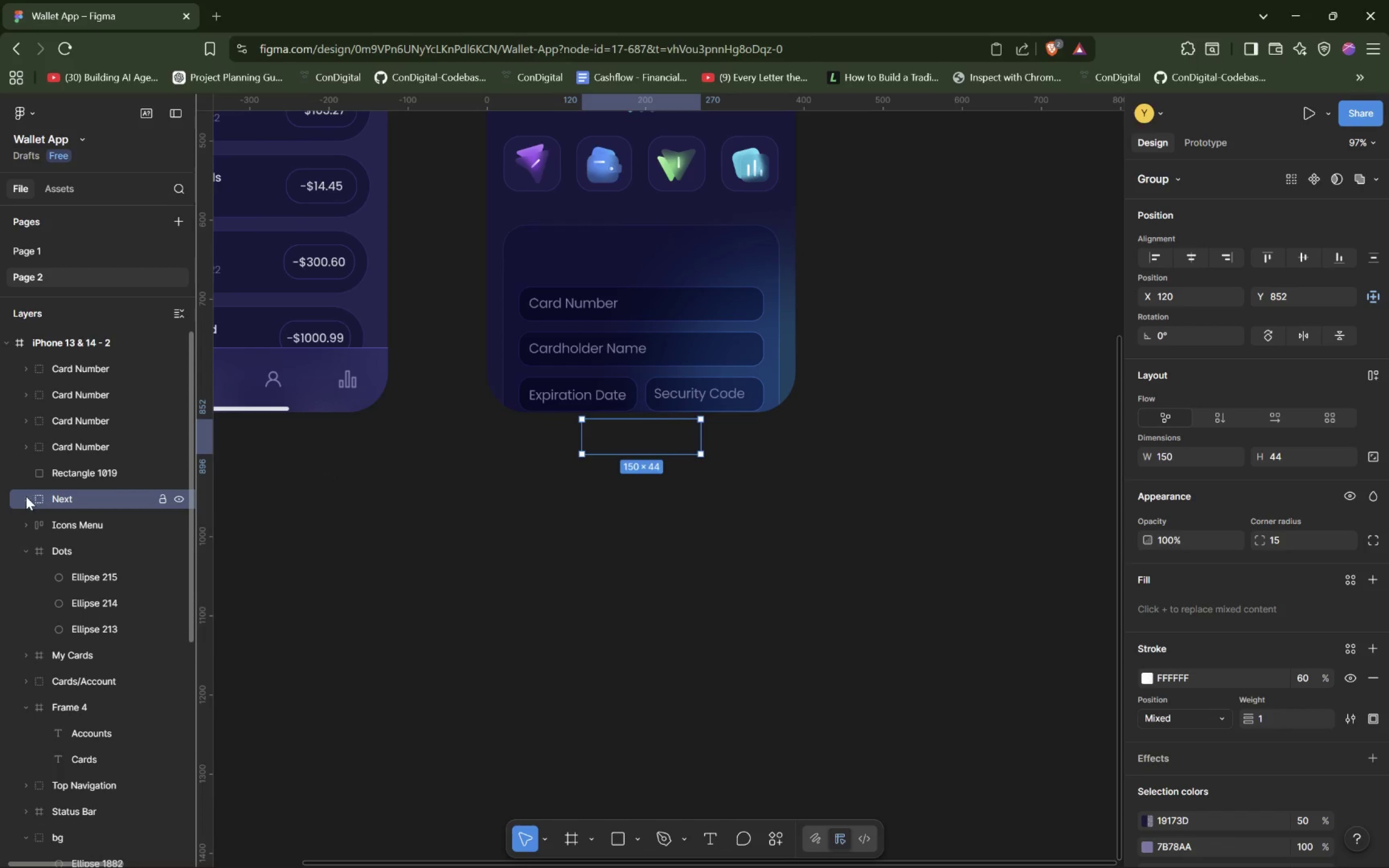 
left_click([20, 497])
 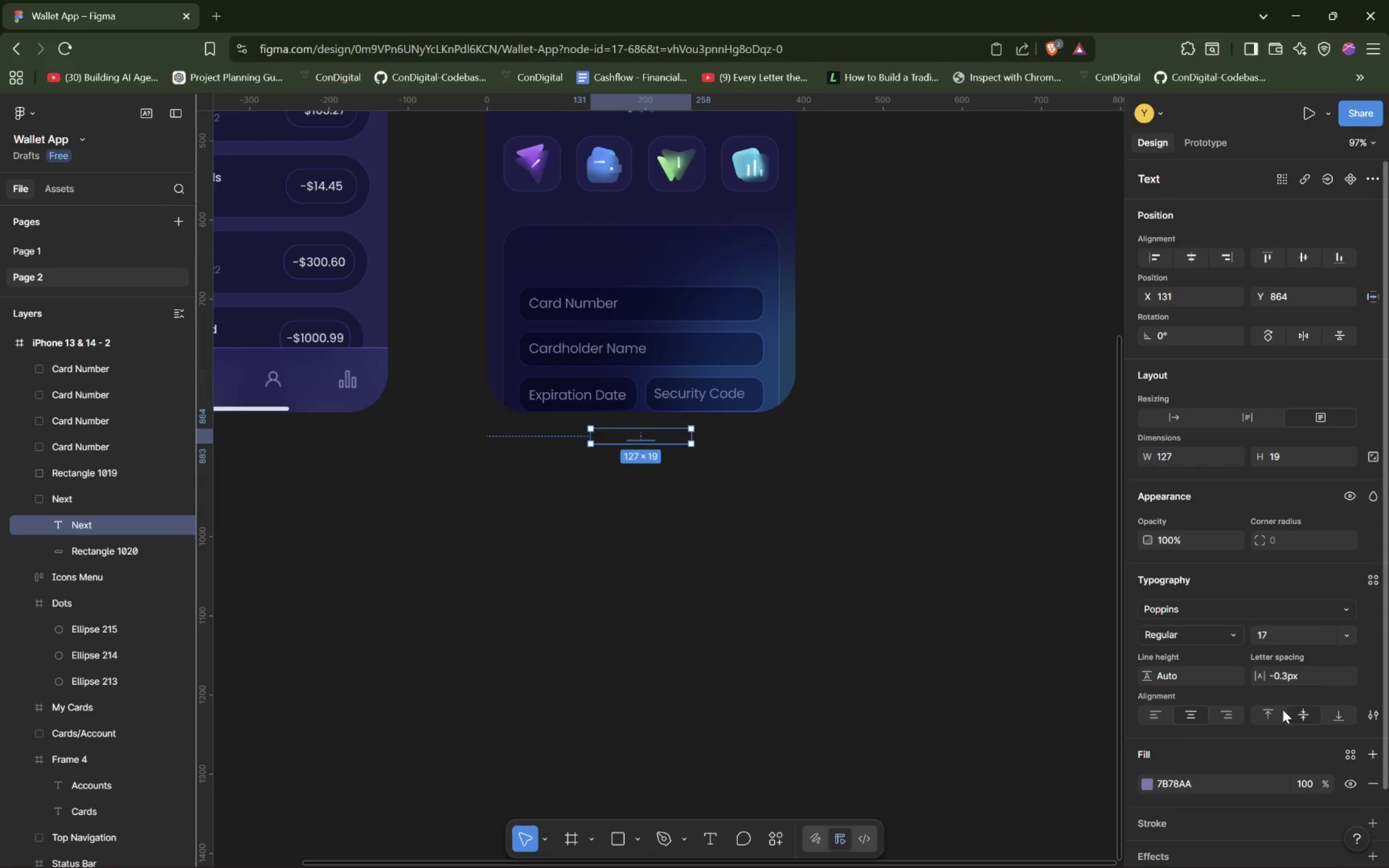 
scroll: coordinate [1206, 736], scroll_direction: down, amount: 1.0
 